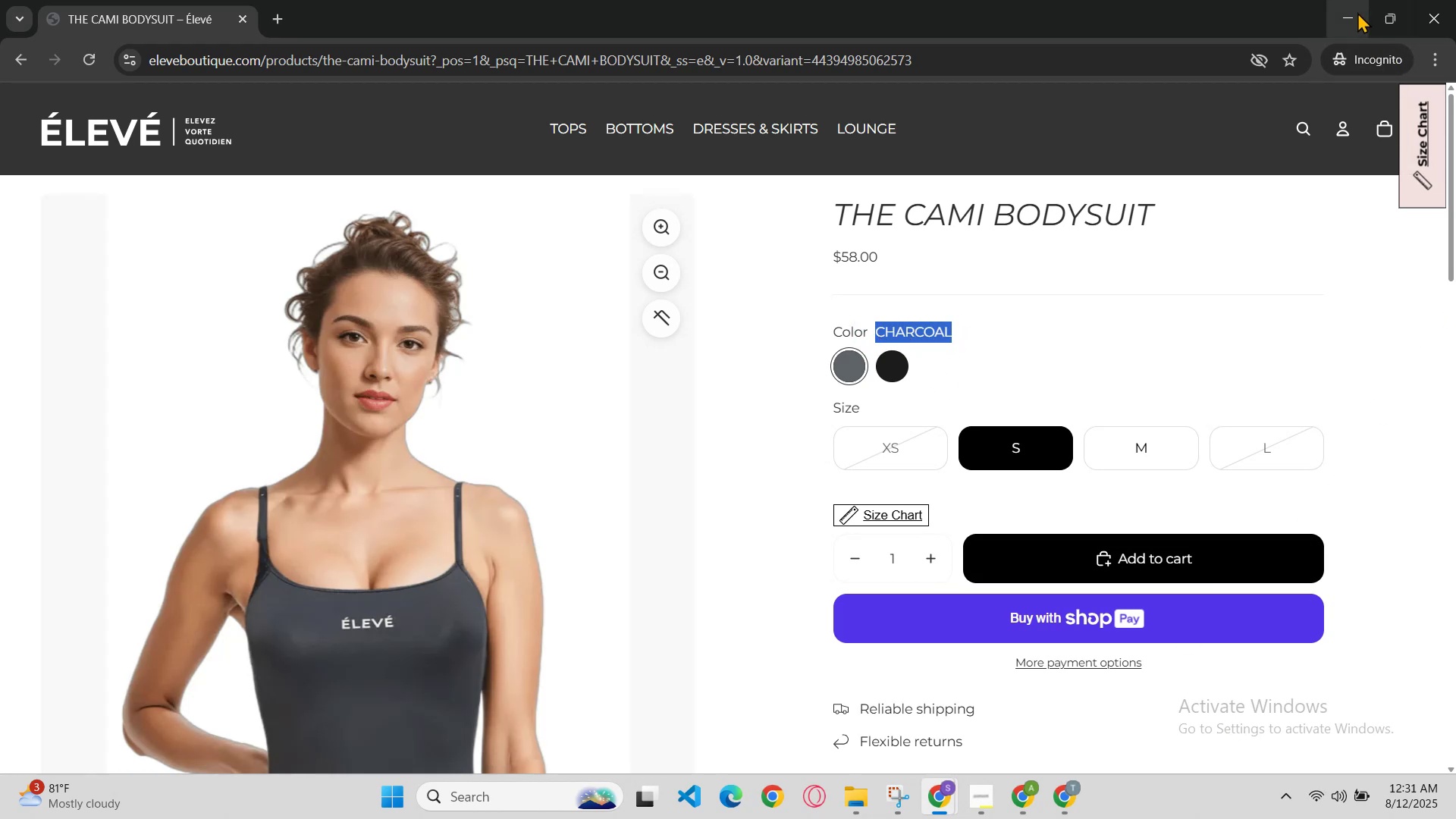 
left_click([1353, 11])
 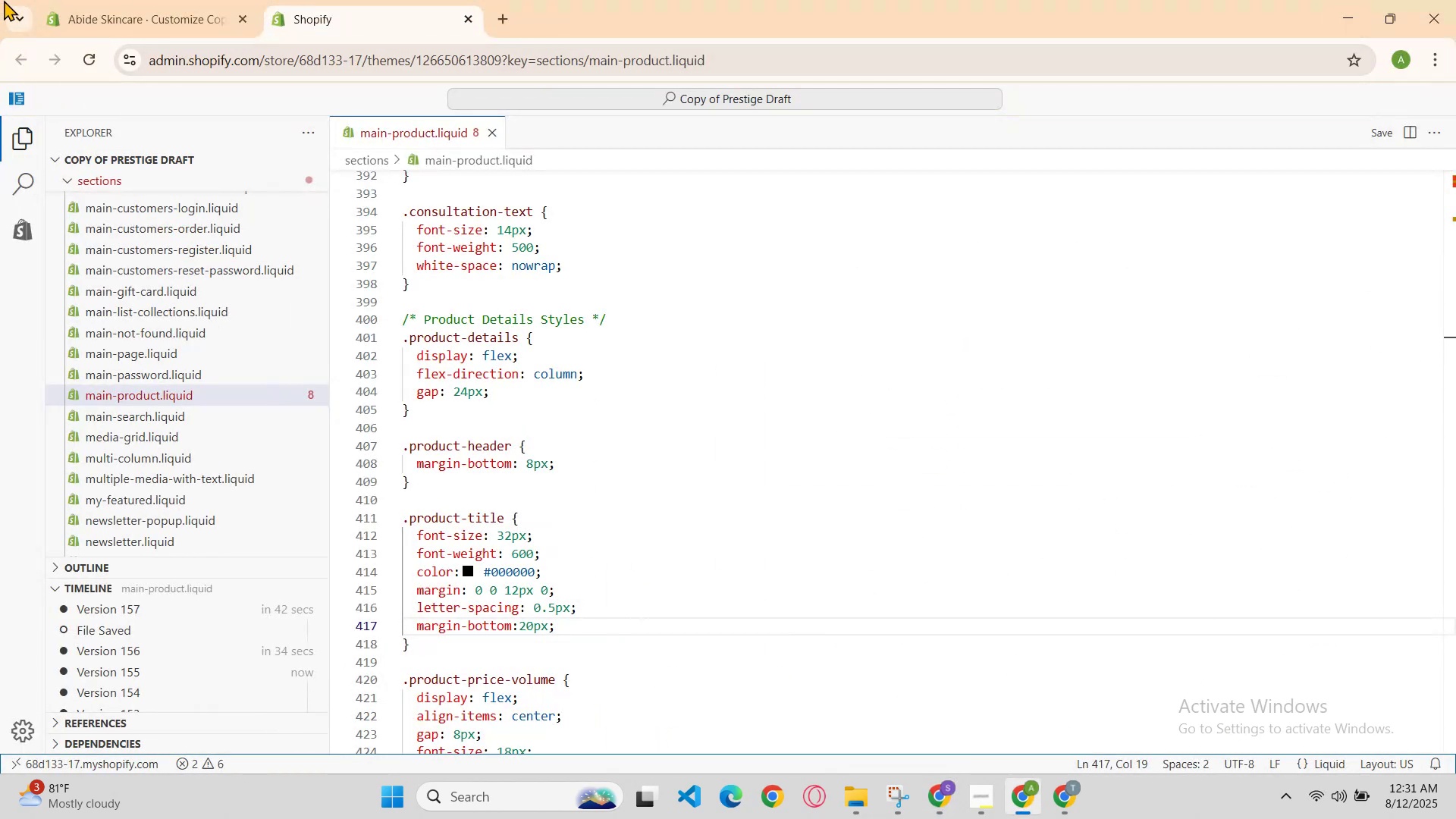 
left_click([88, 0])
 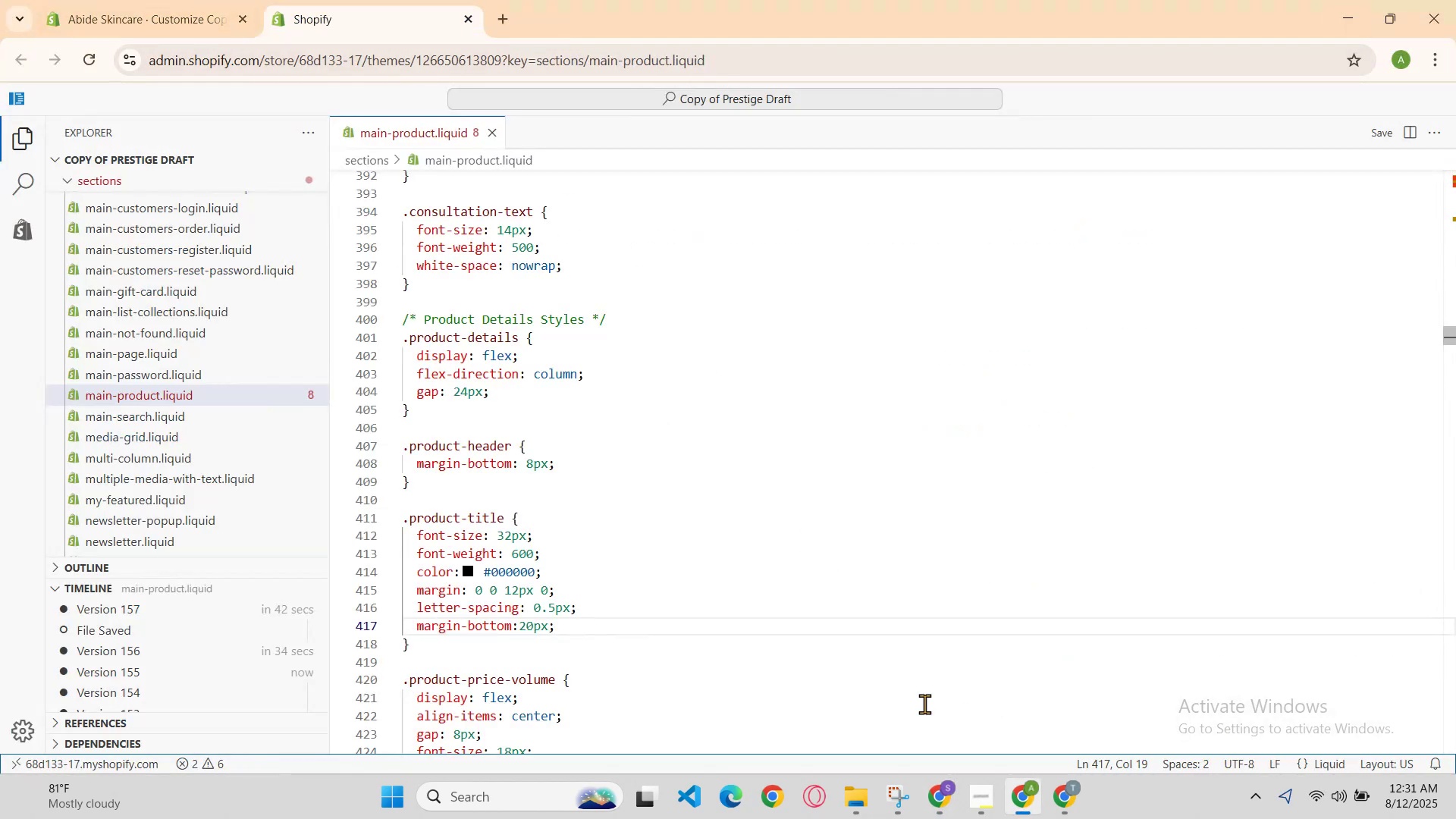 
left_click([943, 795])
 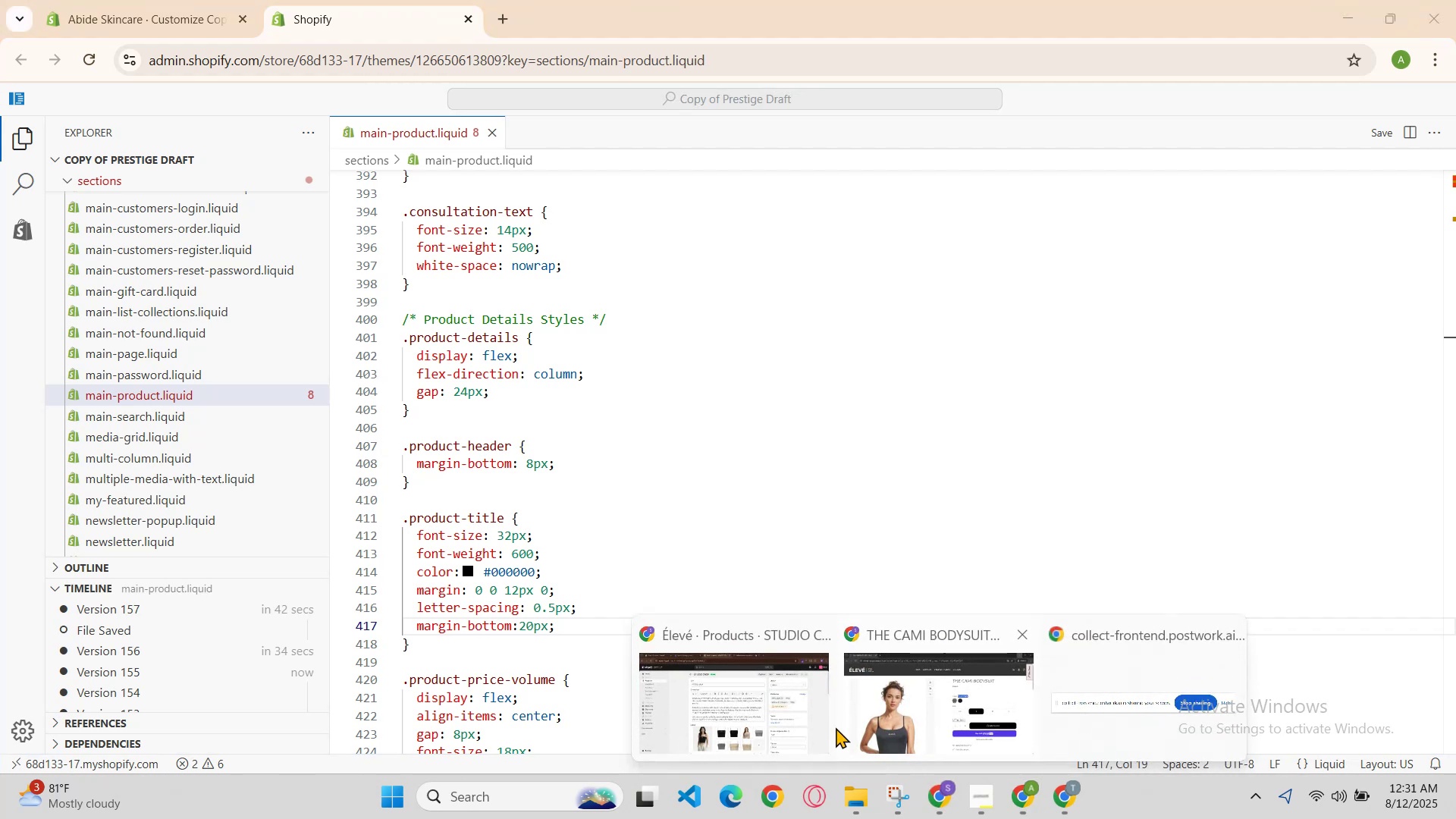 
left_click([827, 723])
 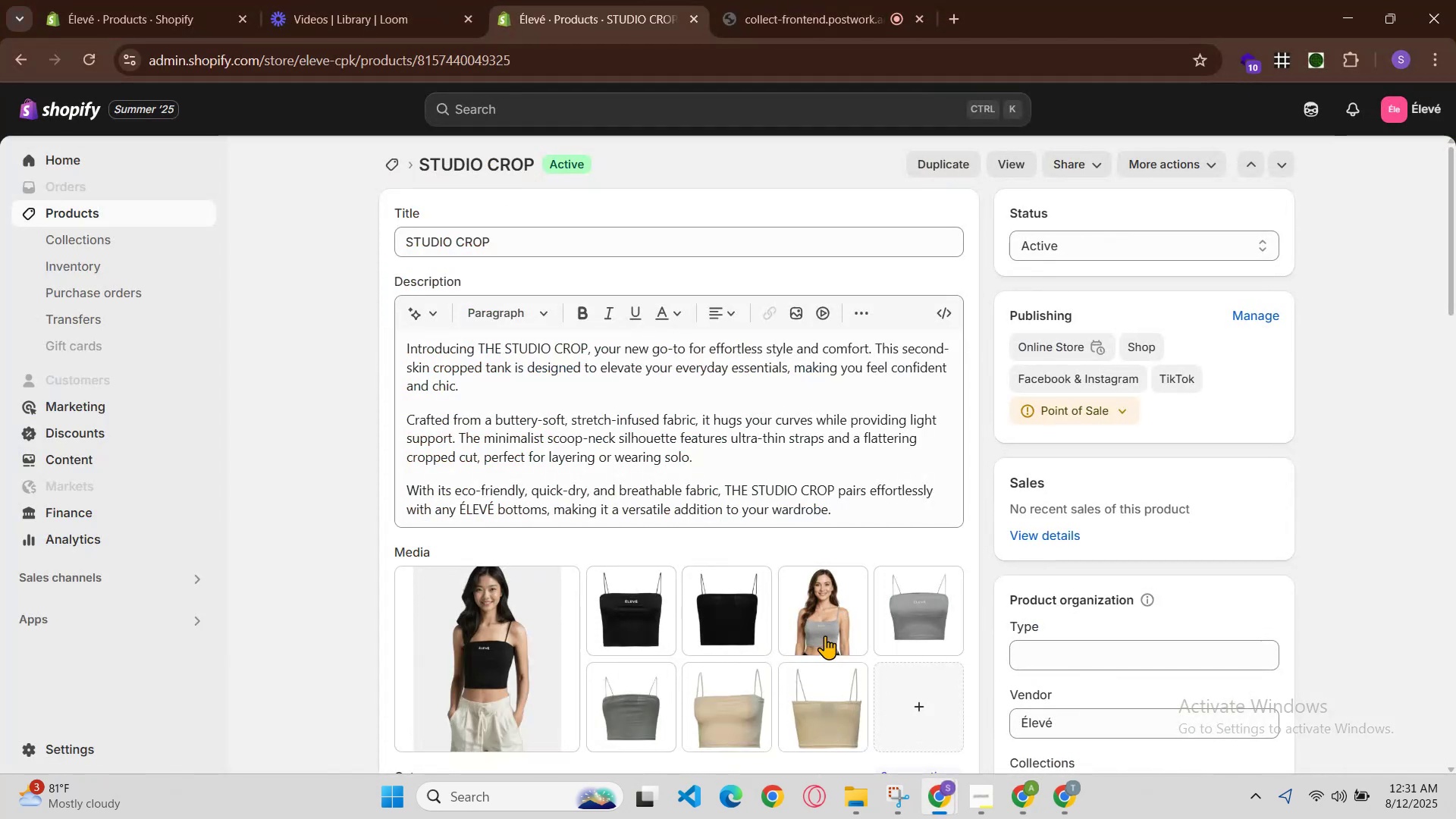 
scroll: coordinate [834, 638], scroll_direction: down, amount: 1.0
 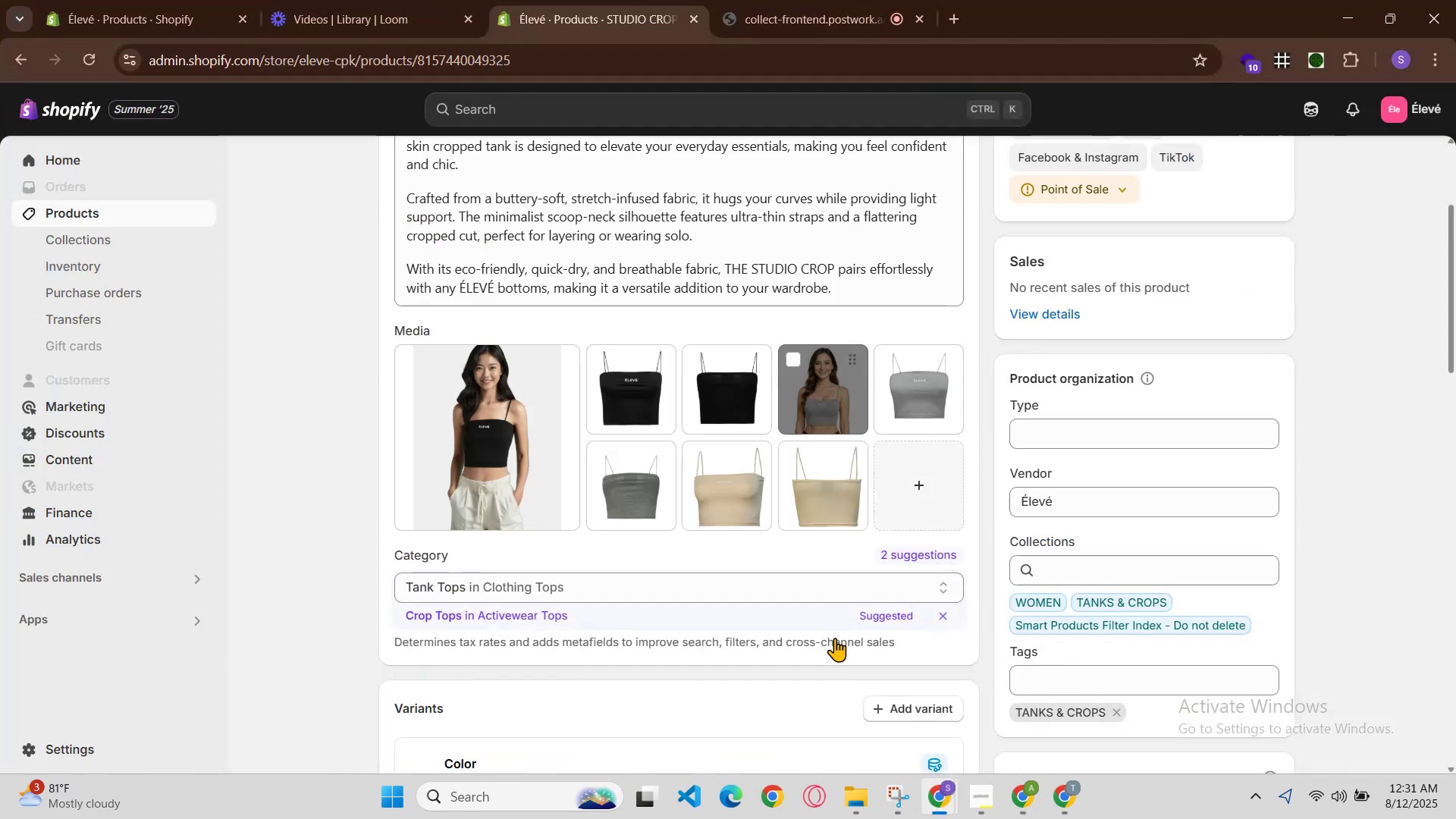 
scroll: coordinate [838, 639], scroll_direction: up, amount: 2.0
 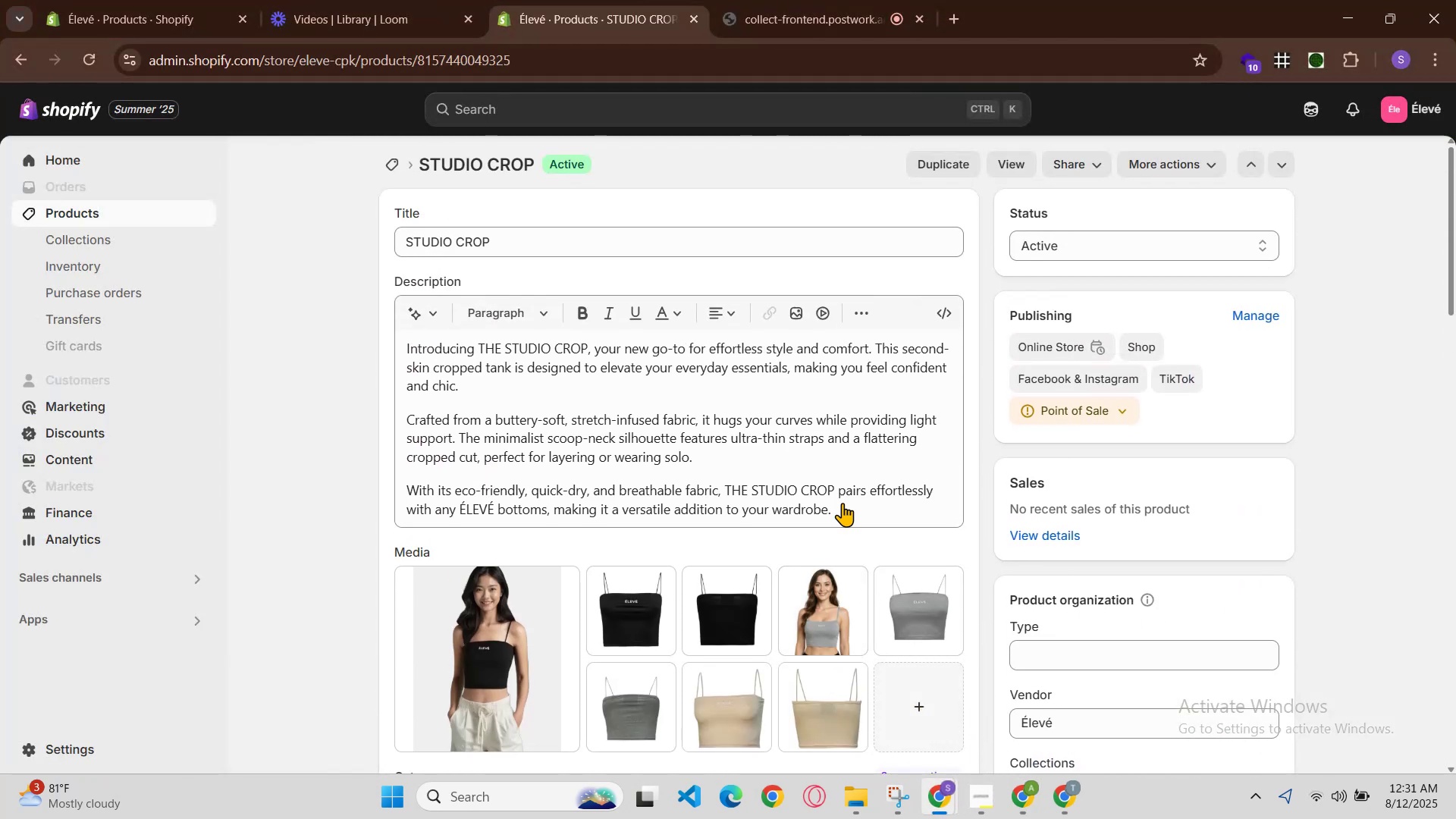 
double_click([667, 243])
 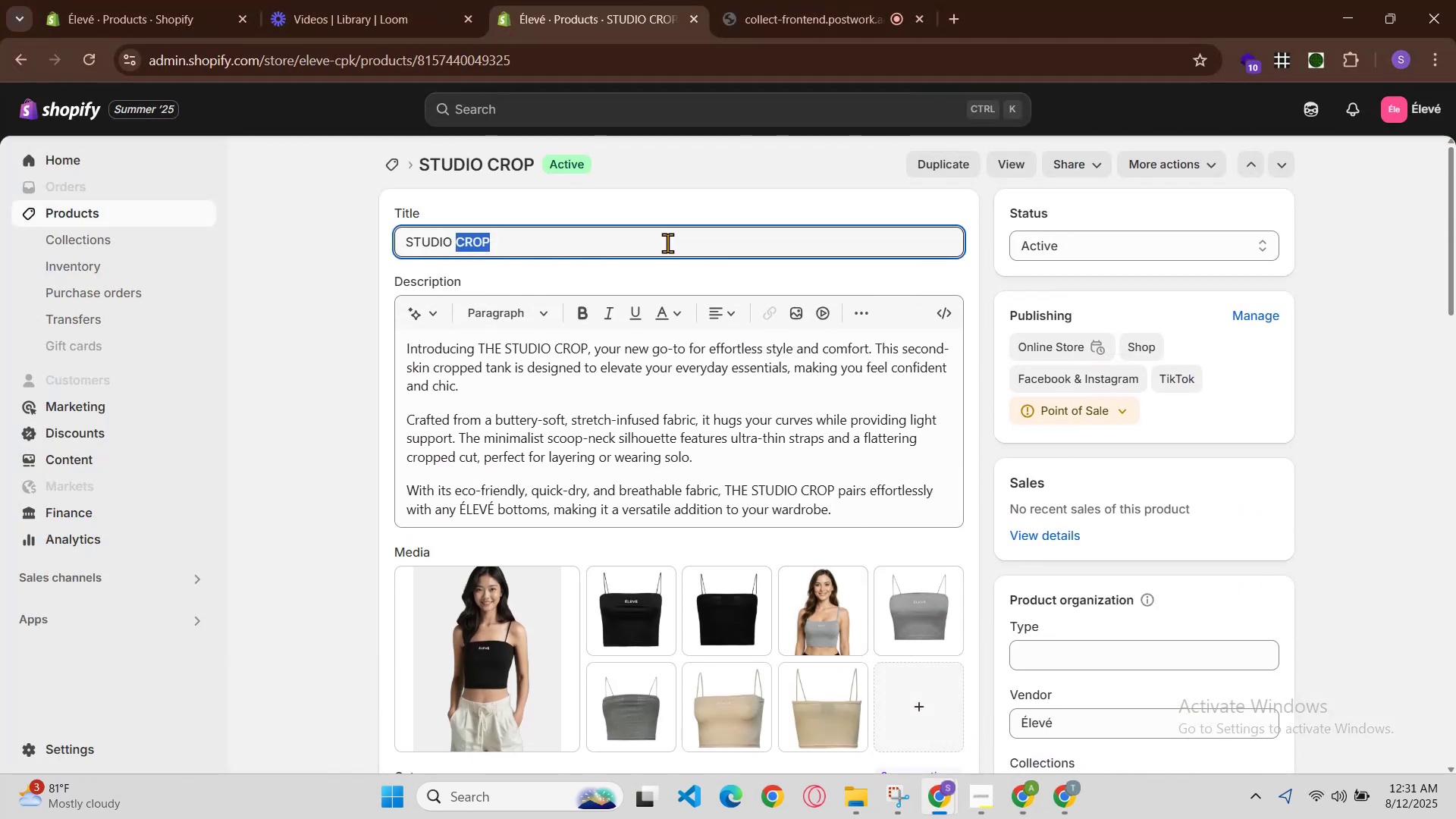 
triple_click([667, 243])
 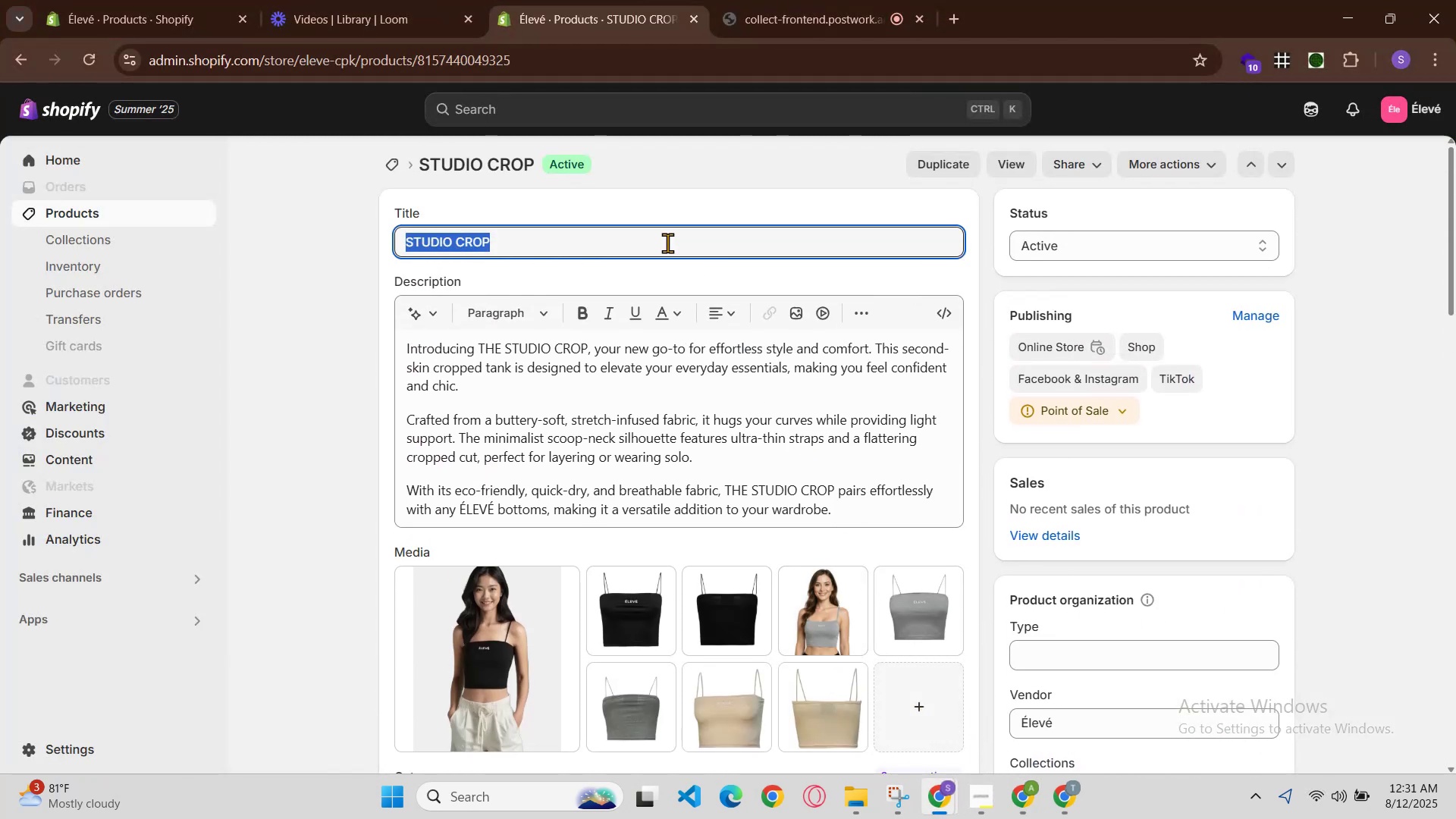 
key(Control+C)
 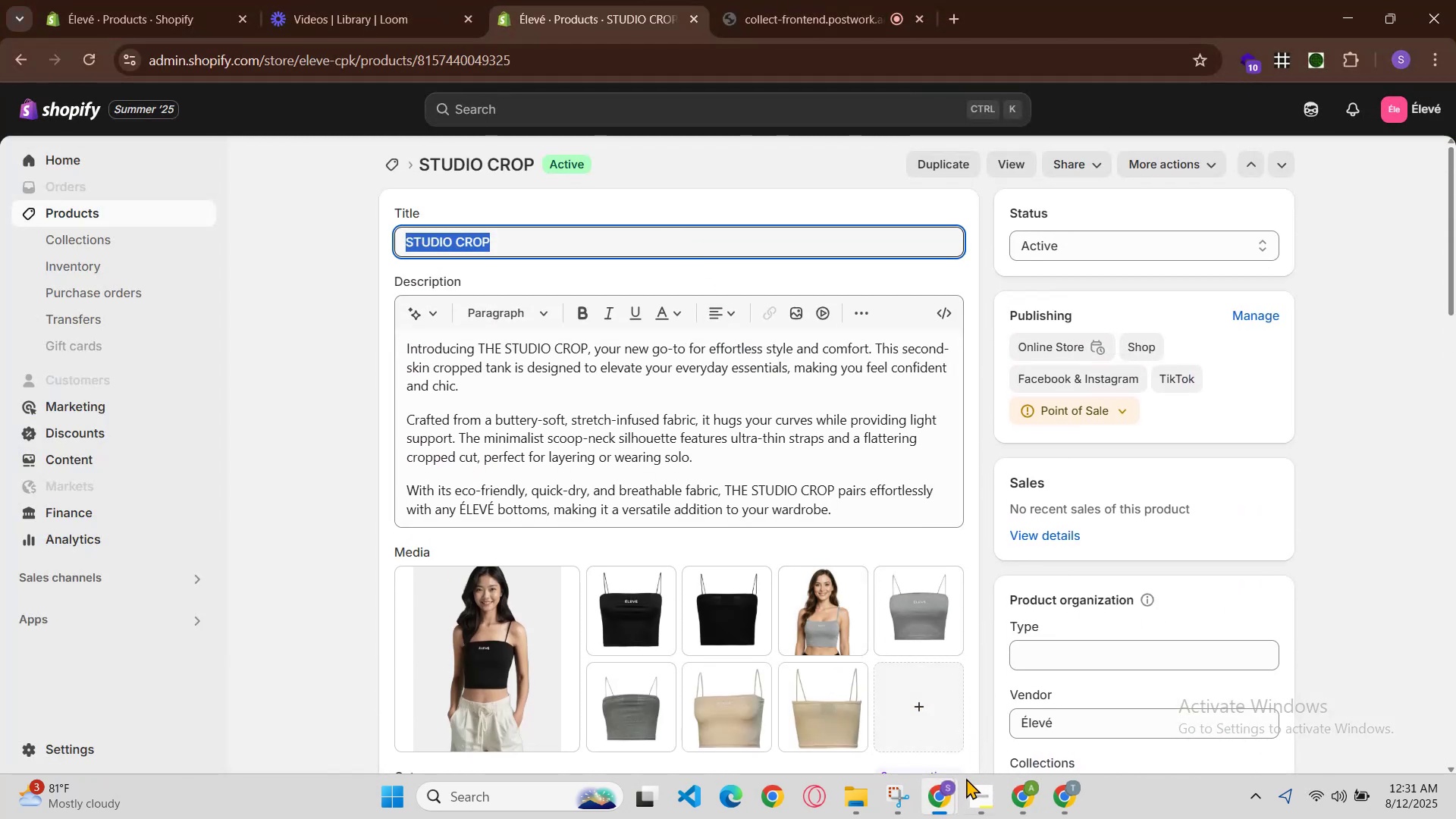 
left_click([943, 797])
 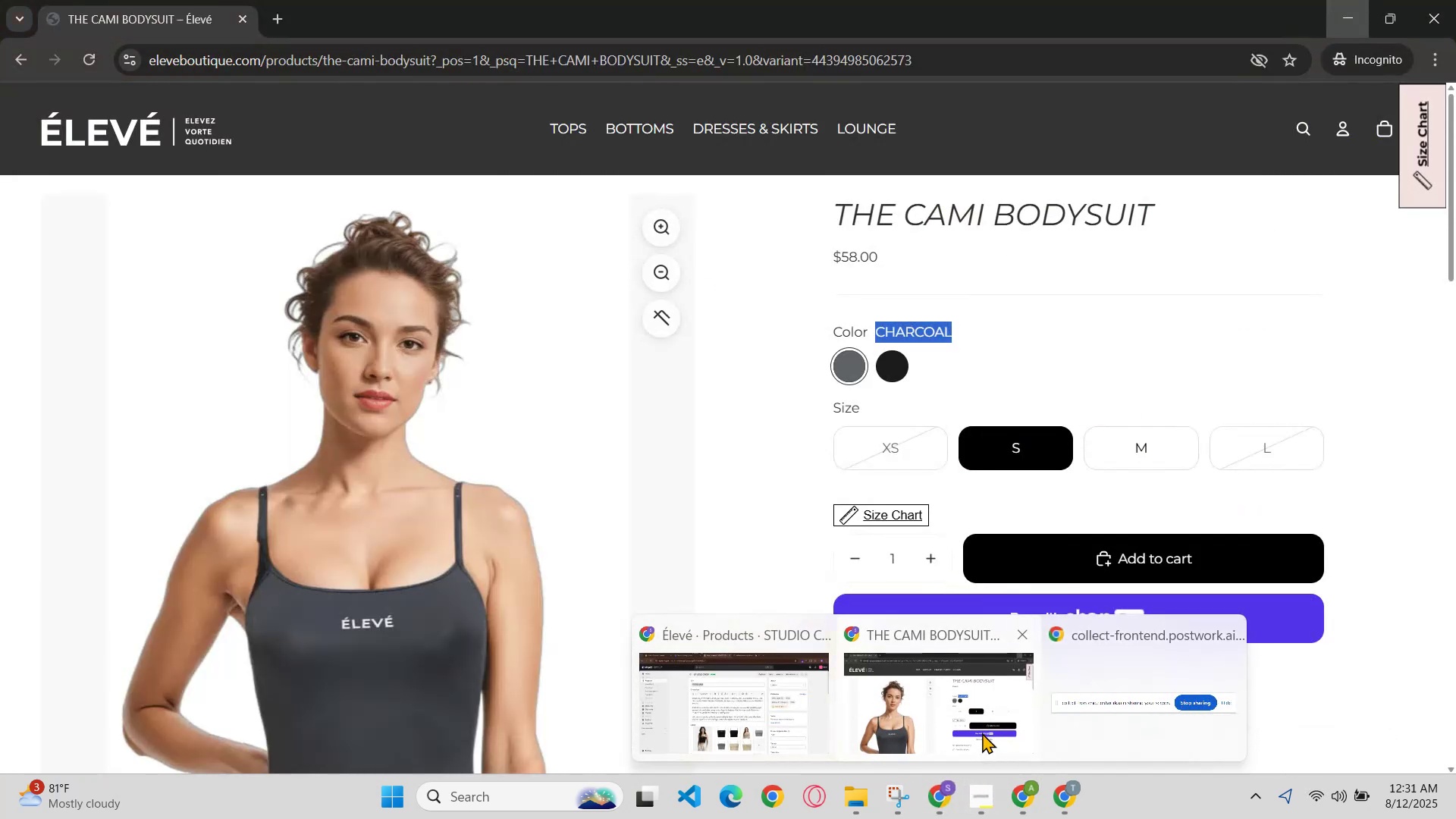 
left_click([982, 733])
 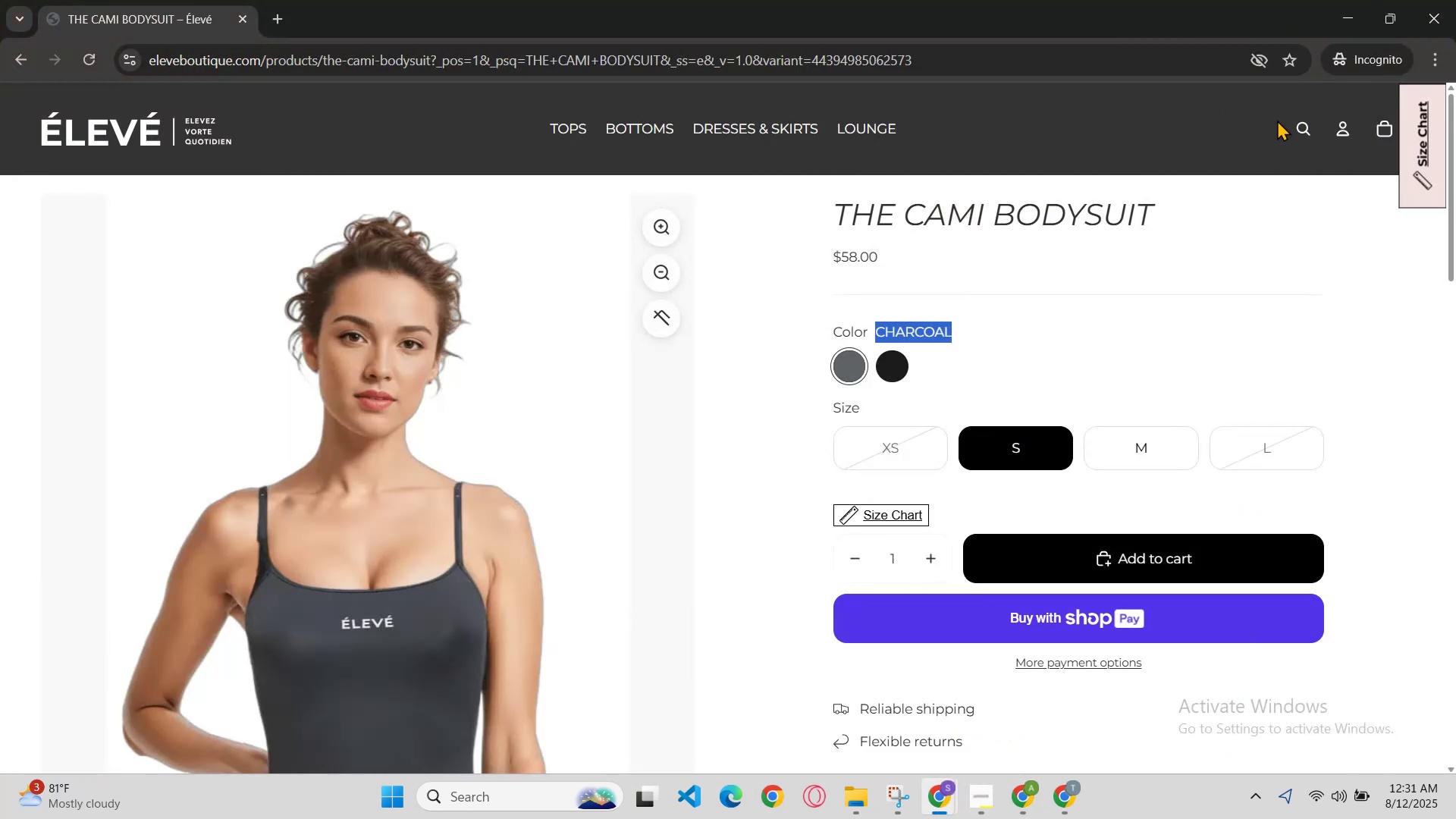 
left_click([1296, 121])
 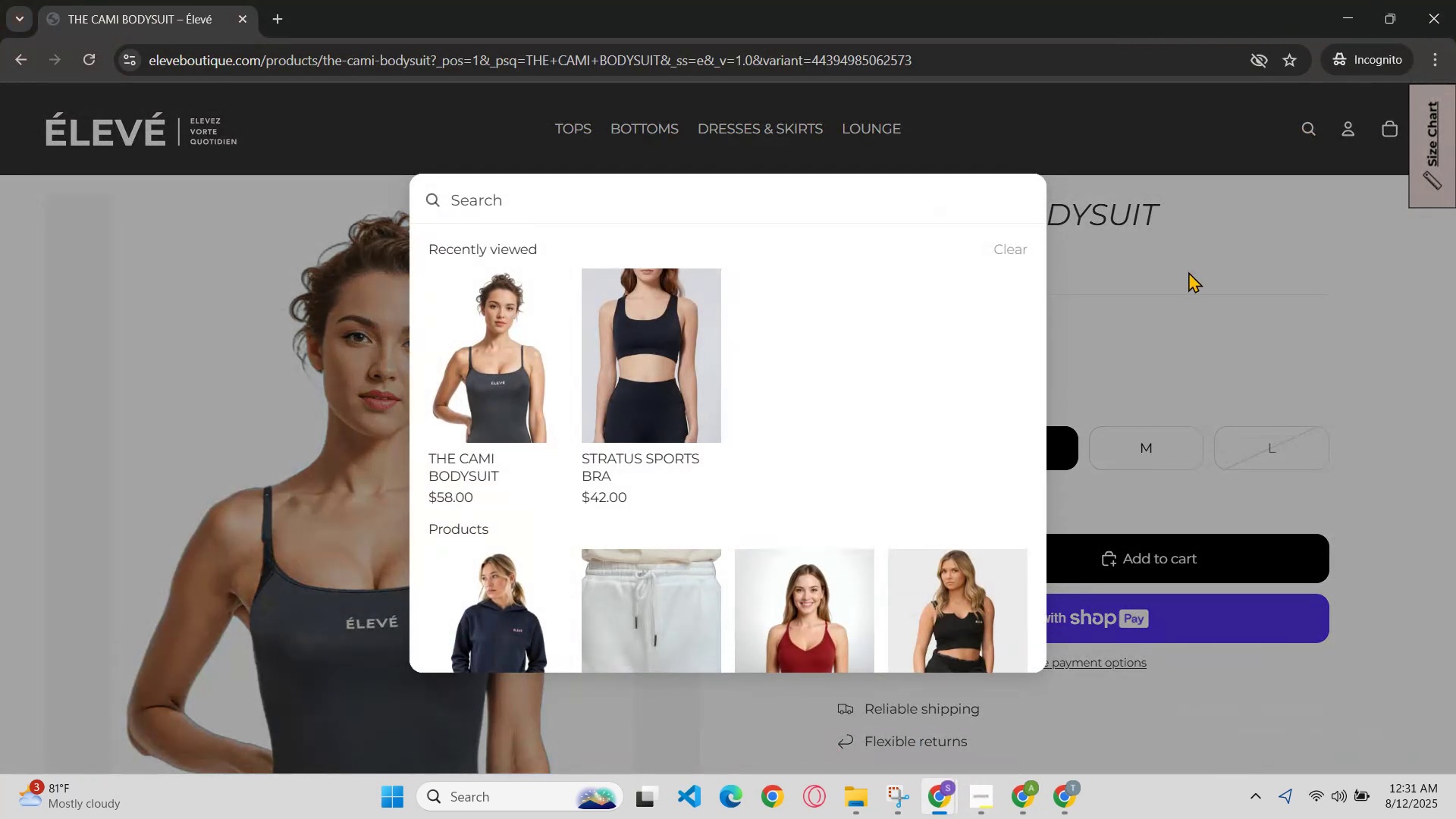 
scroll: coordinate [1192, 289], scroll_direction: down, amount: 2.0
 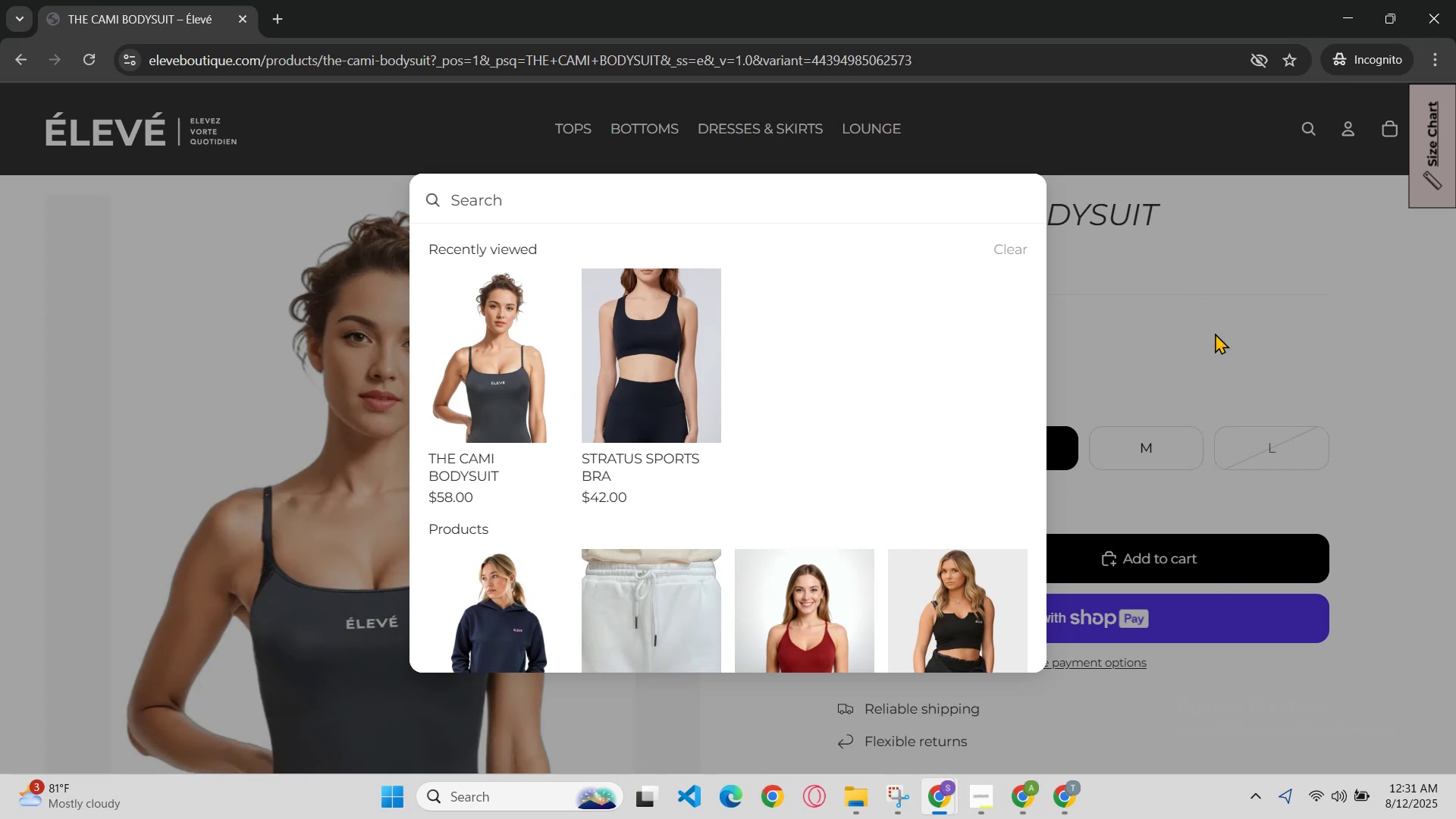 
left_click([1224, 339])
 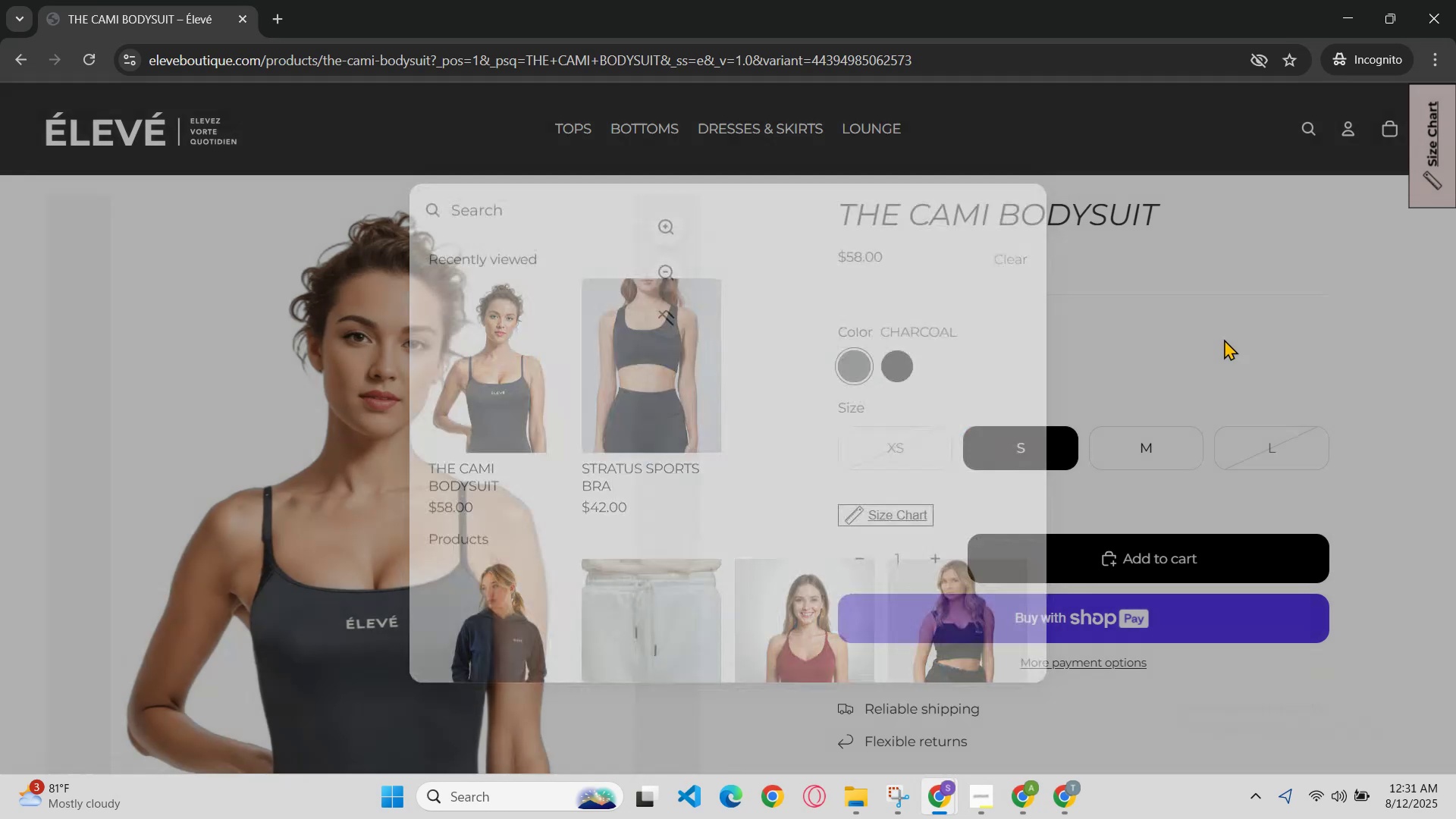 
scroll: coordinate [1232, 482], scroll_direction: down, amount: 1.0
 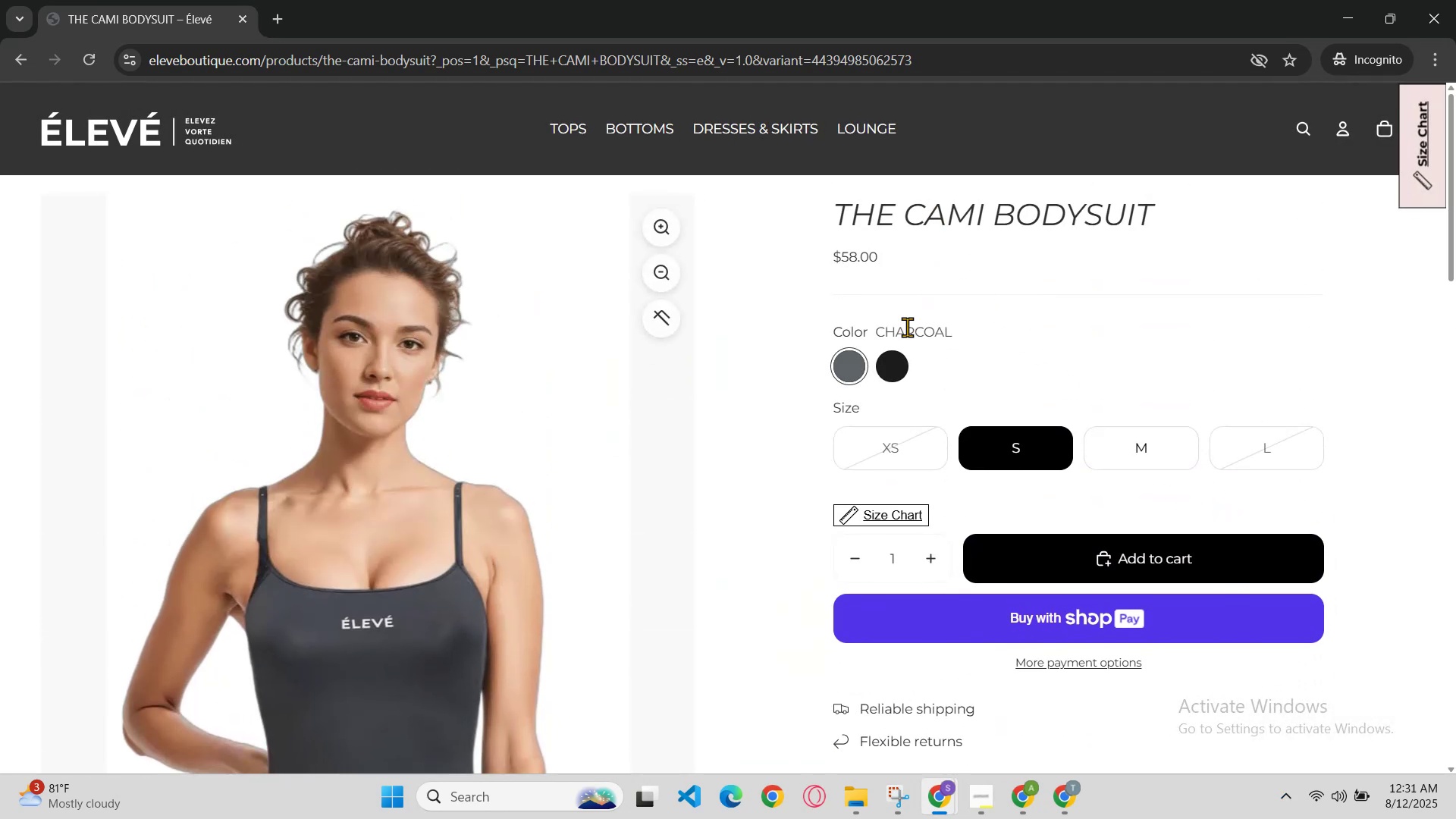 
left_click_drag(start_coordinate=[879, 329], to_coordinate=[993, 327])
 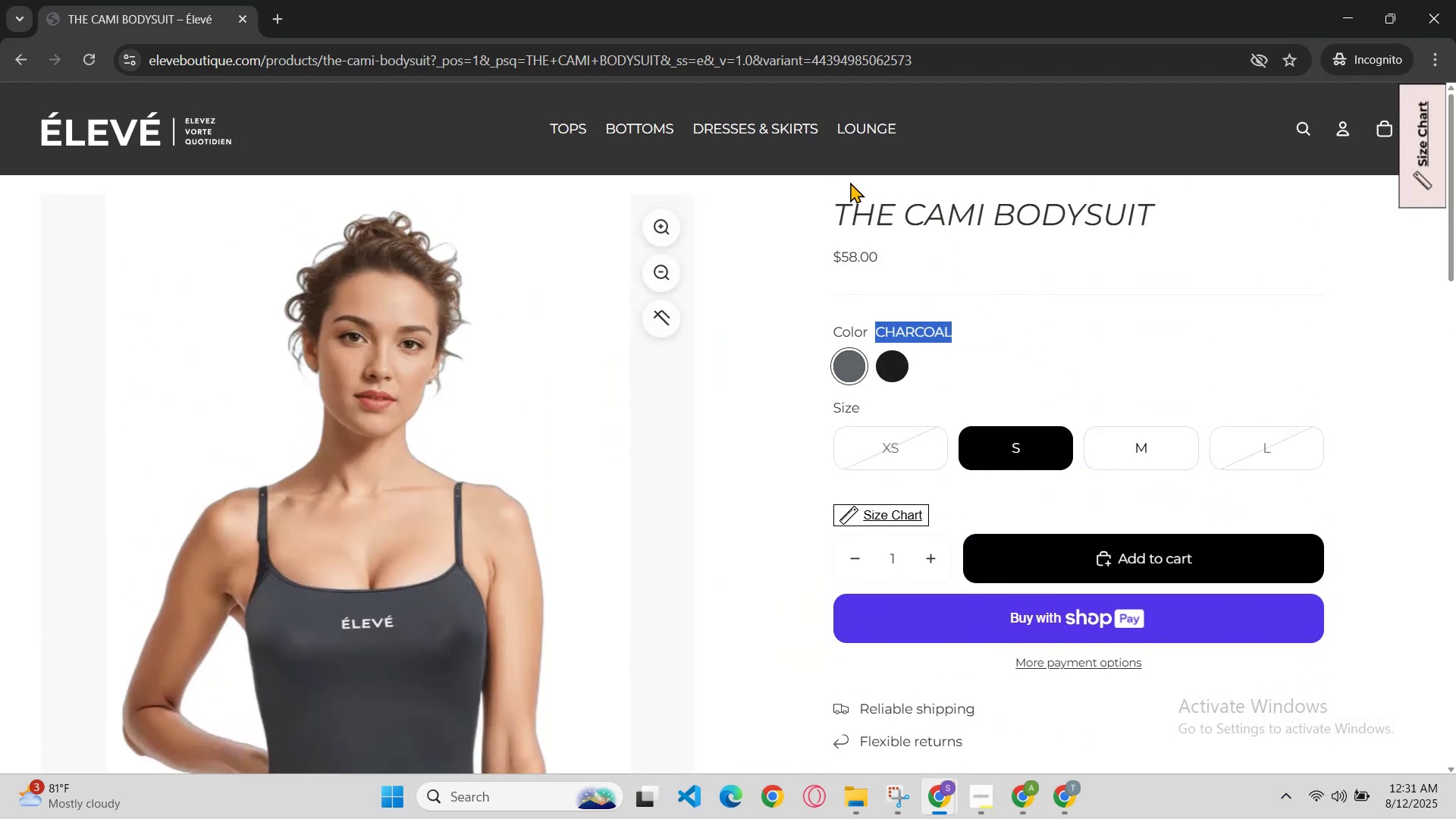 
left_click_drag(start_coordinate=[821, 202], to_coordinate=[1196, 223])
 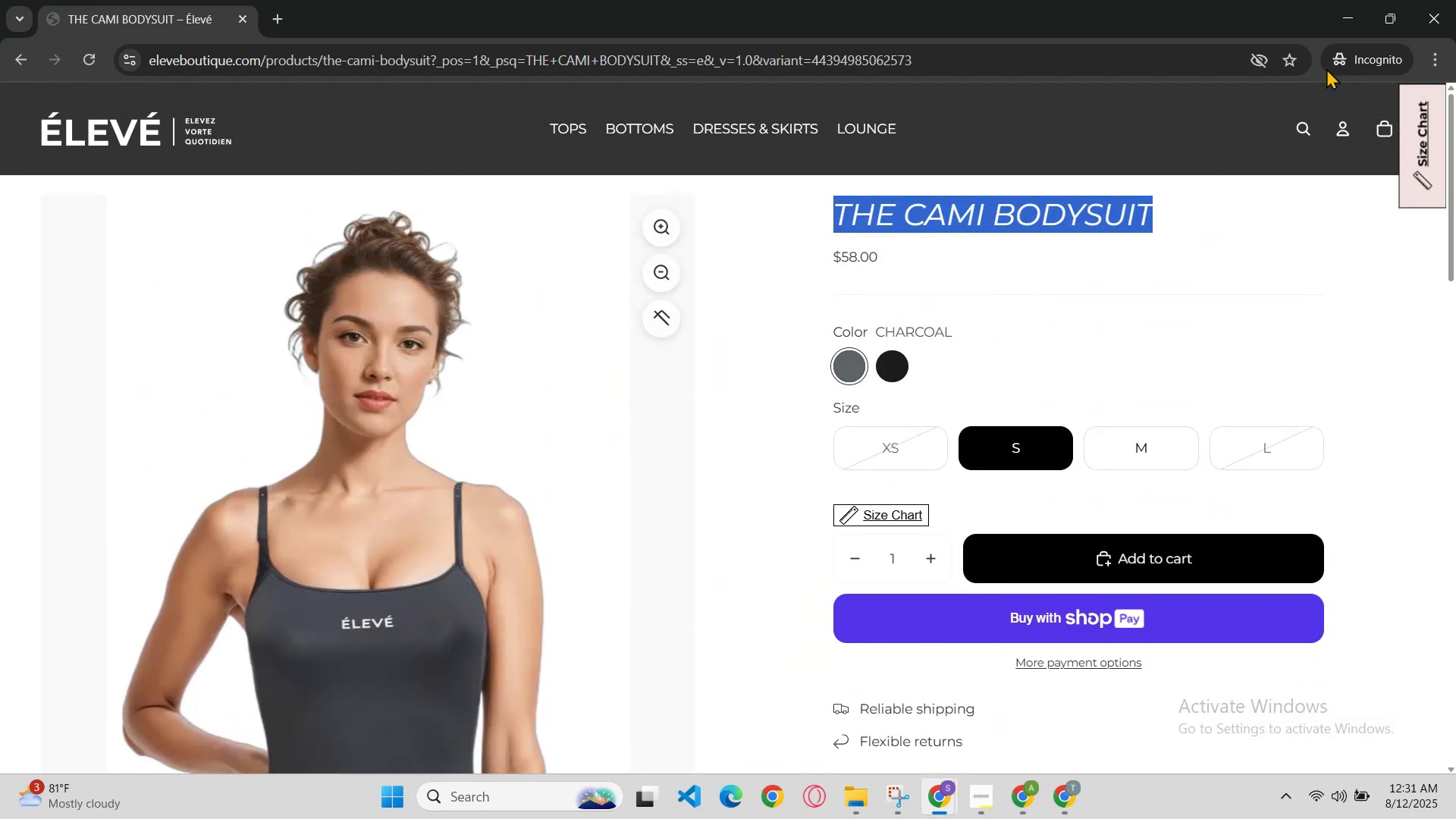 
key(Control+C)
 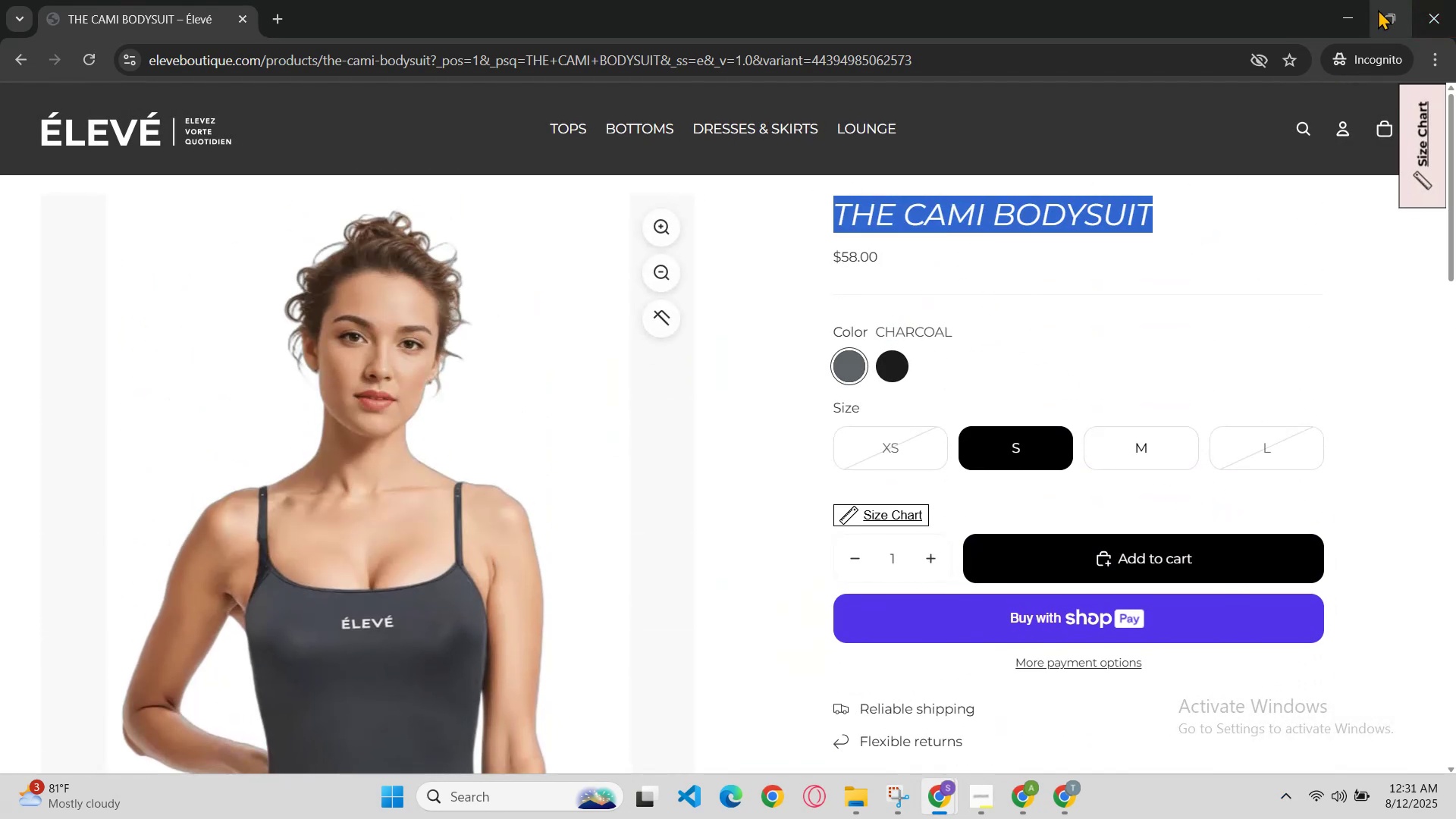 
left_click([1344, 15])
 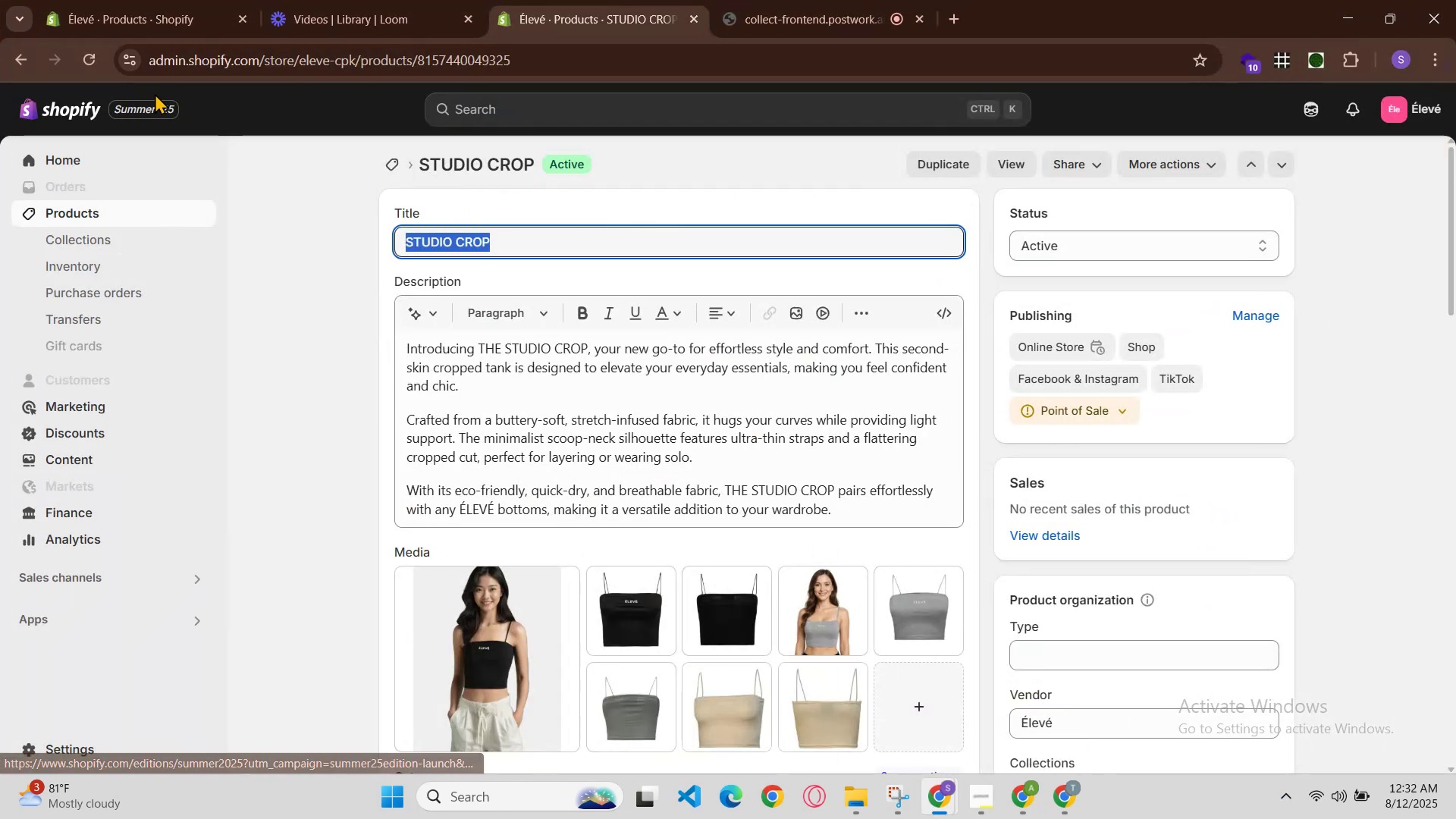 
left_click([127, 0])
 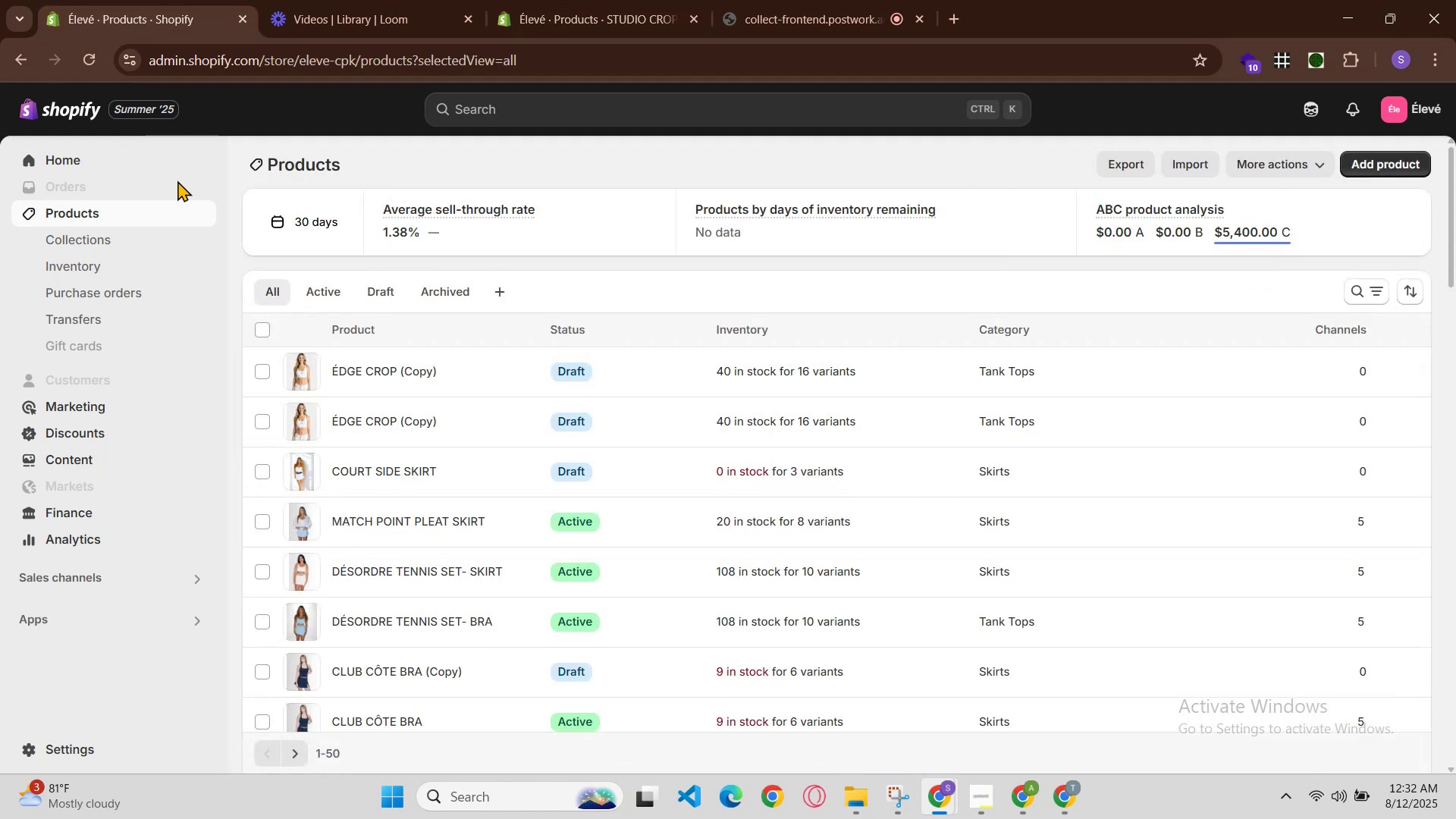 
scroll: coordinate [434, 592], scroll_direction: down, amount: 15.0
 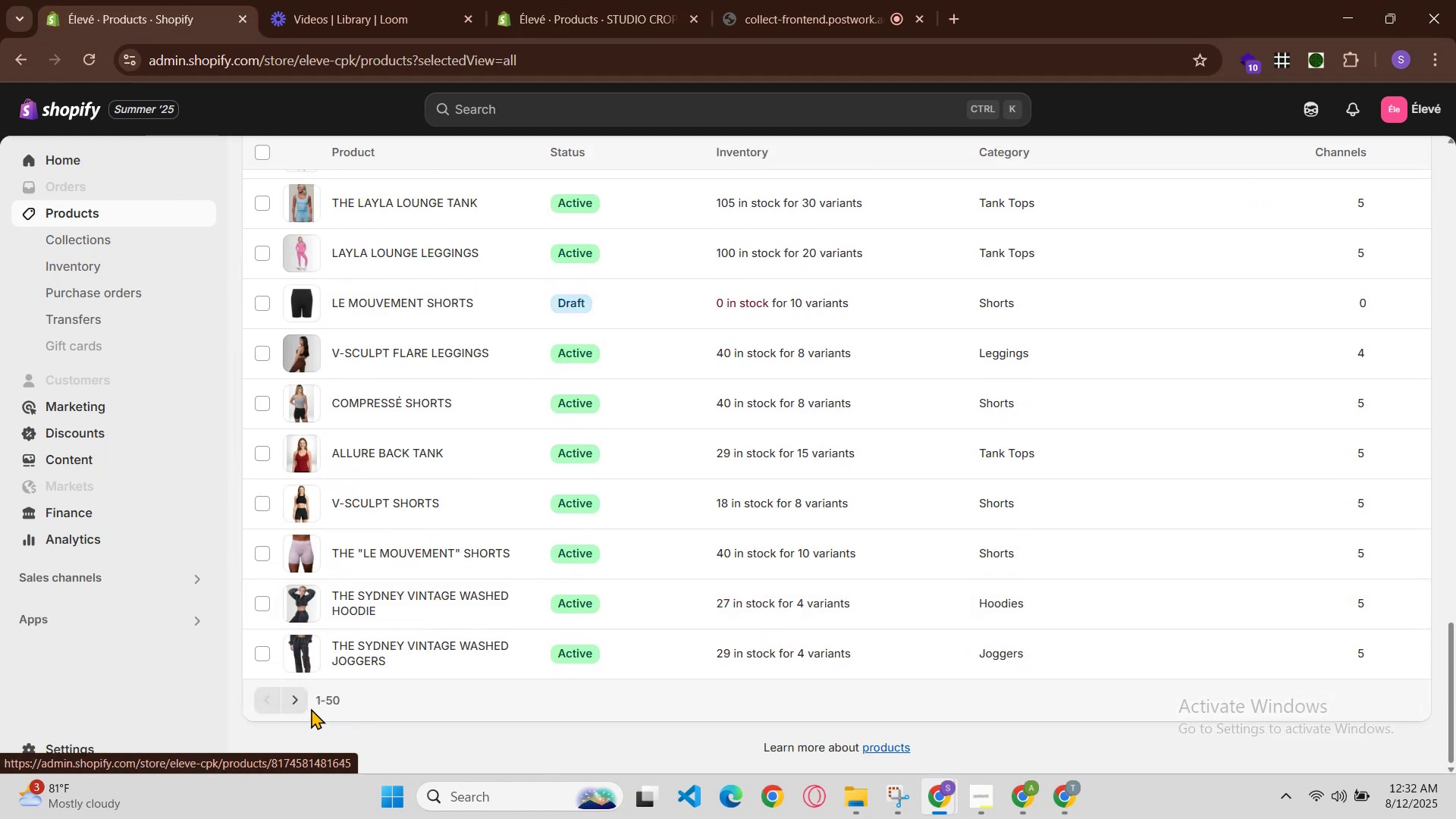 
left_click([291, 696])
 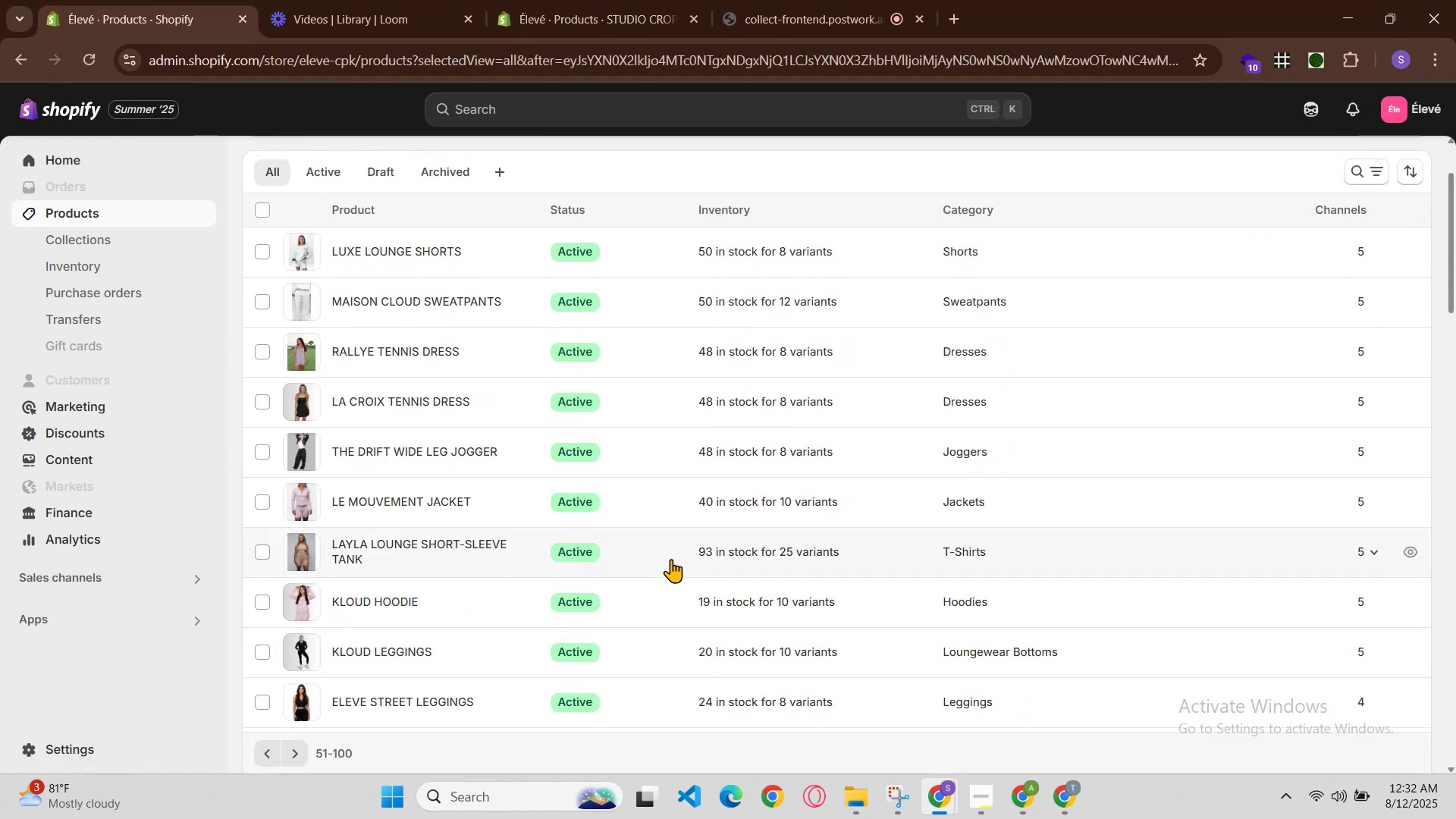 
scroll: coordinate [510, 542], scroll_direction: down, amount: 6.0
 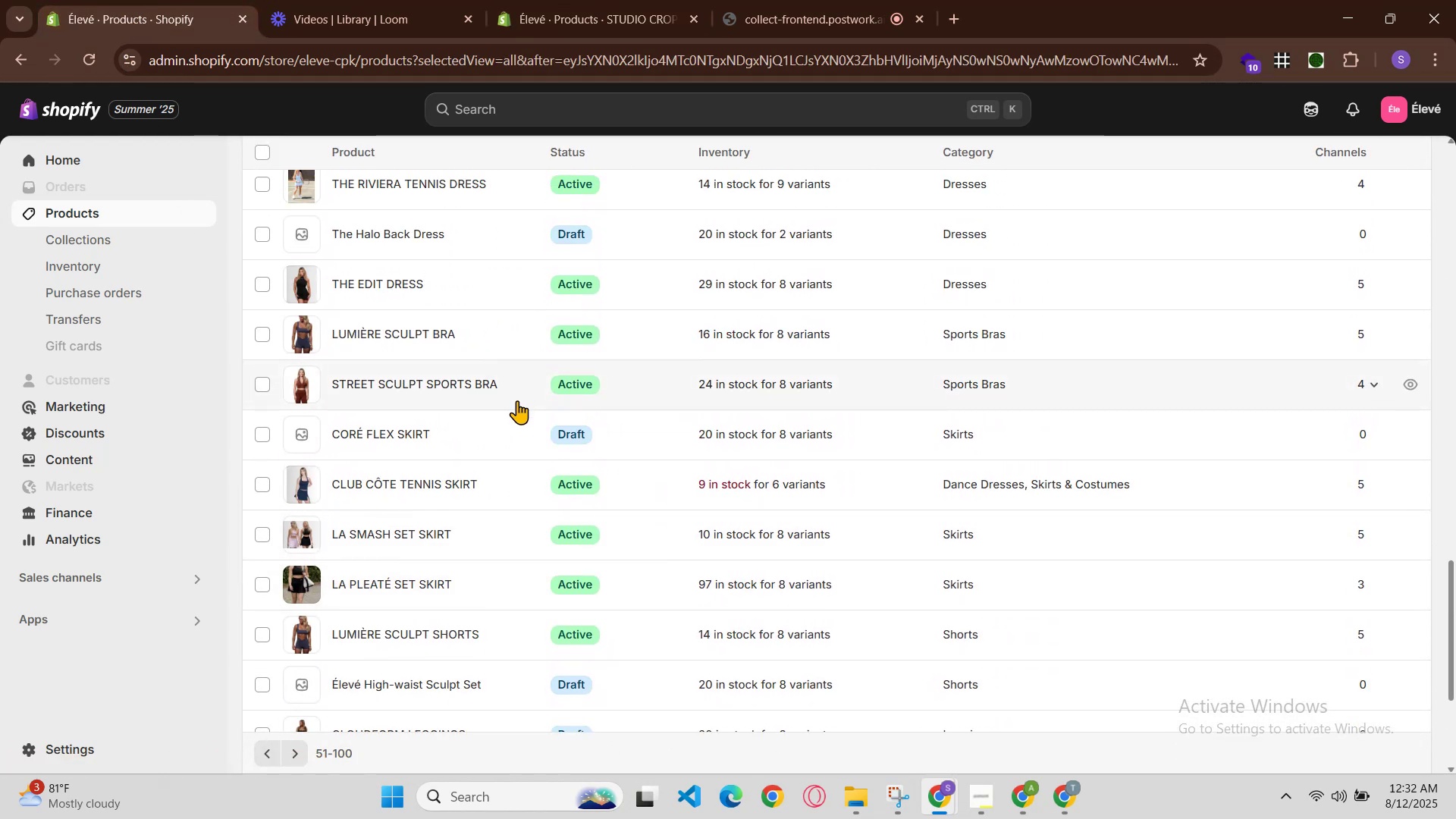 
scroll: coordinate [506, 451], scroll_direction: up, amount: 4.0
 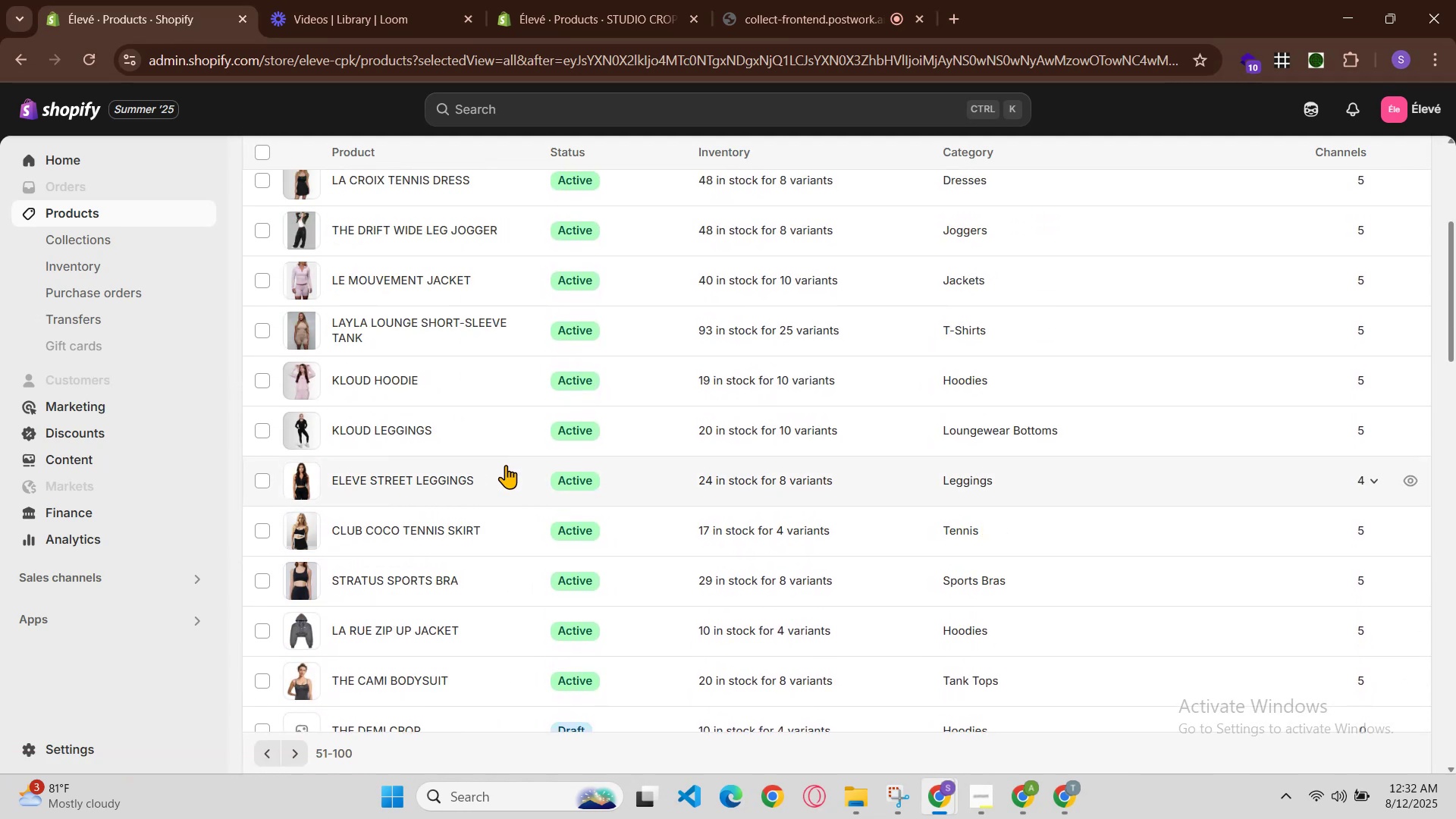 
scroll: coordinate [500, 534], scroll_direction: down, amount: 1.0
 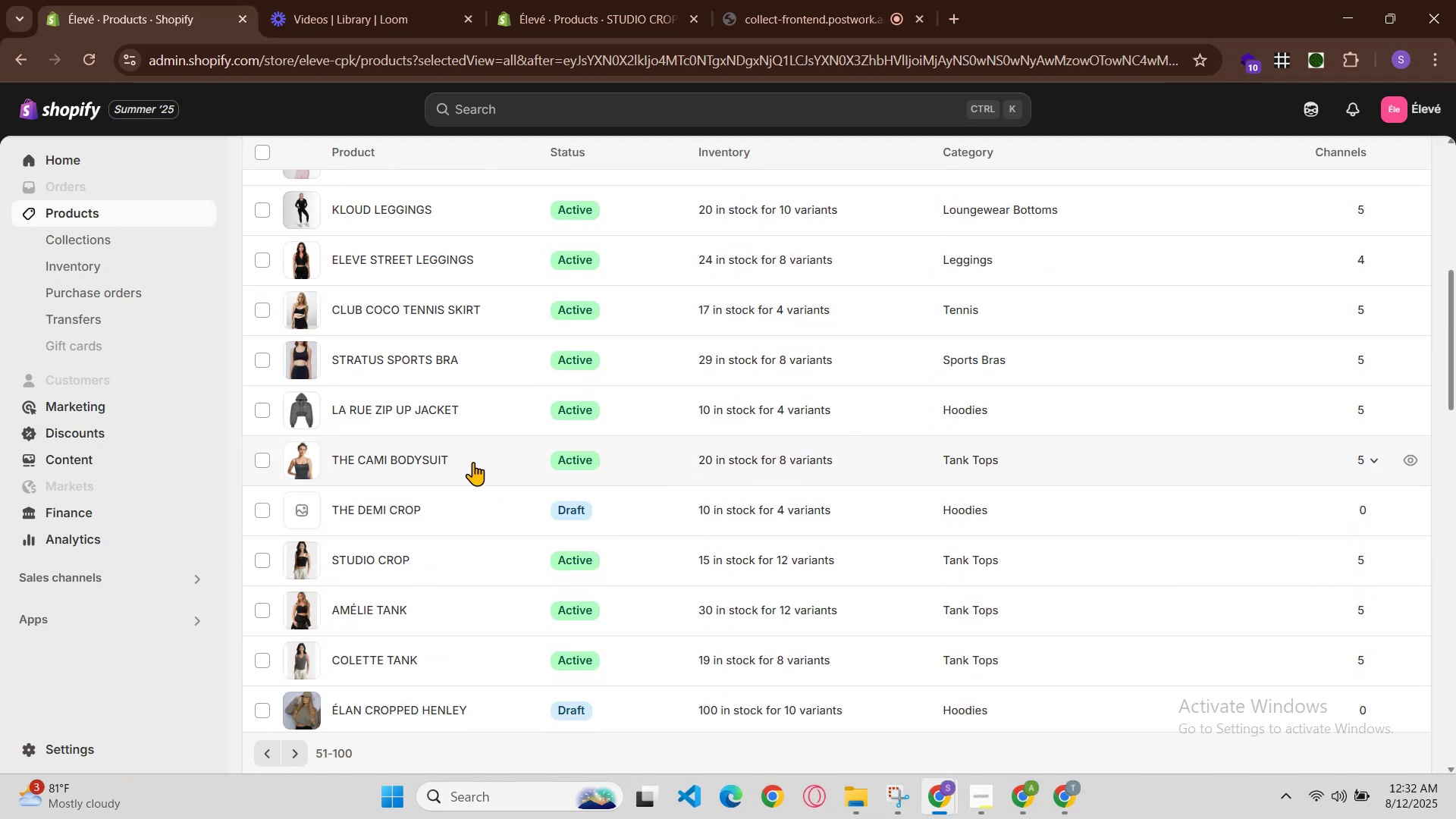 
left_click([431, 458])
 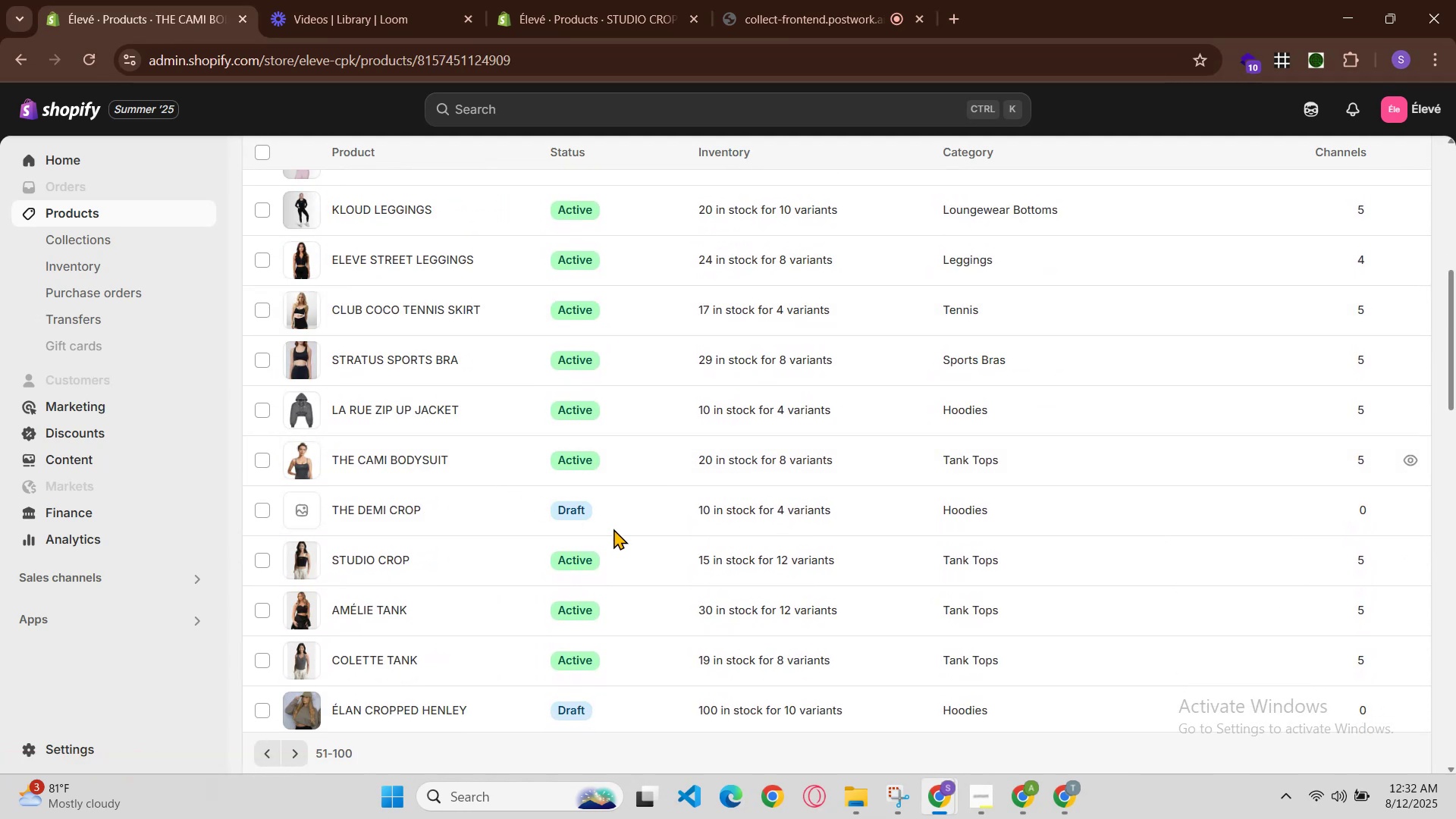 
scroll: coordinate [711, 585], scroll_direction: down, amount: 6.0
 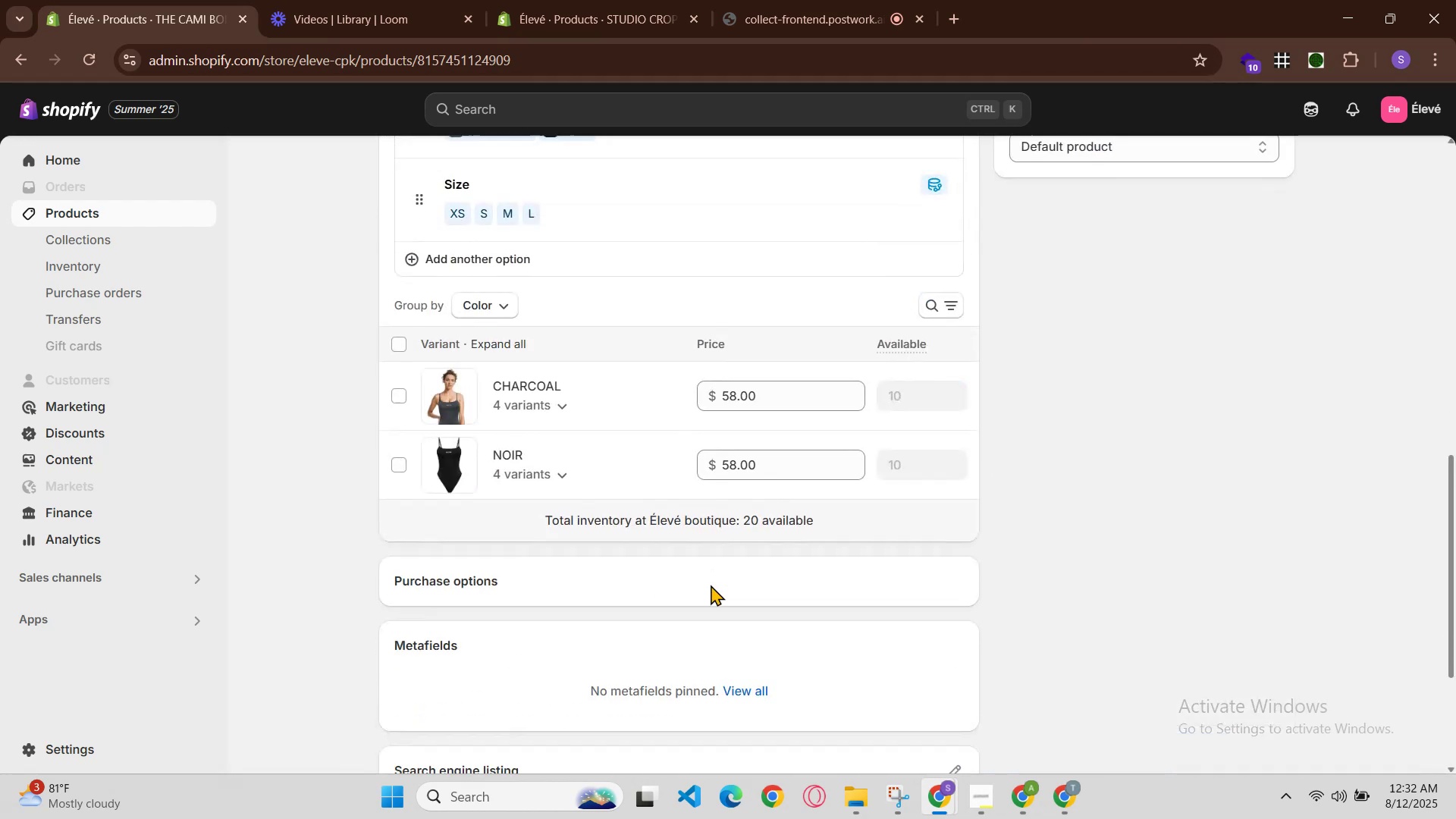 
scroll: coordinate [711, 585], scroll_direction: up, amount: 3.0
 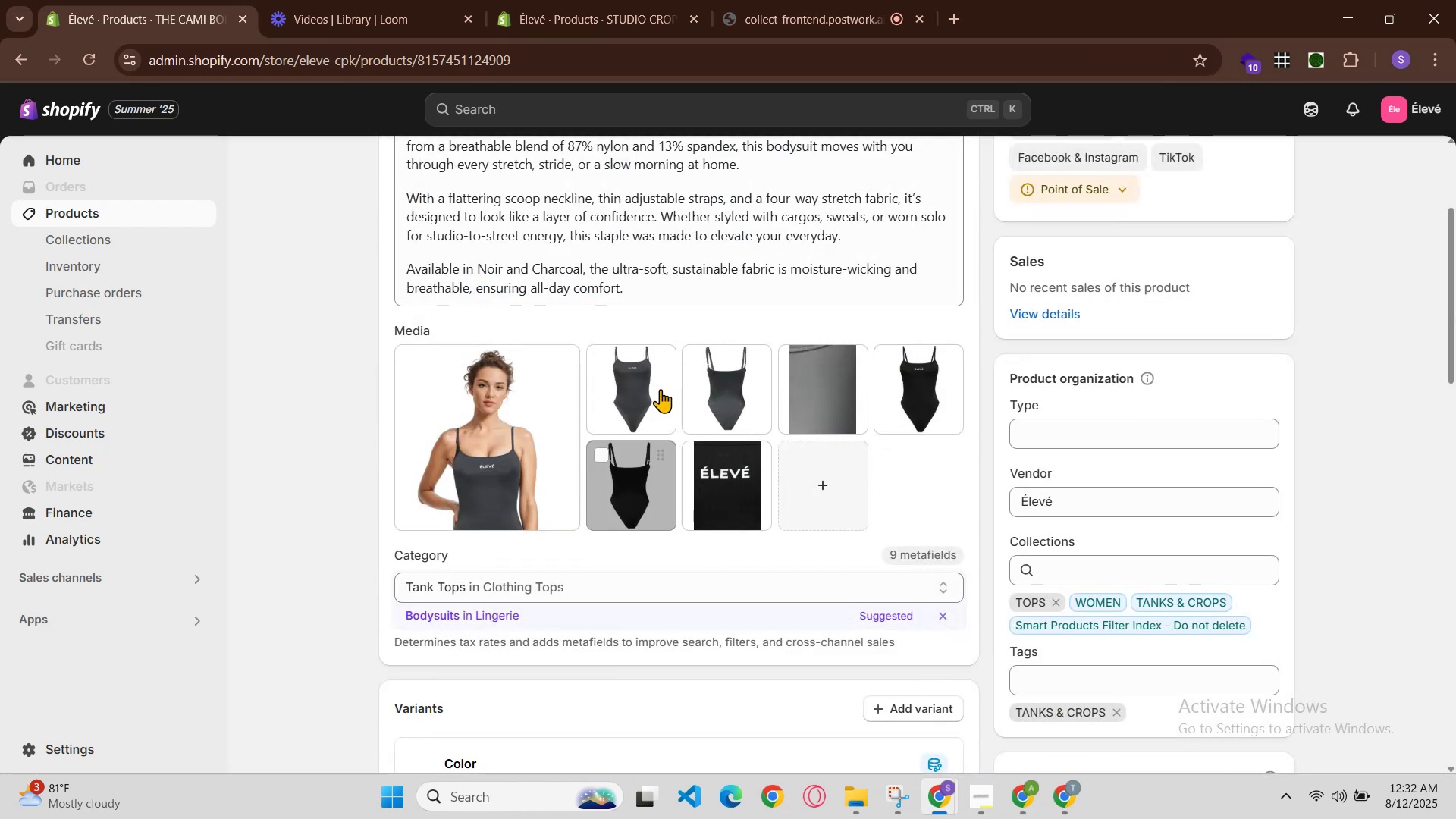 
left_click([654, 355])
 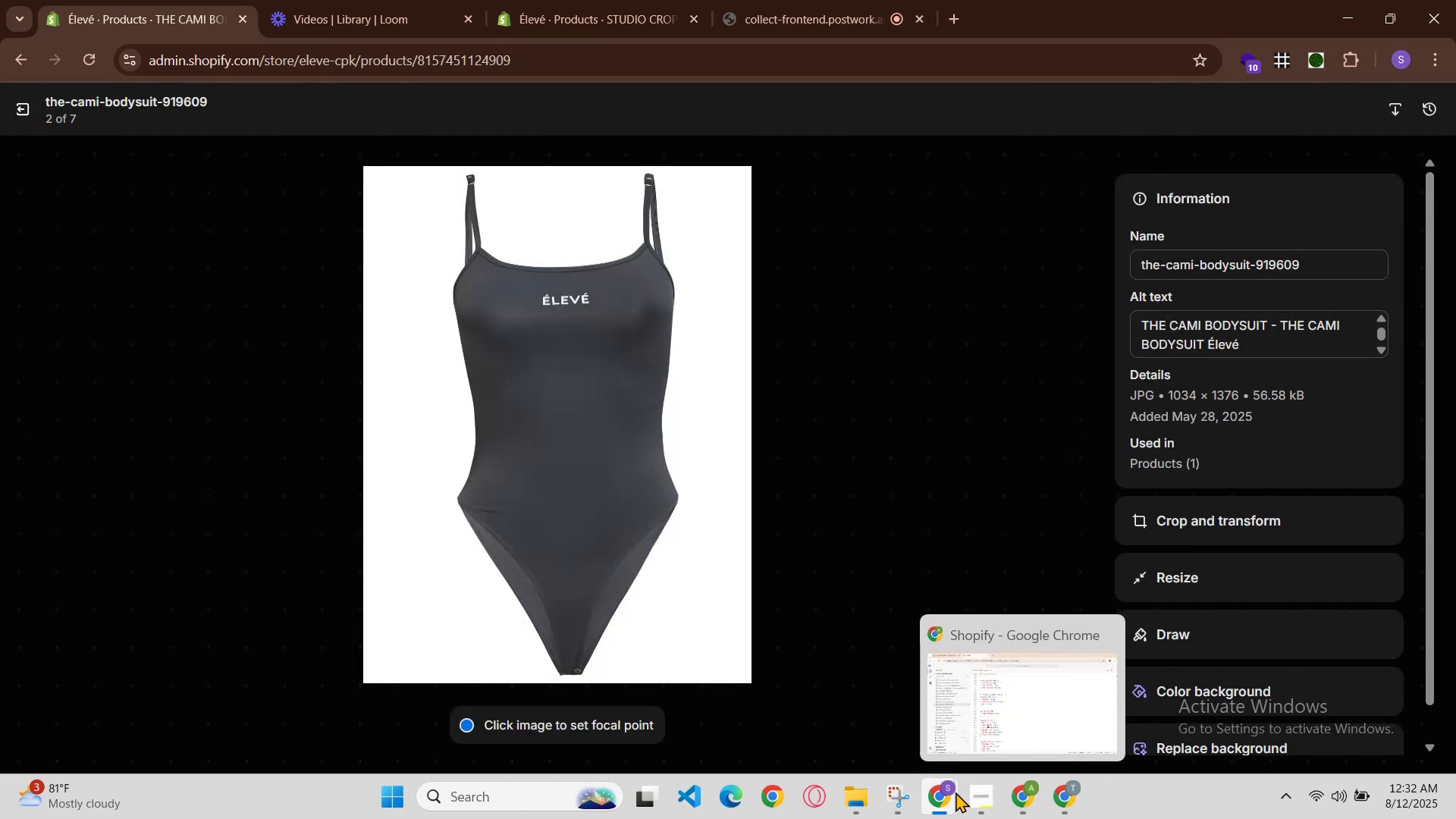 
wait(6.05)
 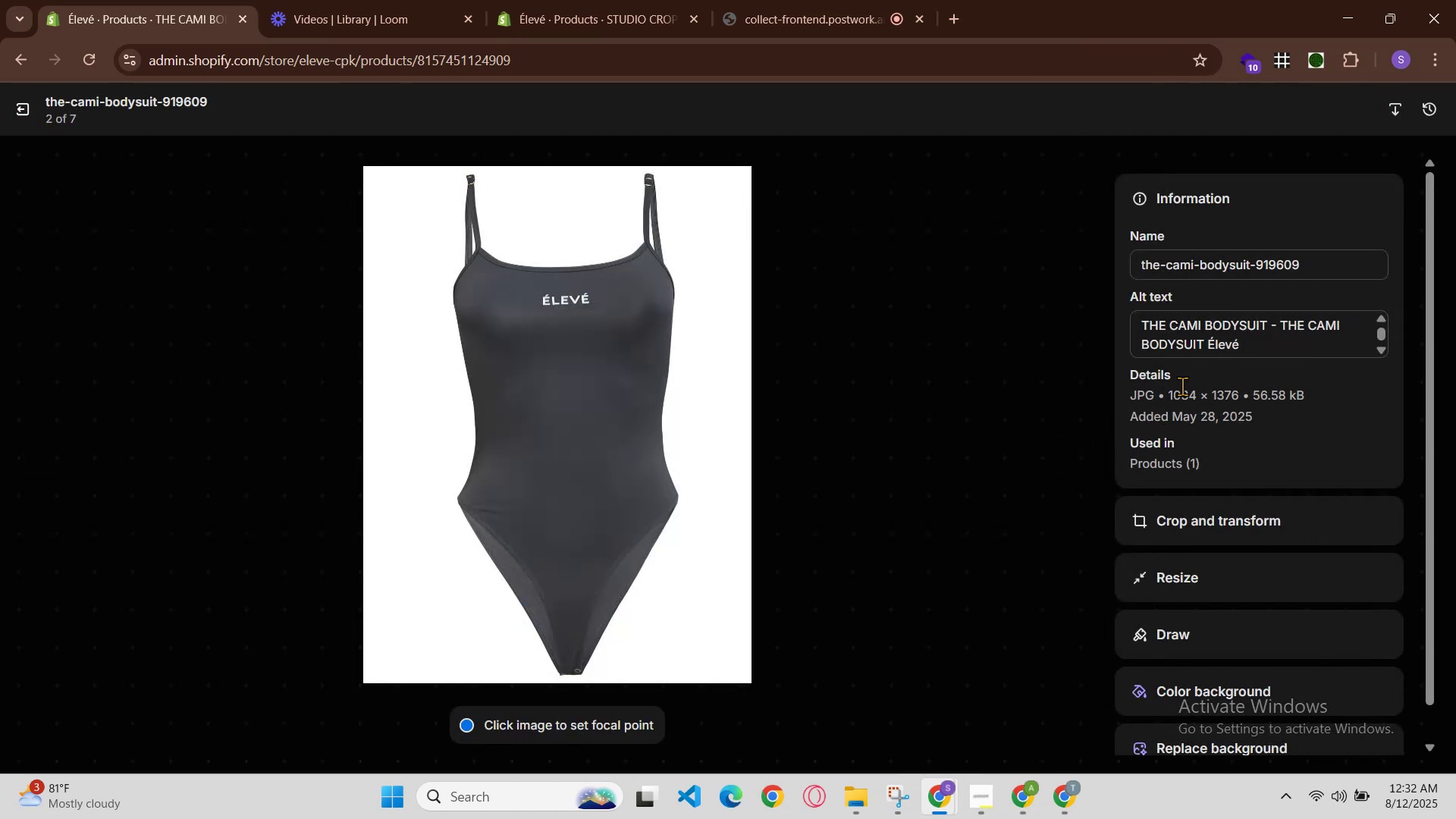 
left_click([952, 791])
 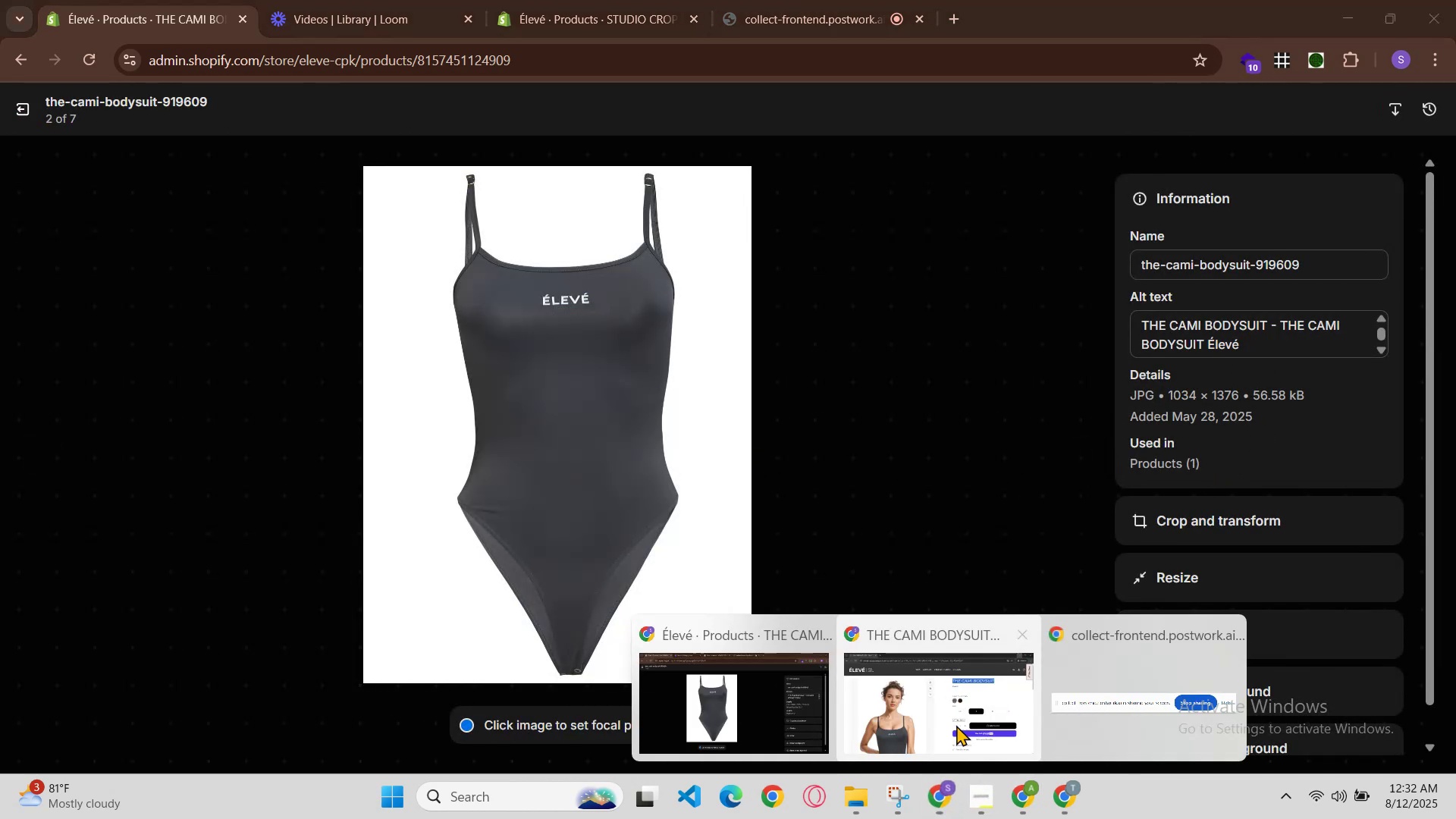 
left_click([958, 717])
 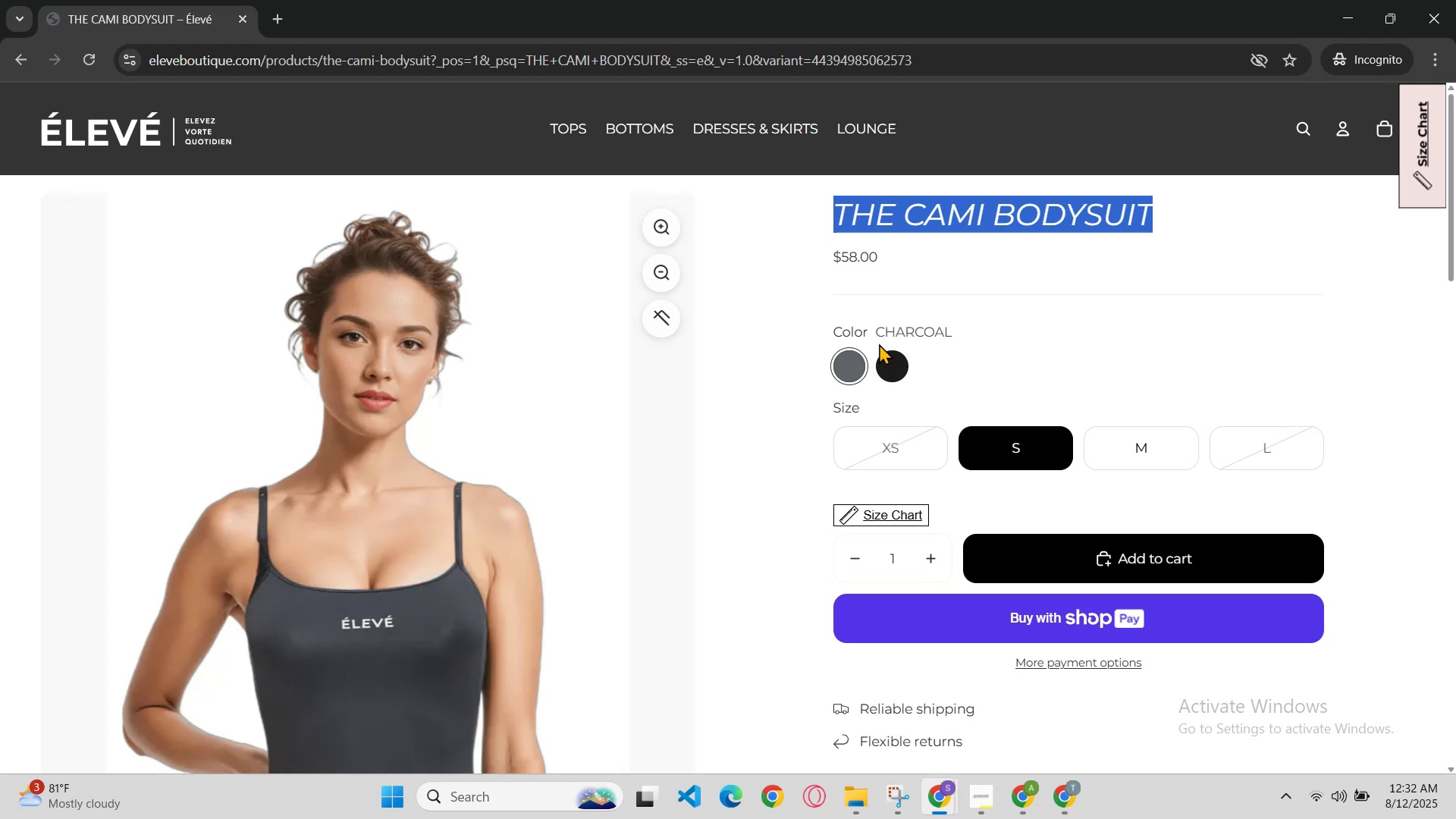 
left_click([896, 366])
 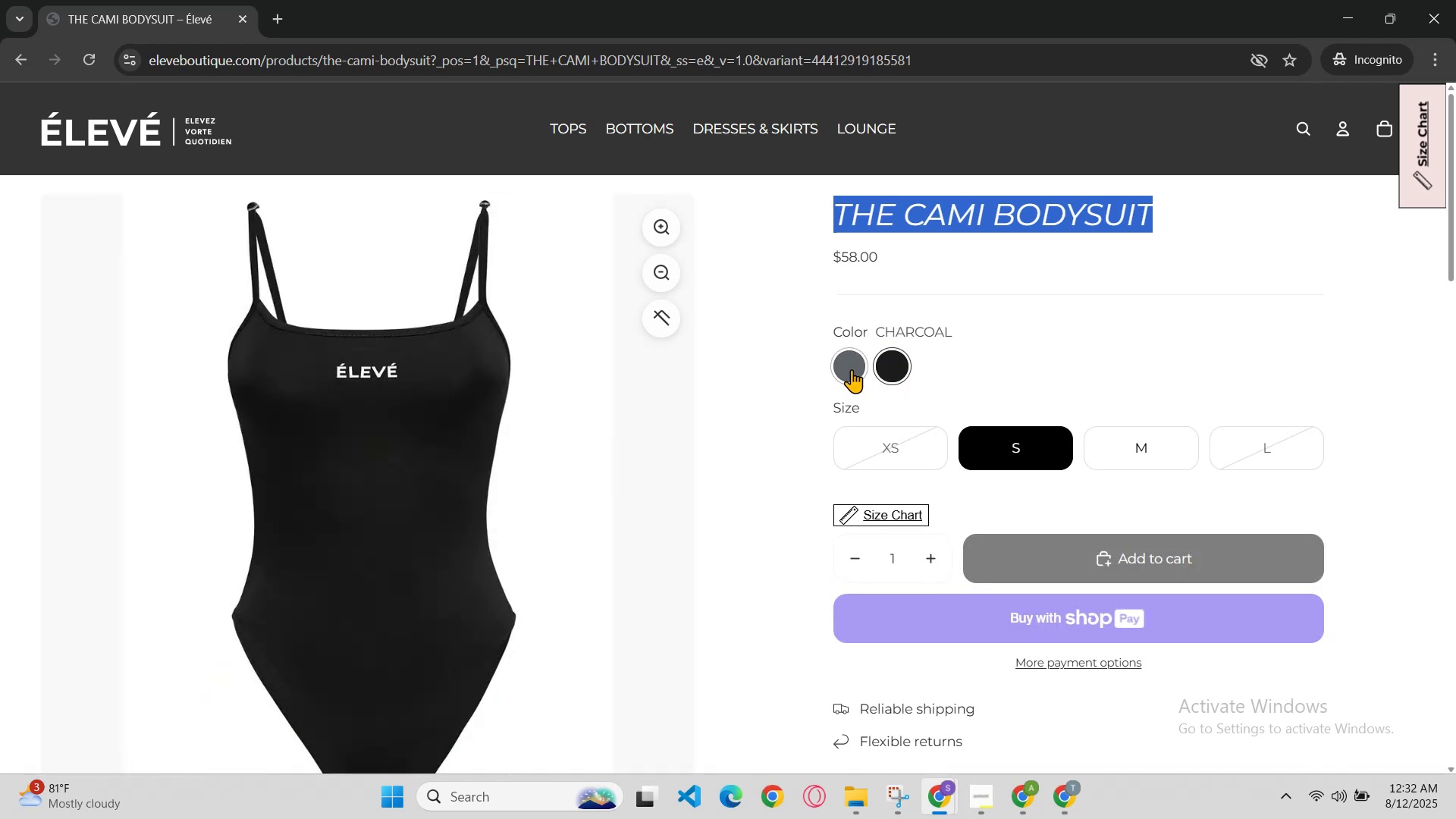 
left_click([848, 369])
 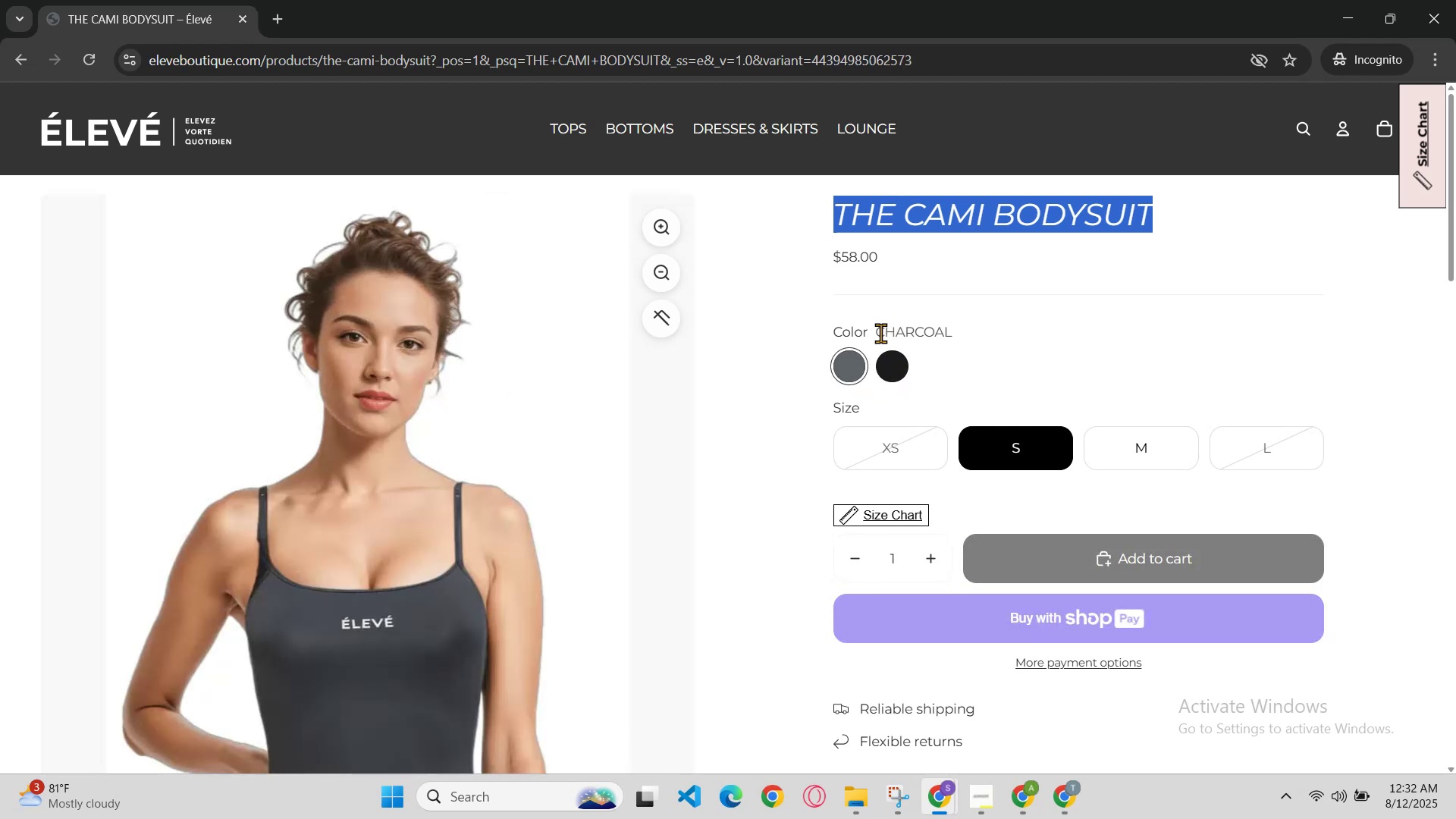 
left_click_drag(start_coordinate=[877, 334], to_coordinate=[1020, 320])
 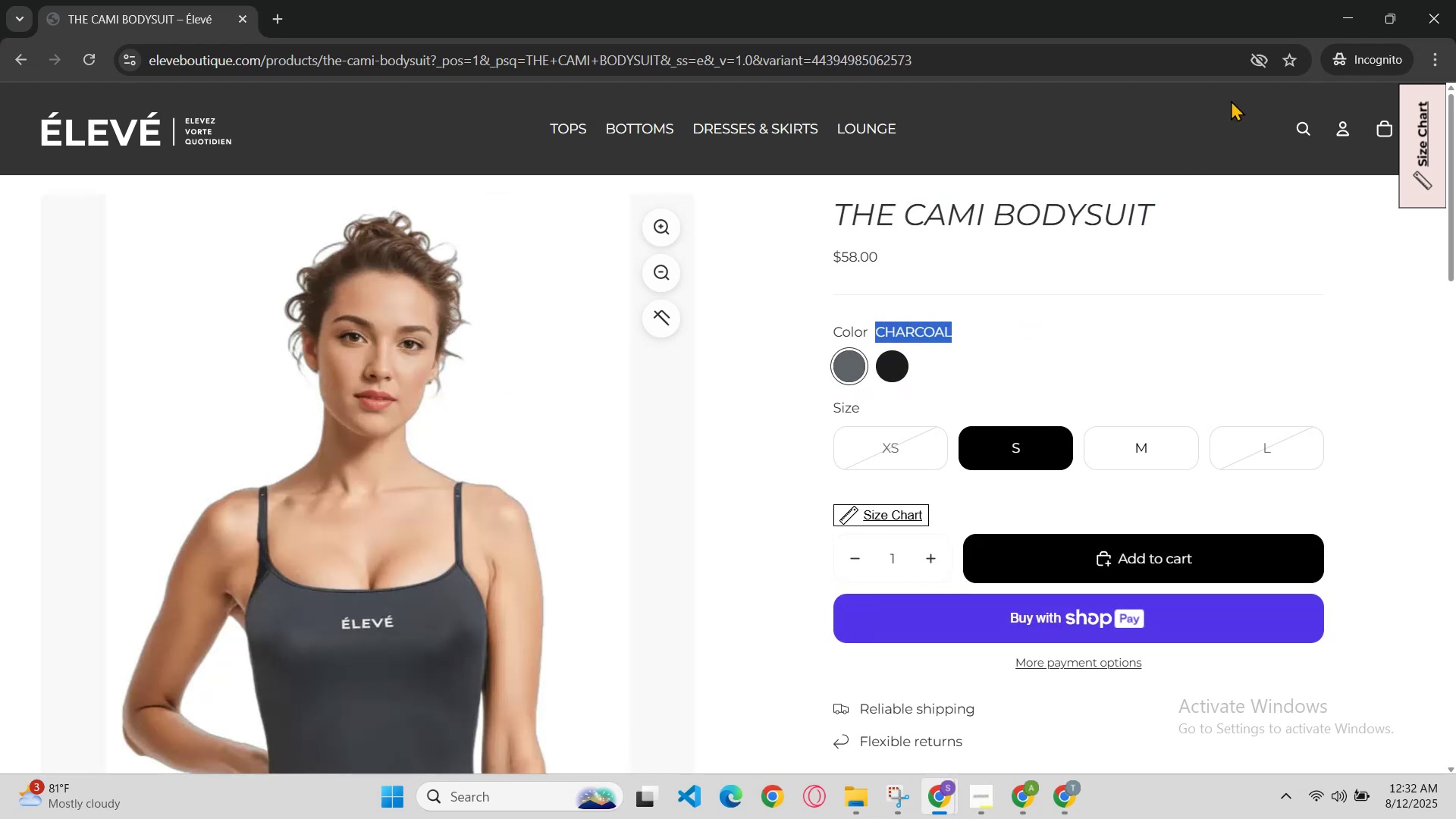 
key(Control+C)
 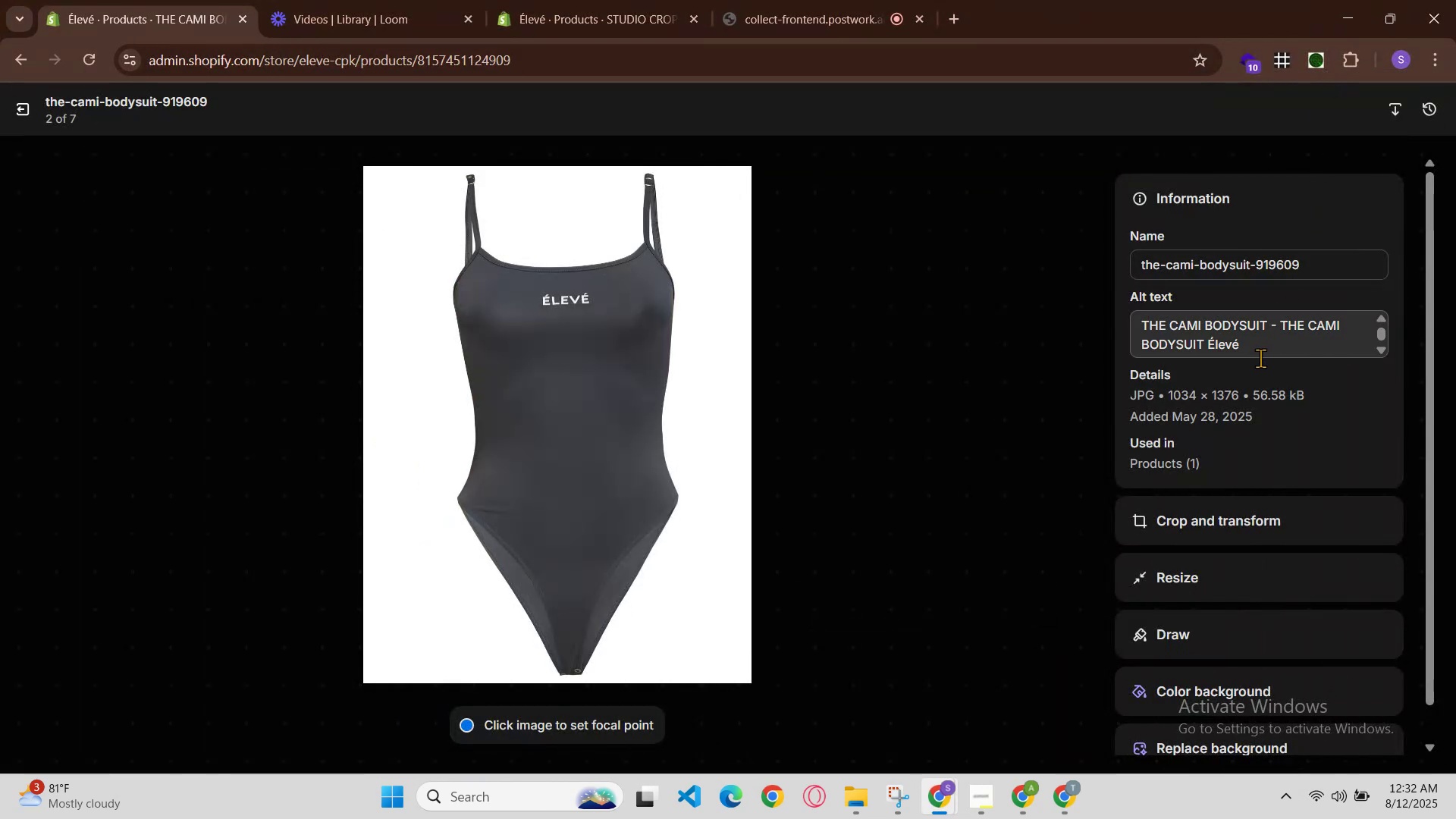 
left_click_drag(start_coordinate=[1286, 325], to_coordinate=[1208, 344])
 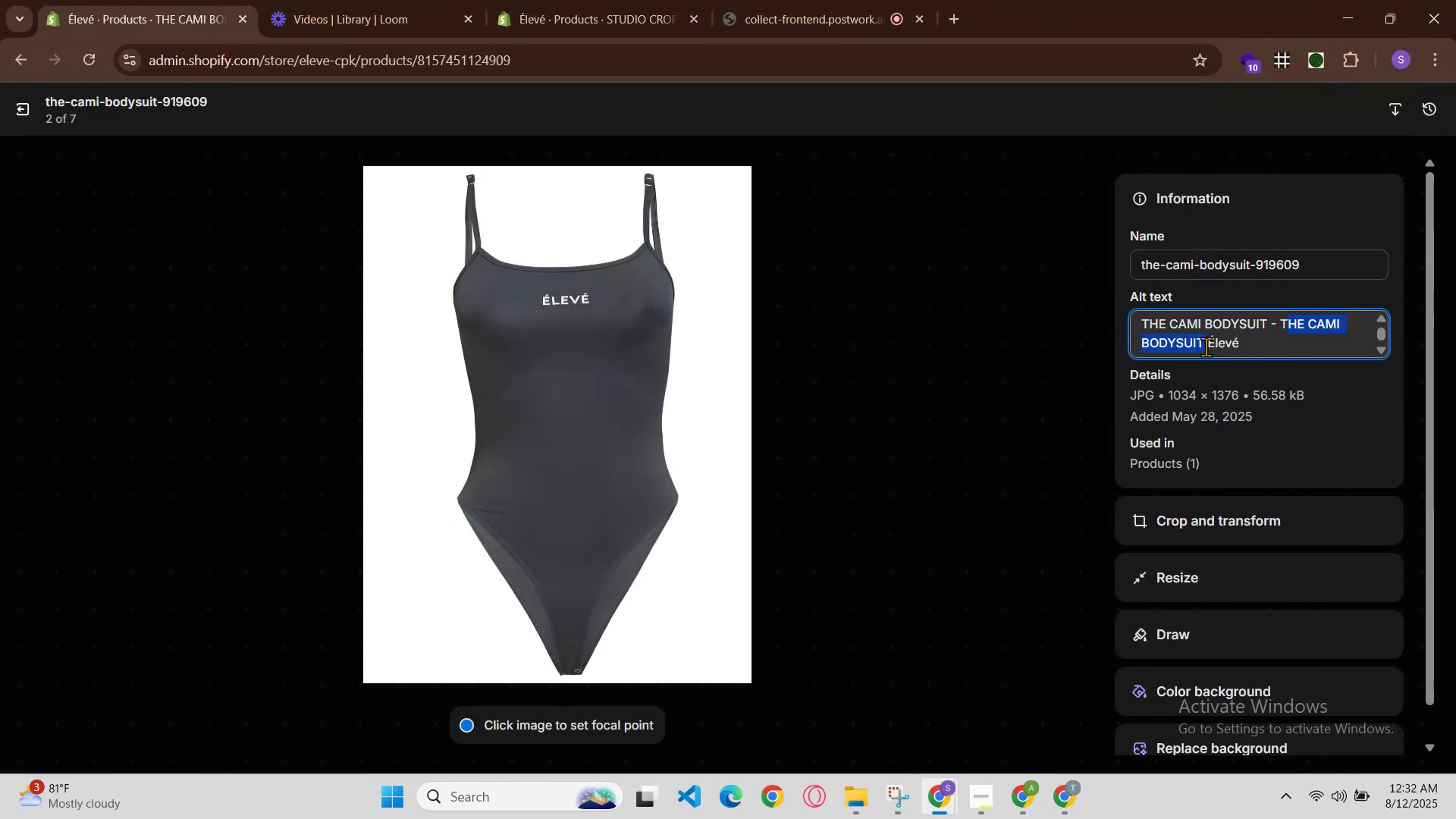 
hold_key(key=ControlLeft, duration=0.65)
left_click([1206, 347])
 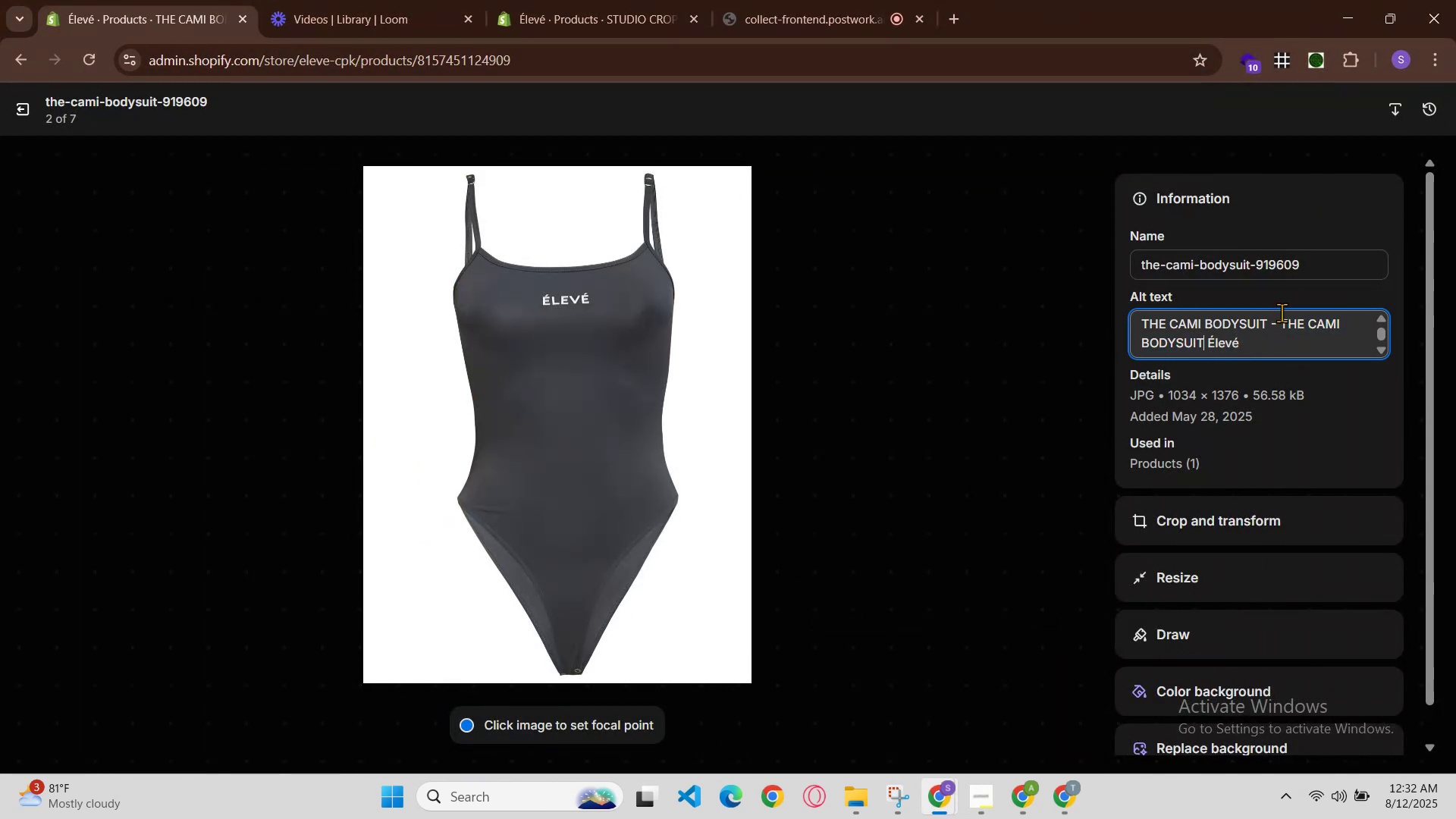 
left_click_drag(start_coordinate=[1279, 322], to_coordinate=[1203, 344])
 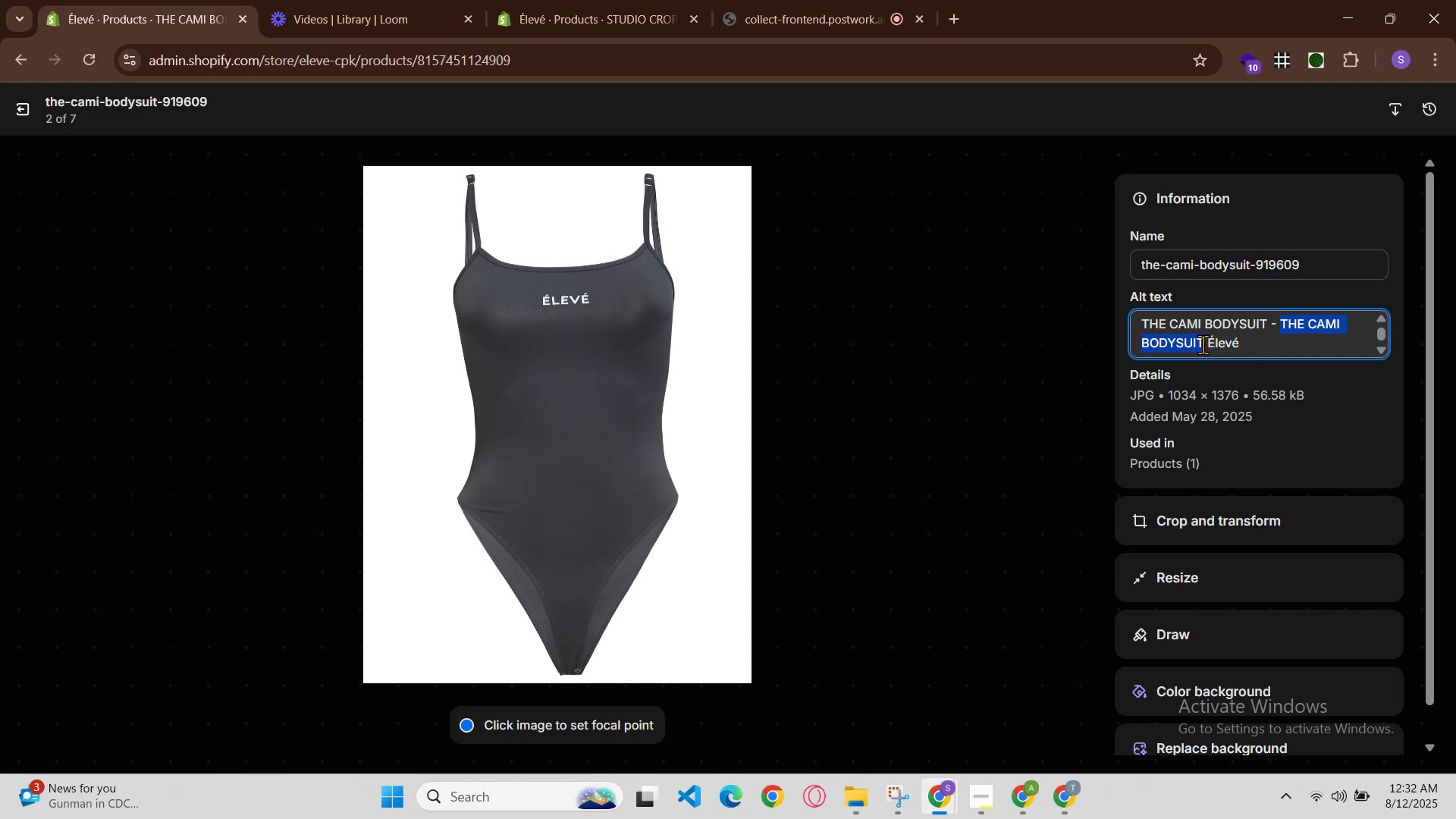 
key(Control+V)
 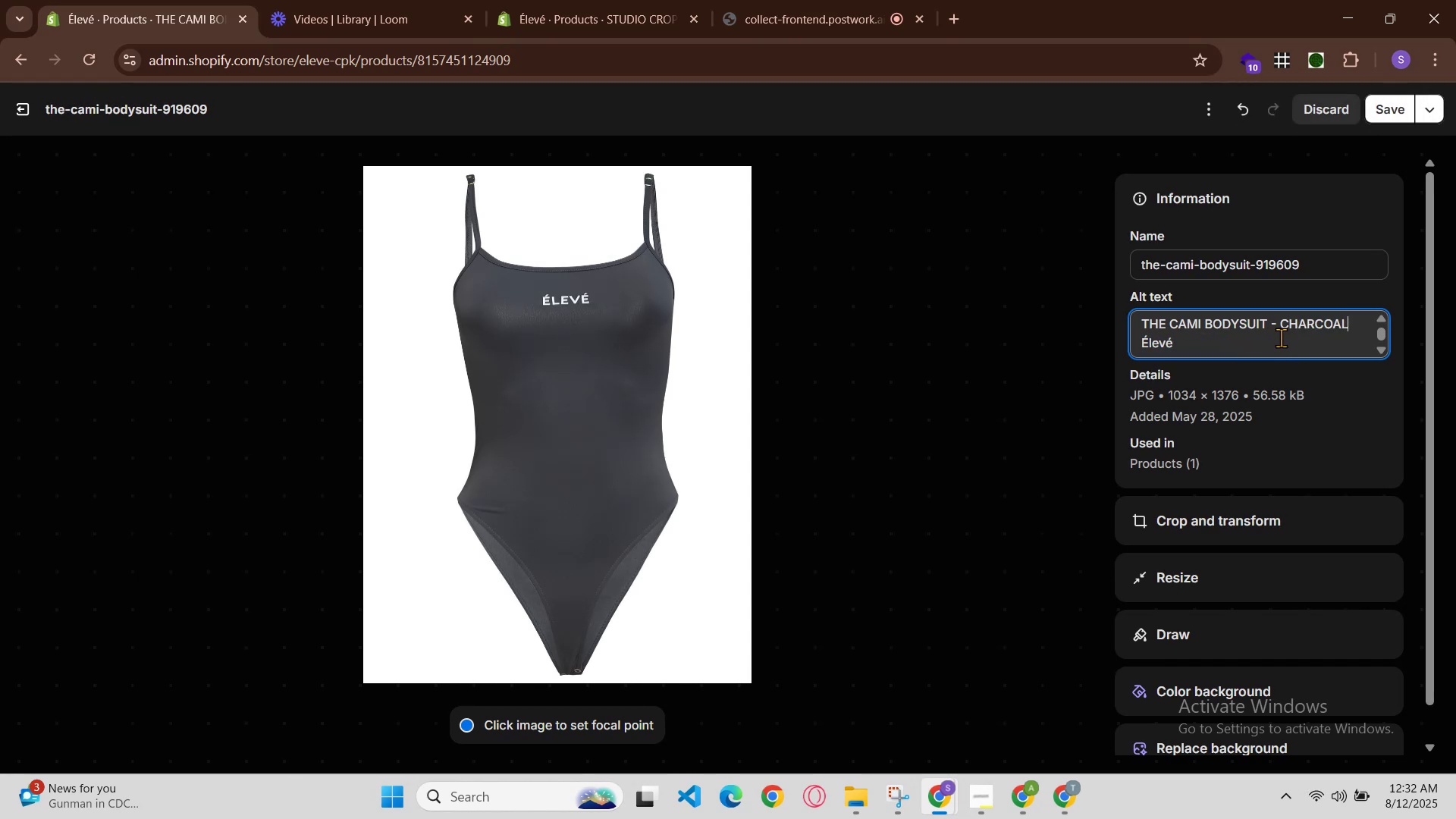 
left_click([1379, 105])
 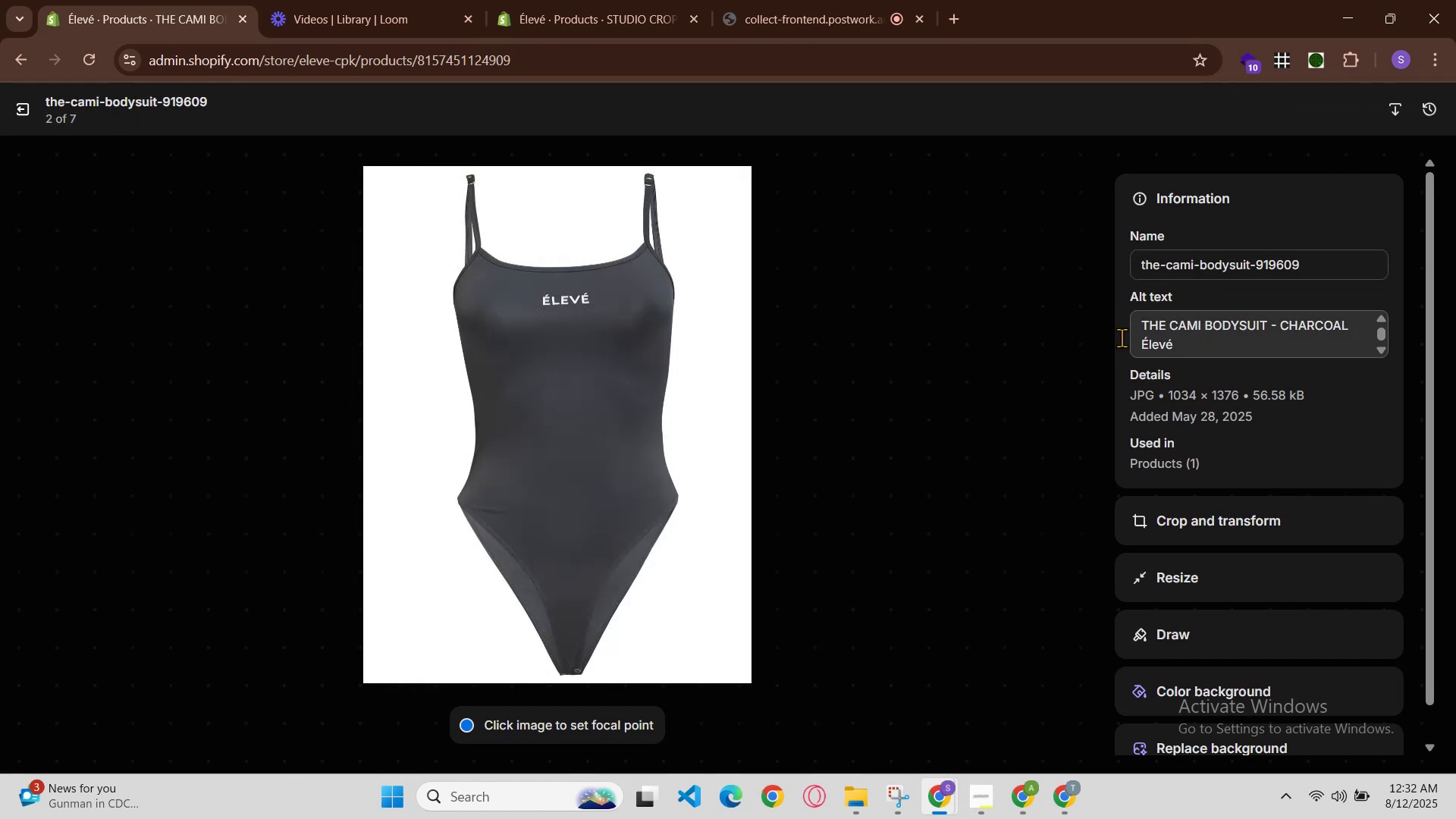 
left_click([1054, 457])
 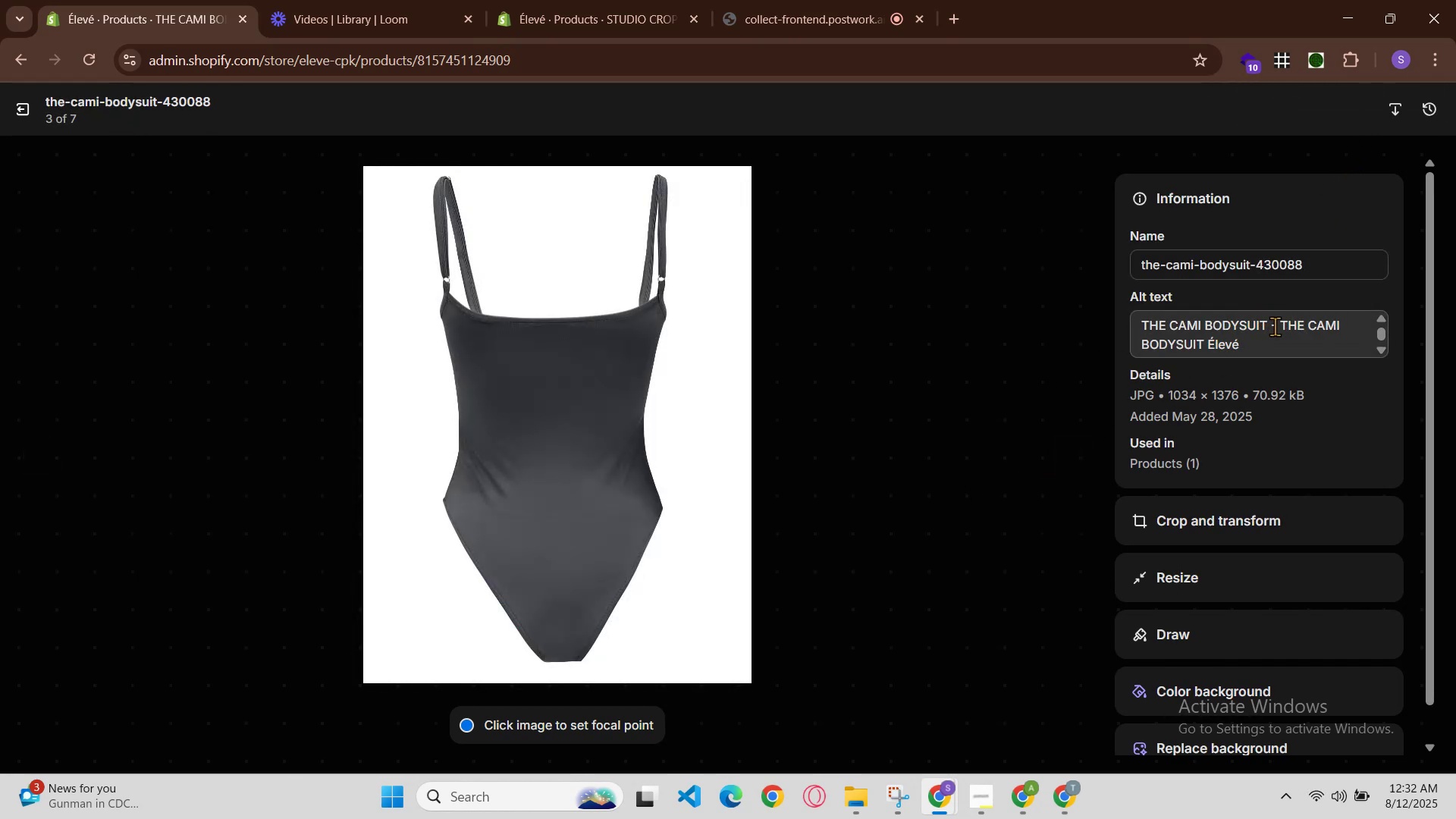 
left_click_drag(start_coordinate=[1282, 324], to_coordinate=[1203, 344])
 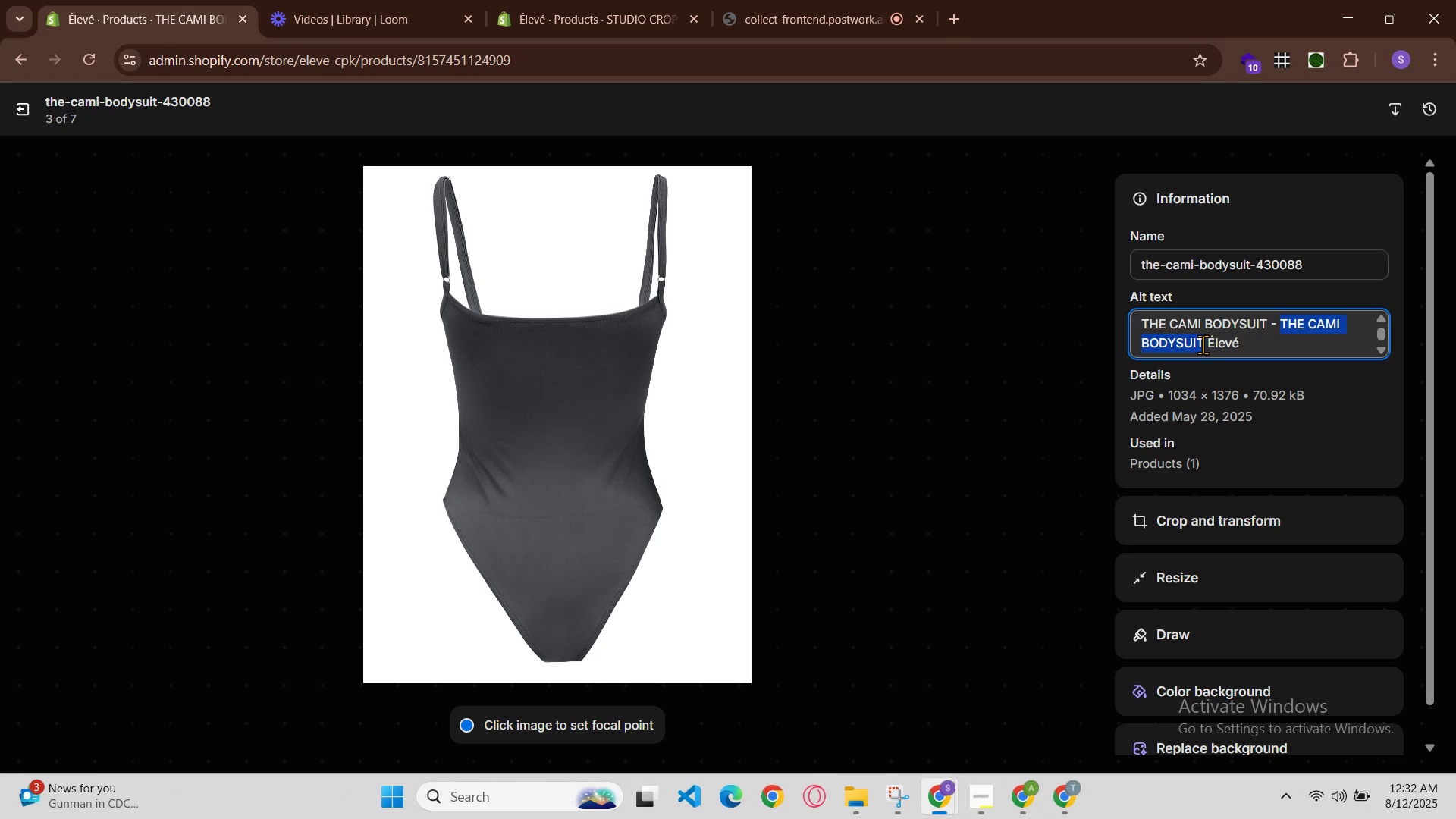 
left_click([1203, 344])
 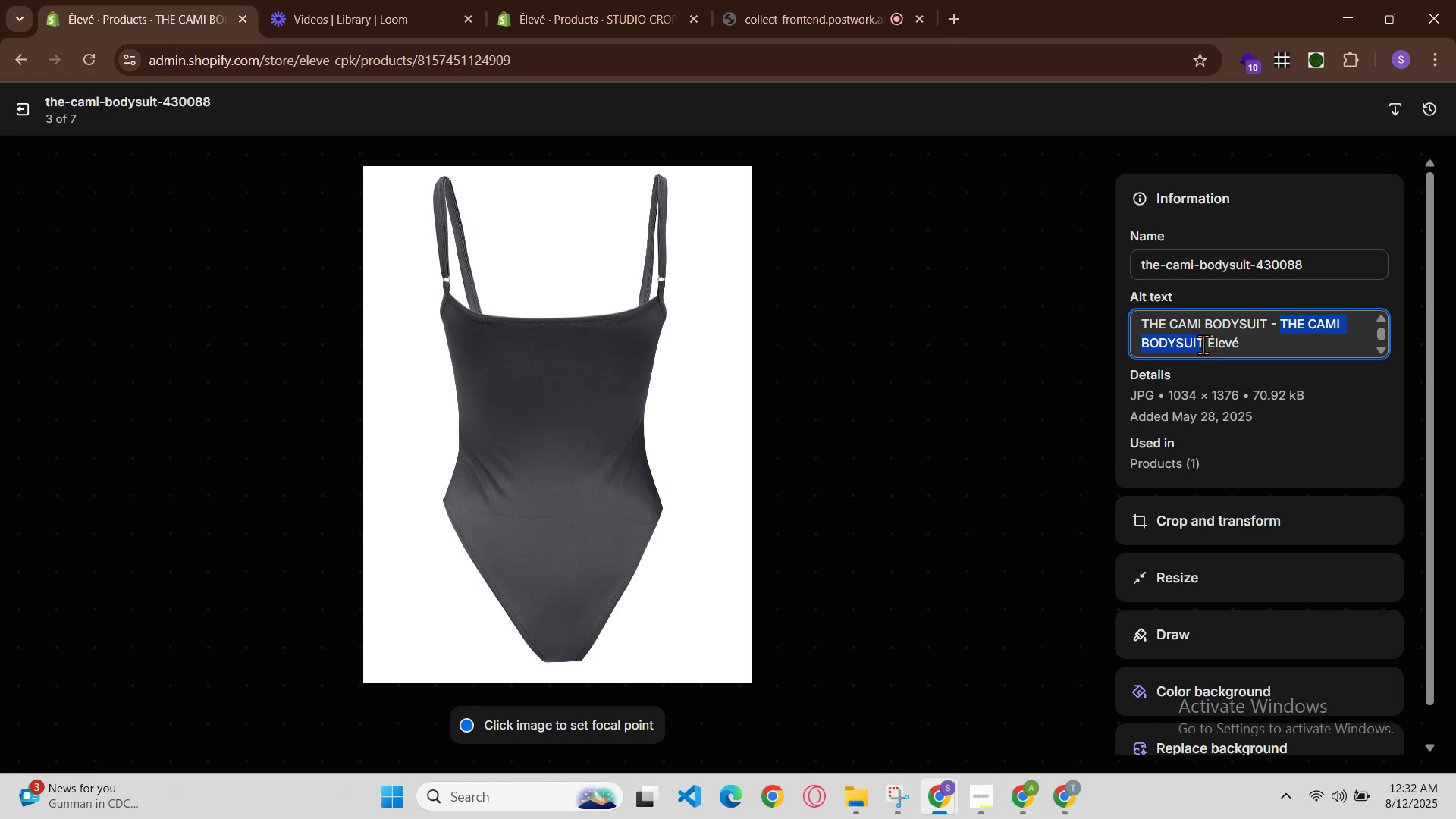 
hold_key(key=ControlLeft, duration=0.4)
 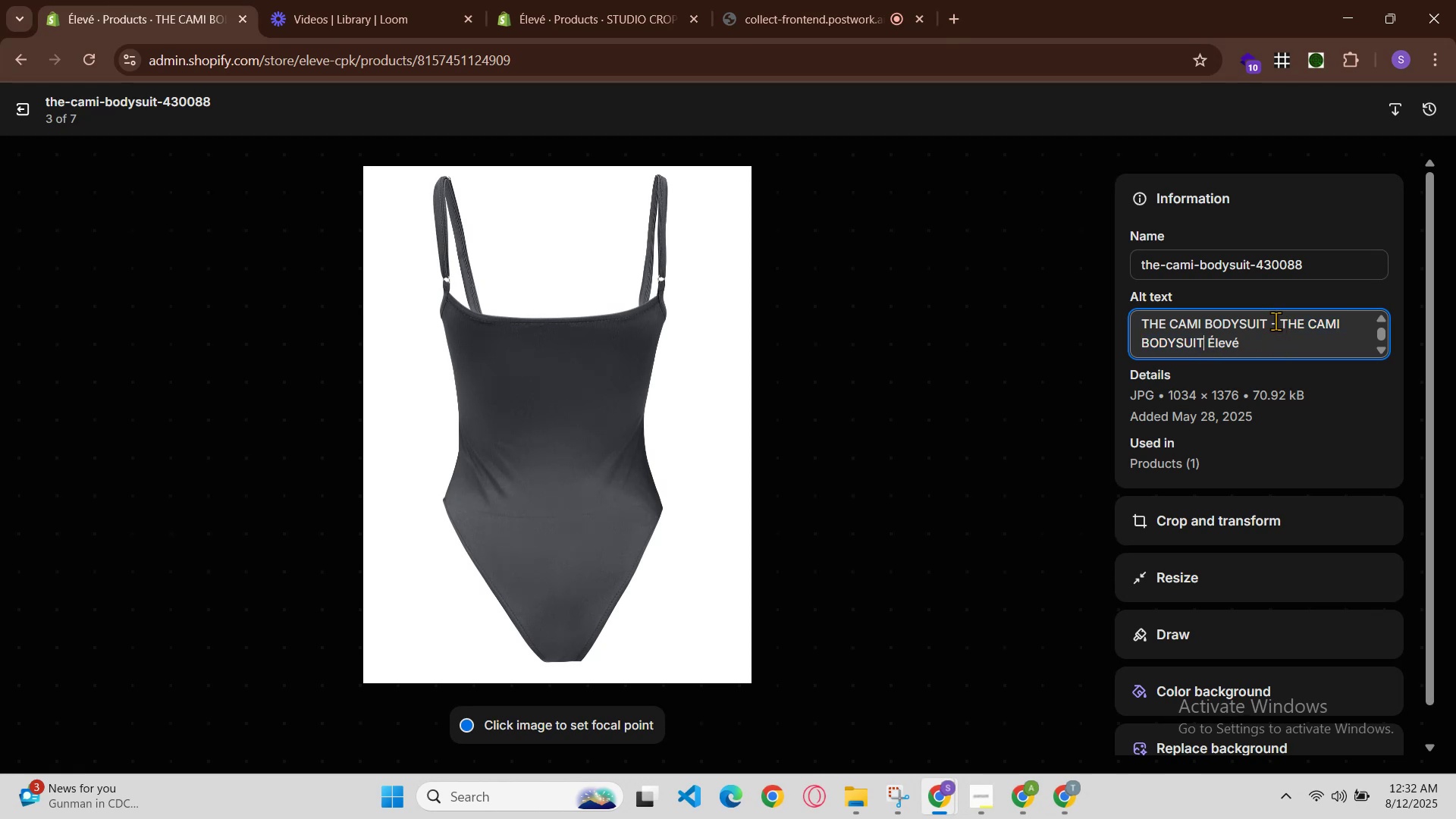 
left_click_drag(start_coordinate=[1281, 322], to_coordinate=[1204, 354])
 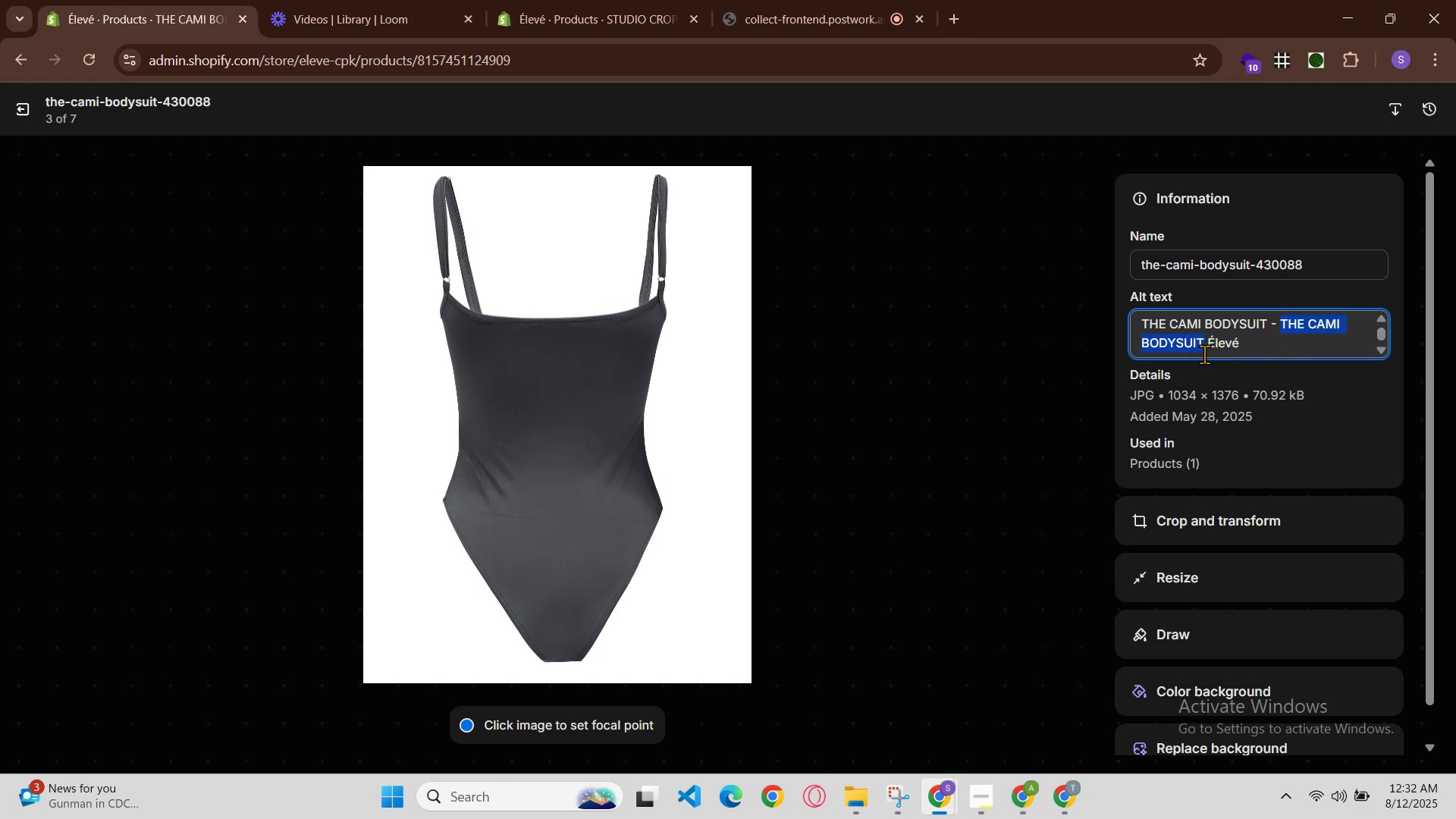 
key(Control+V)
 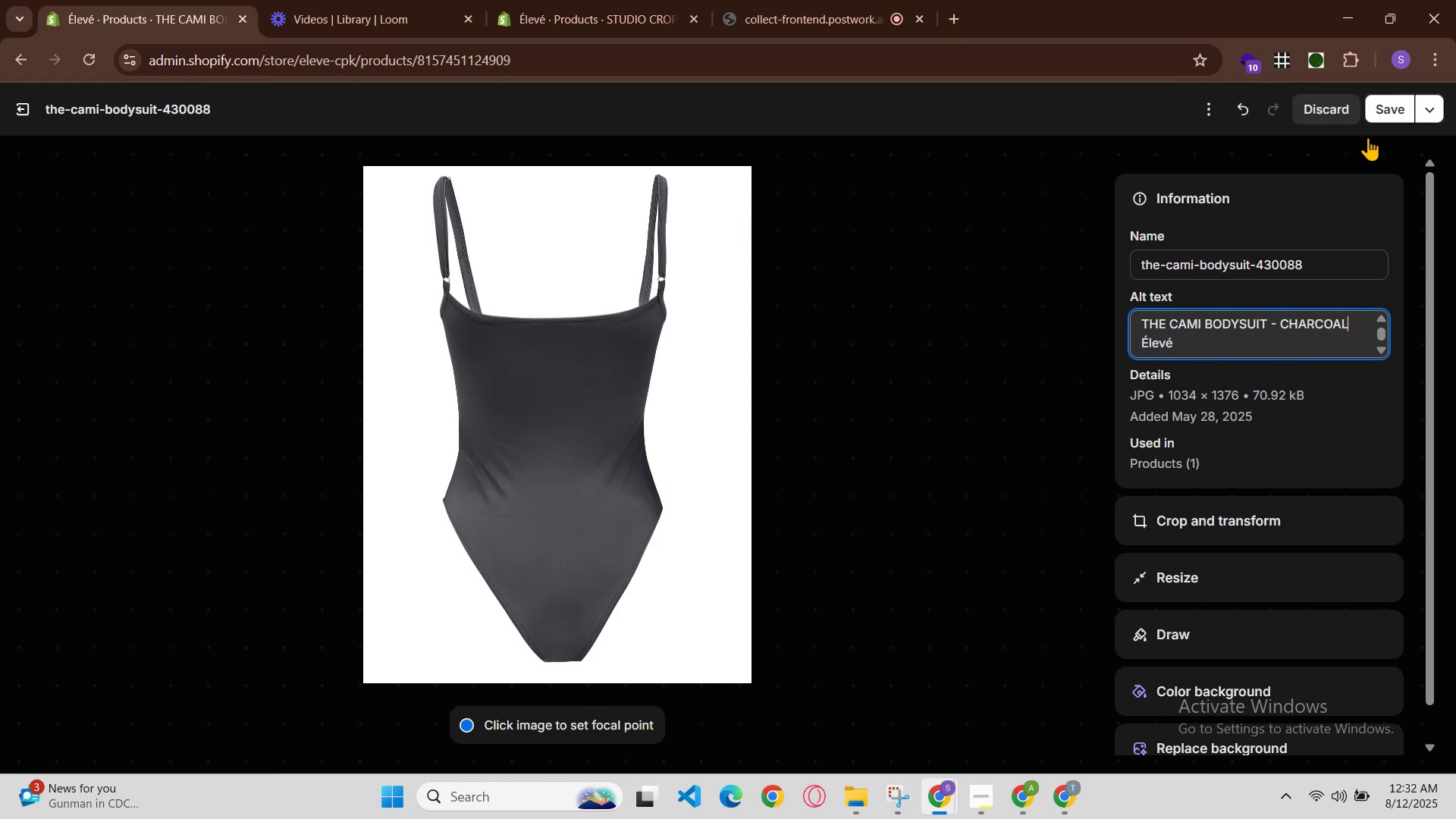 
left_click([1392, 98])
 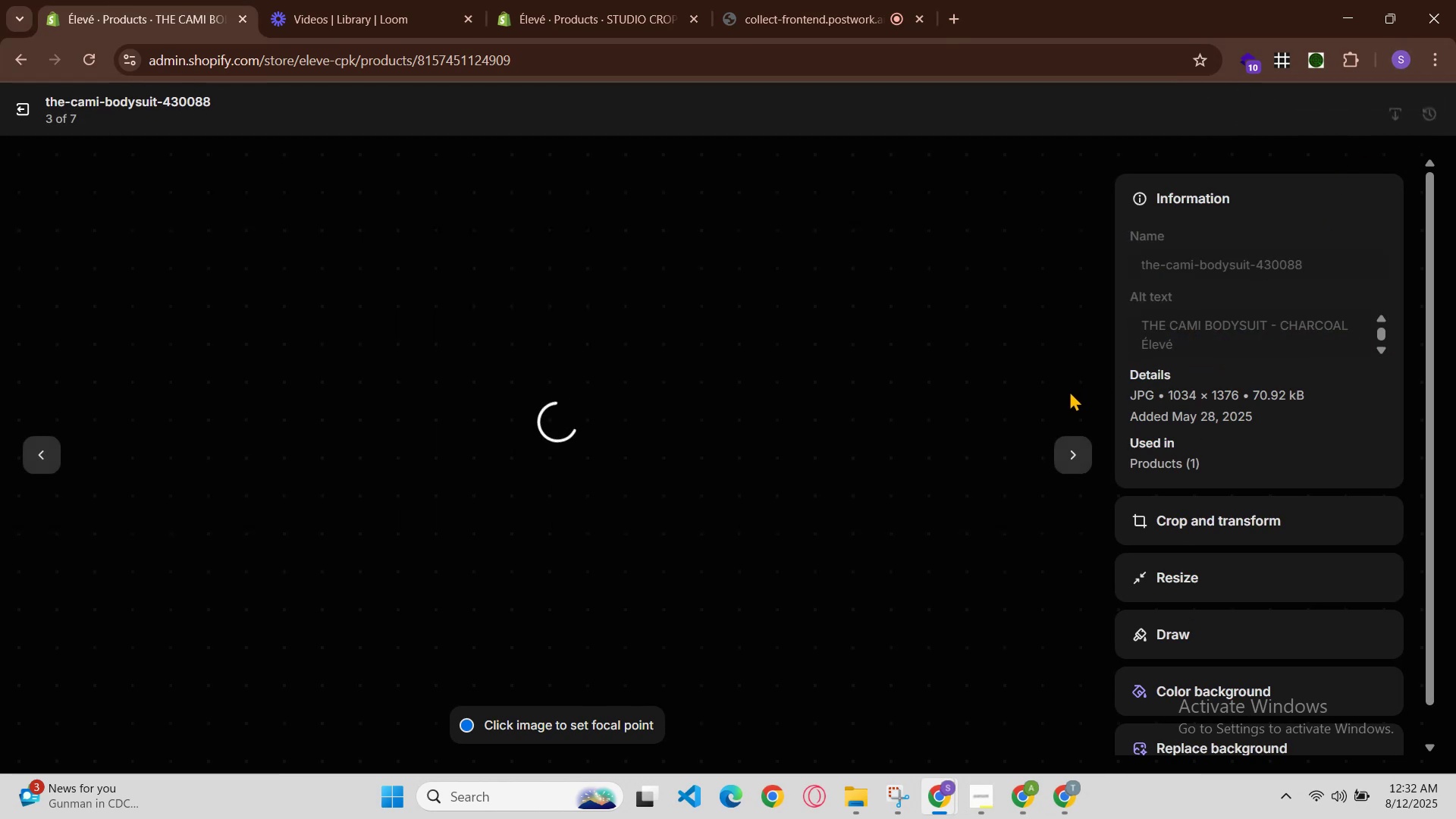 
left_click([1076, 453])
 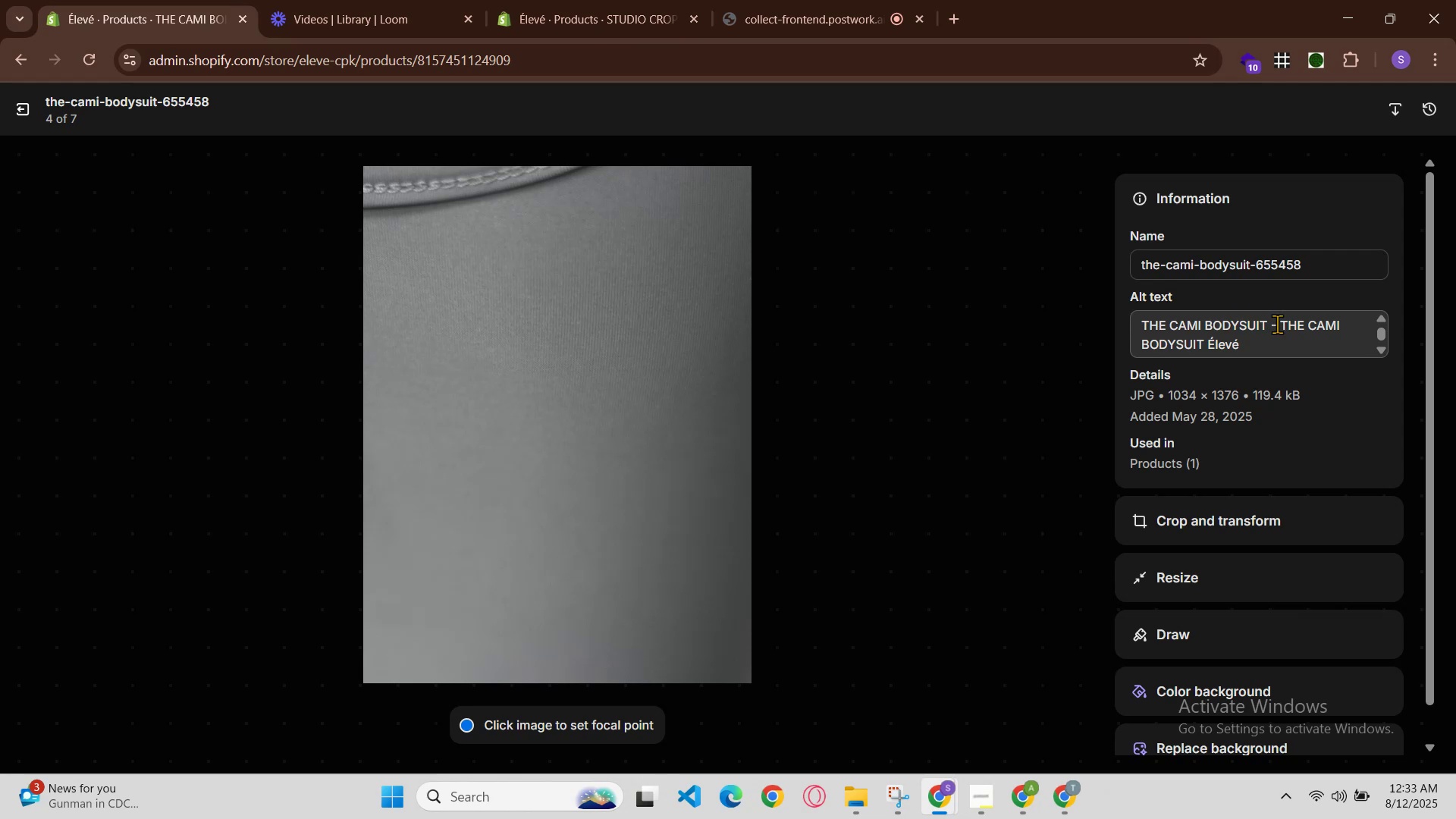 
left_click_drag(start_coordinate=[1285, 337], to_coordinate=[1257, 366])
 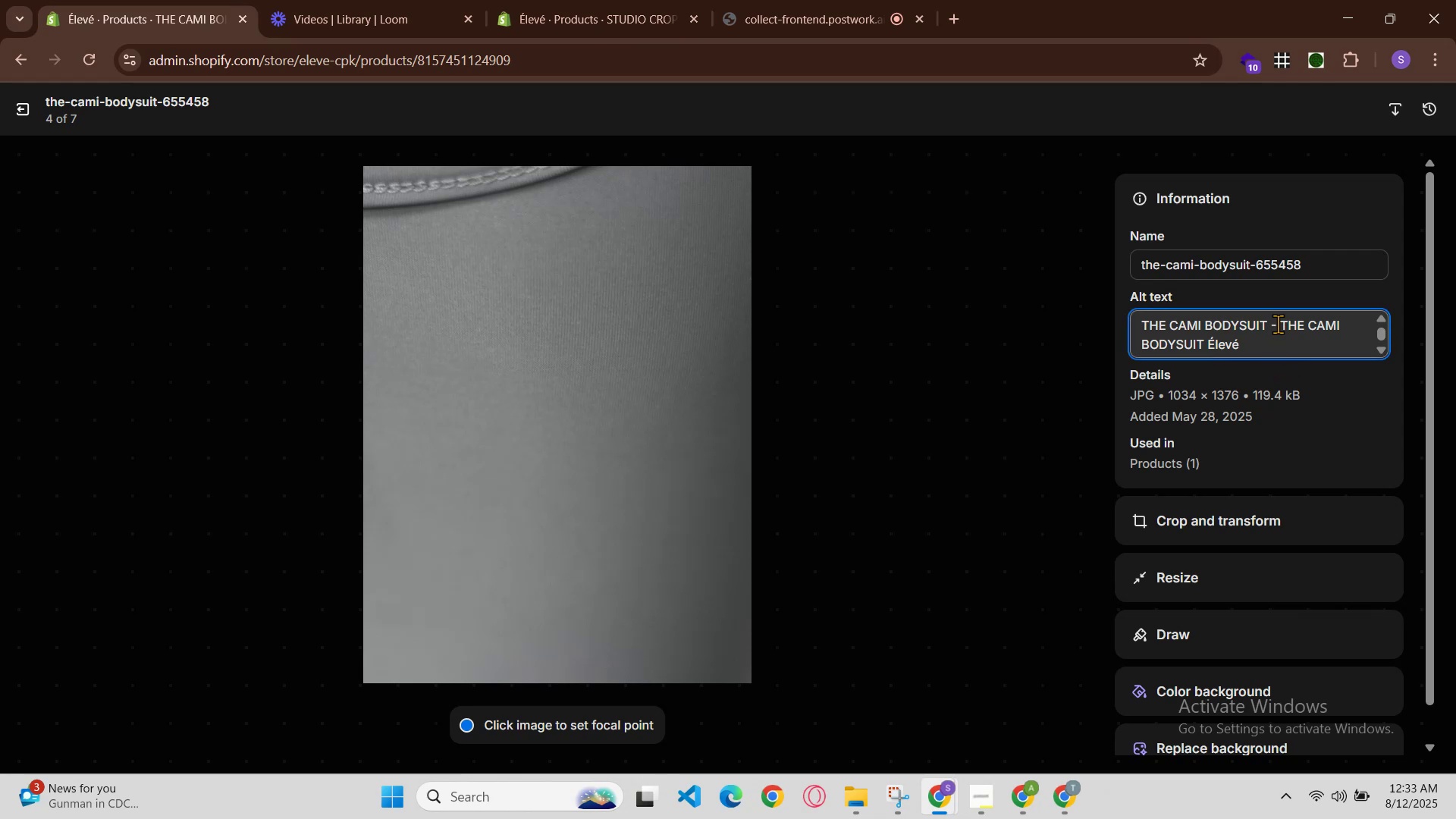 
left_click_drag(start_coordinate=[1286, 327], to_coordinate=[1292, 348])
 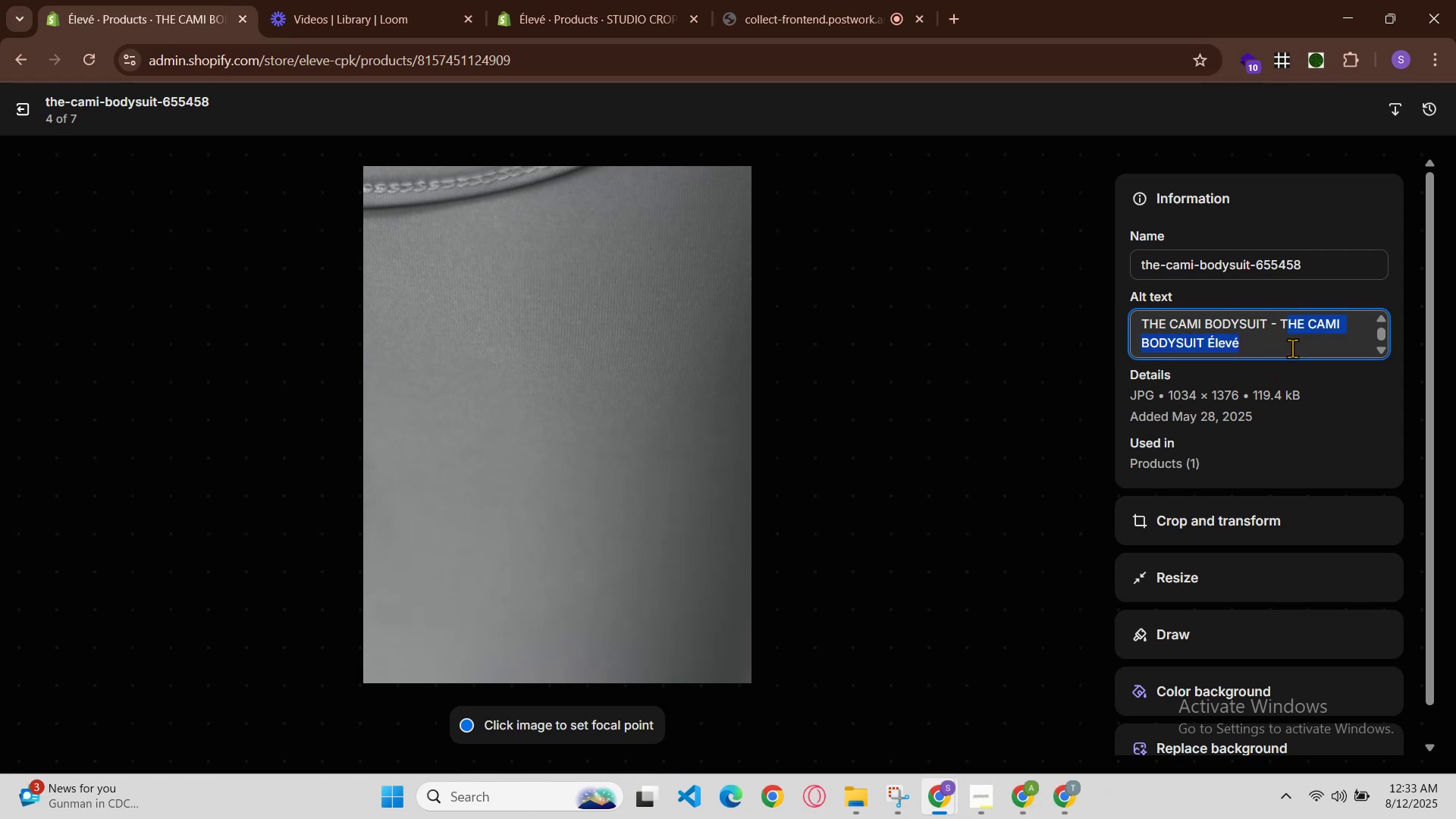 
left_click([1292, 348])
 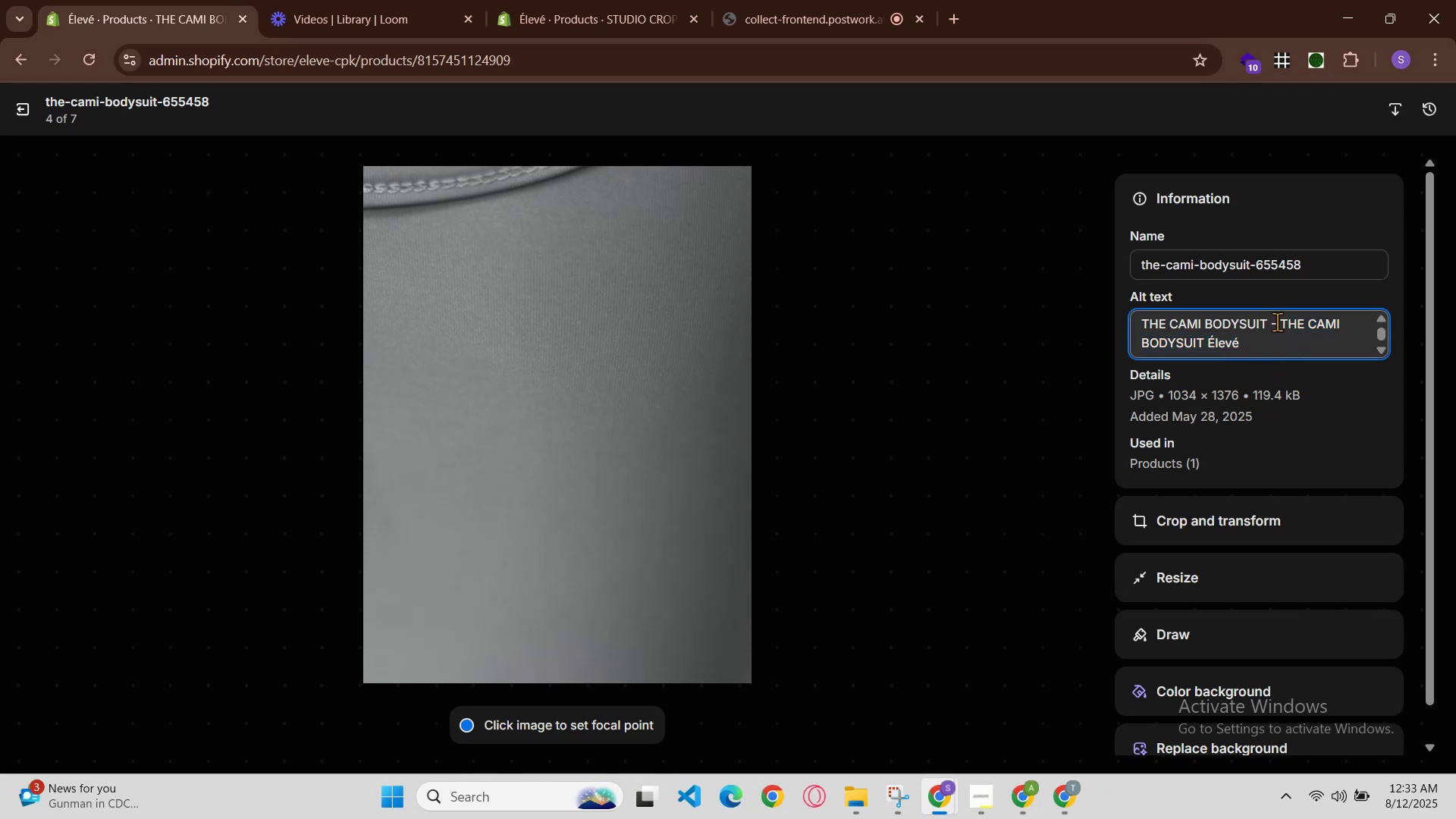 
left_click_drag(start_coordinate=[1278, 322], to_coordinate=[1288, 326])
 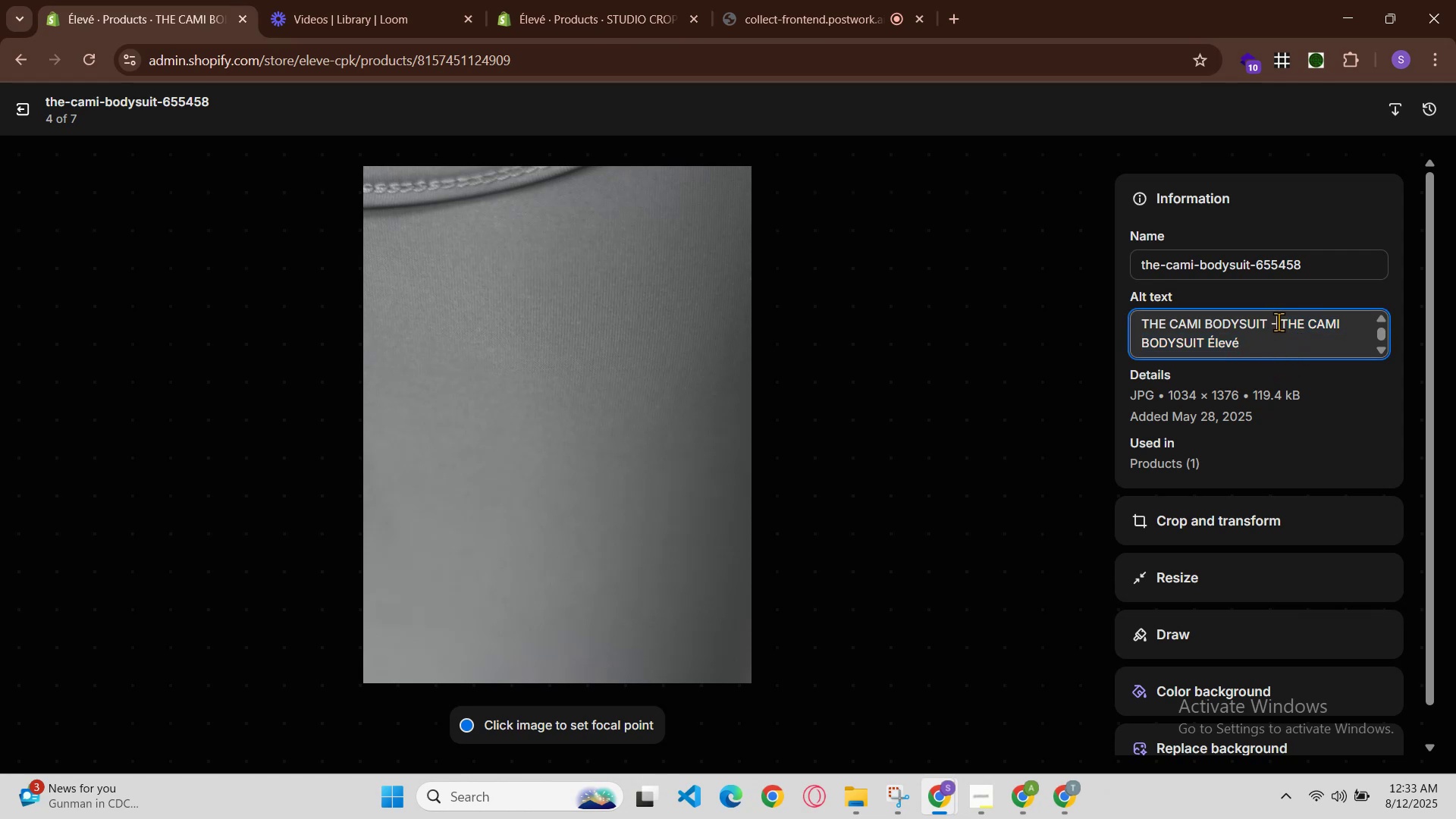 
left_click_drag(start_coordinate=[1294, 328], to_coordinate=[1298, 337])
 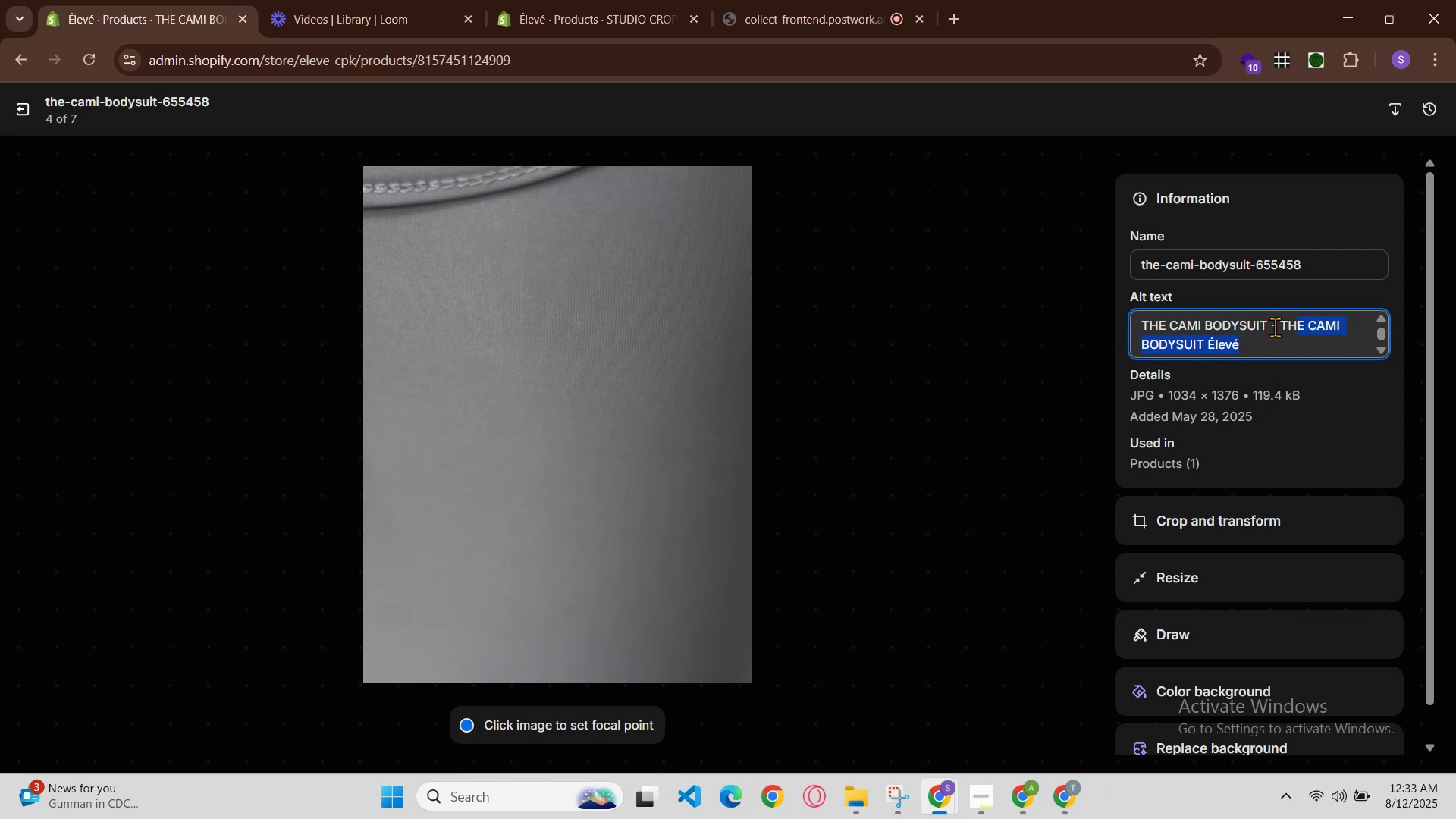 
left_click([1275, 327])
 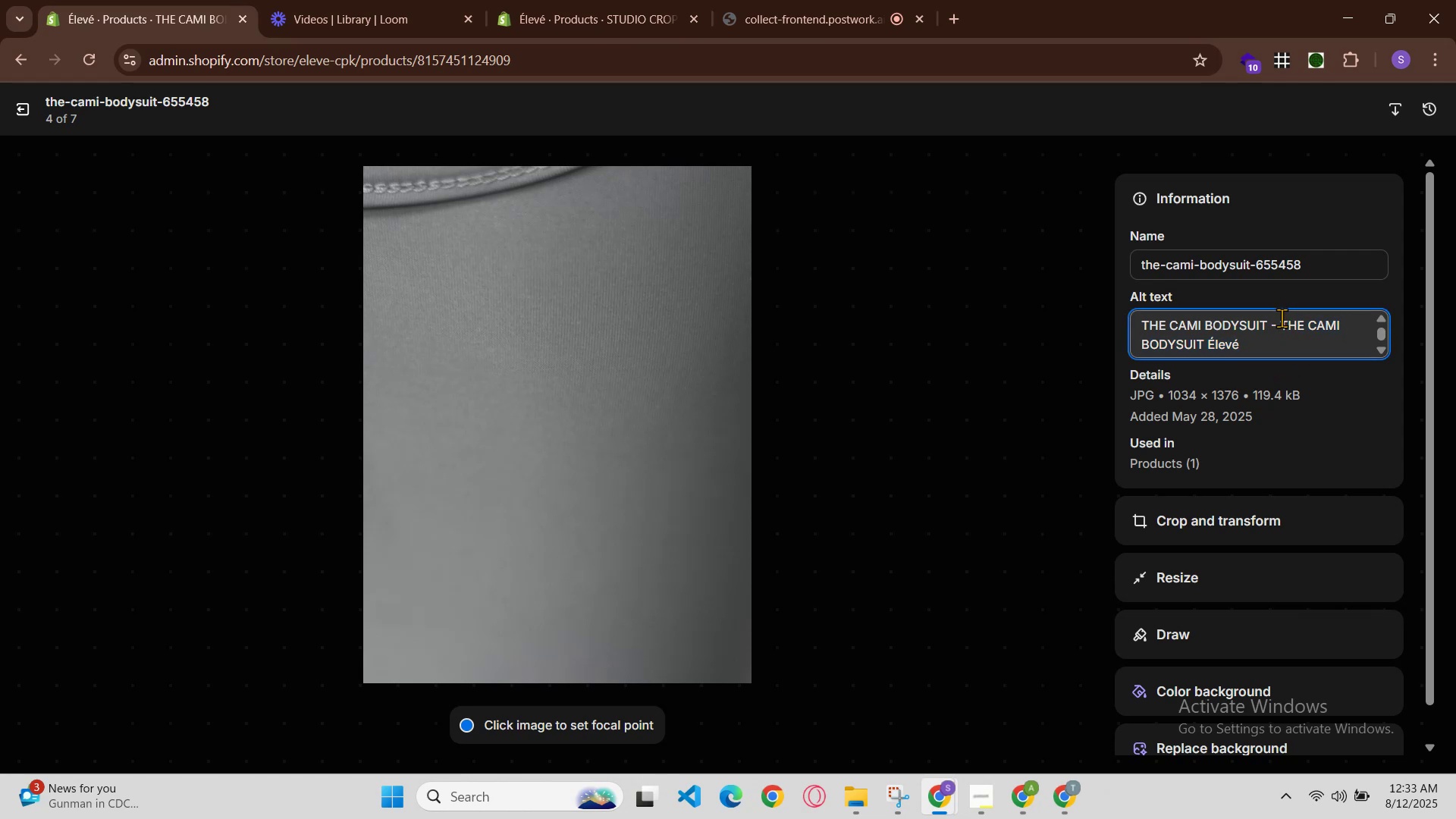 
left_click([1282, 318])
 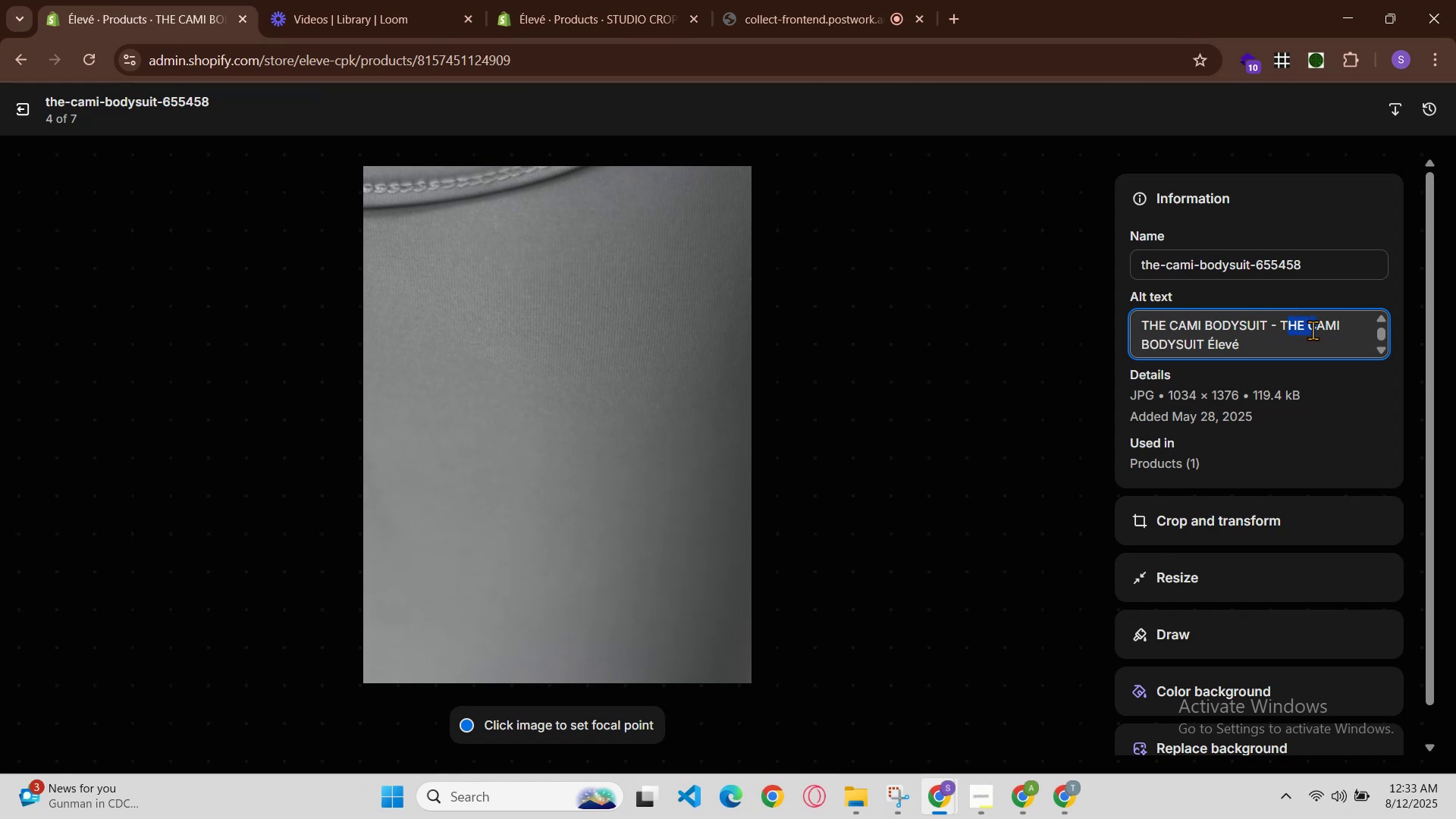 
left_click([1276, 323])
 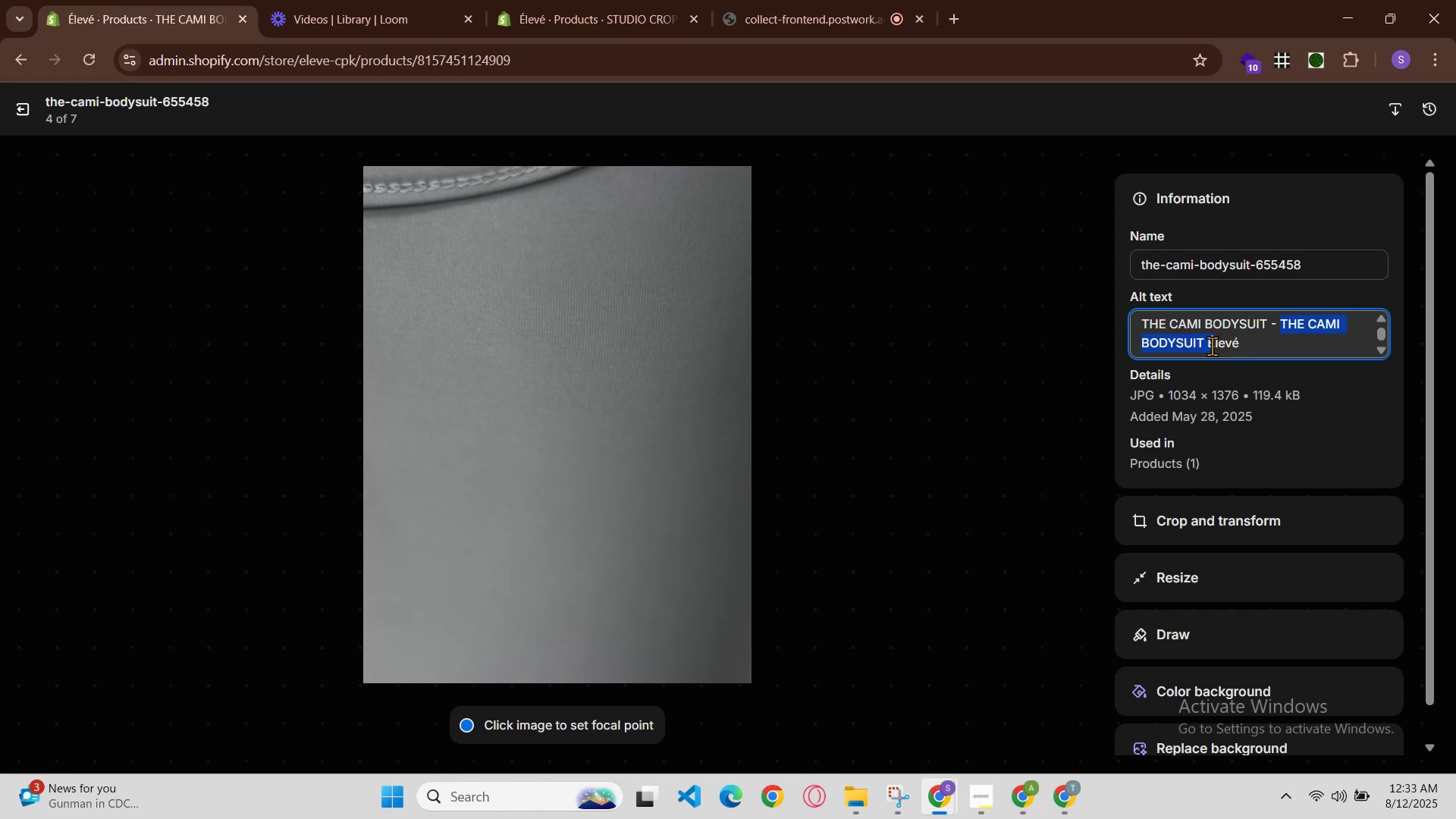 
wait(6.38)
 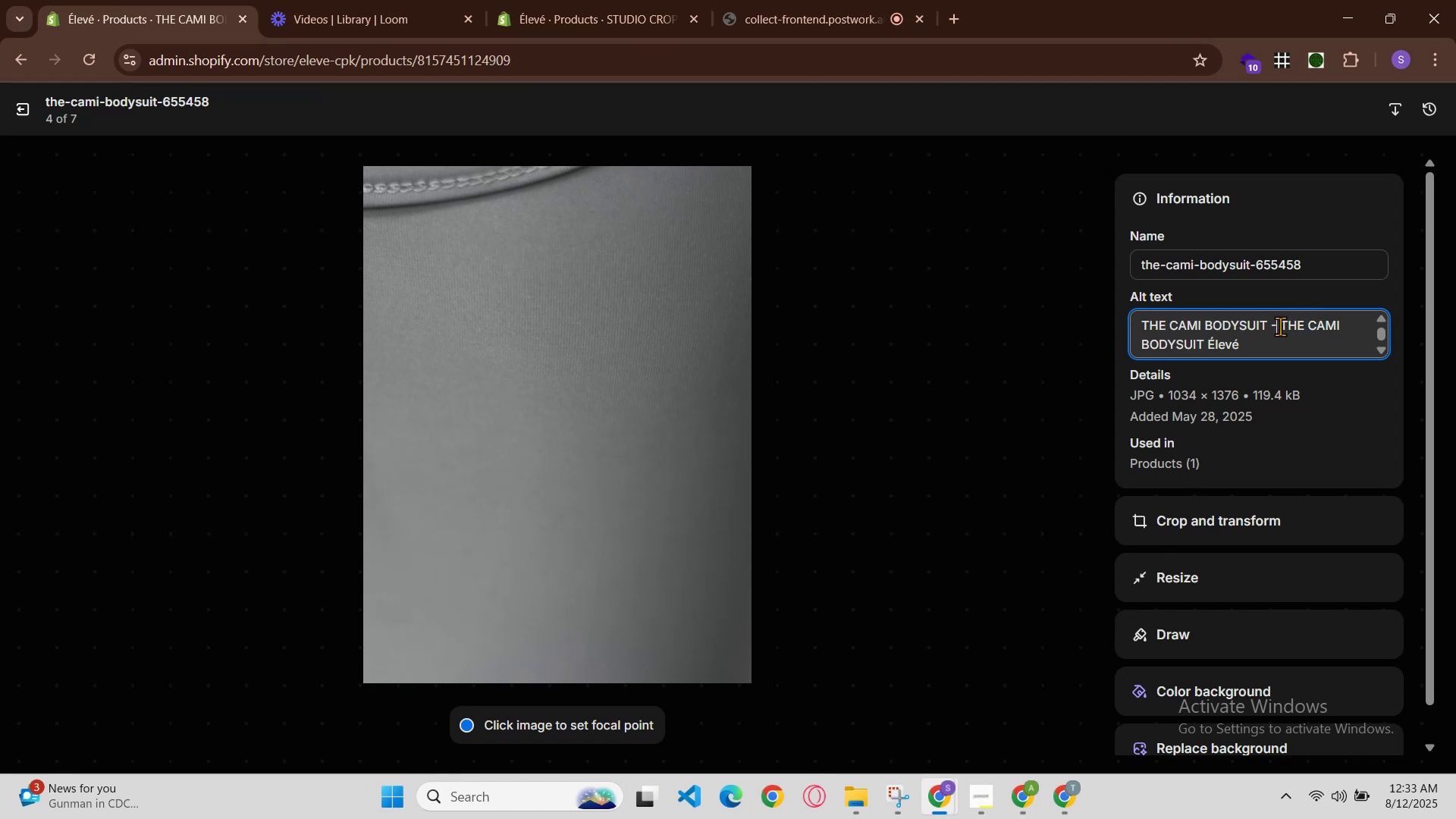 
key(Control+V)
 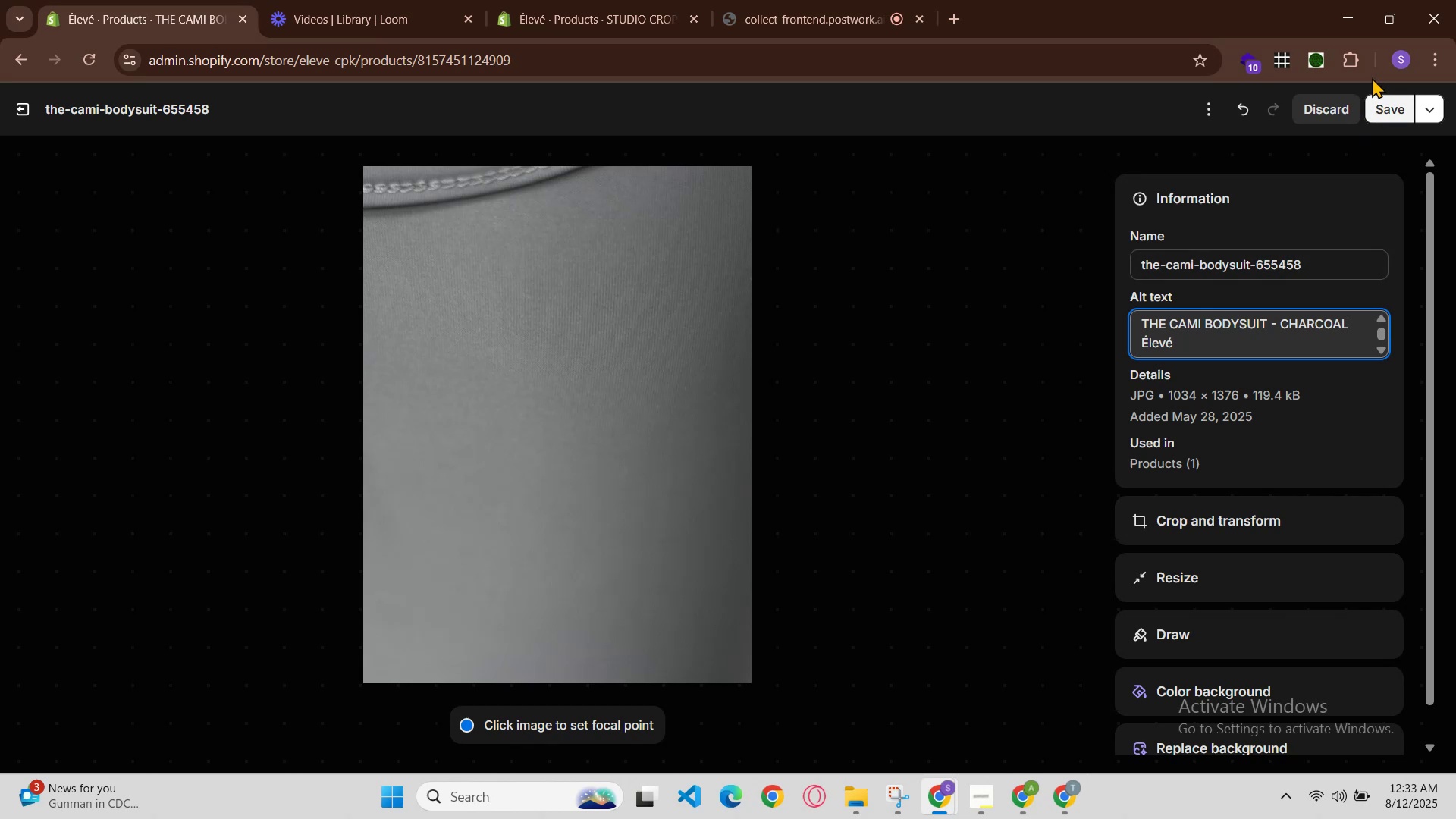 
left_click([1385, 105])
 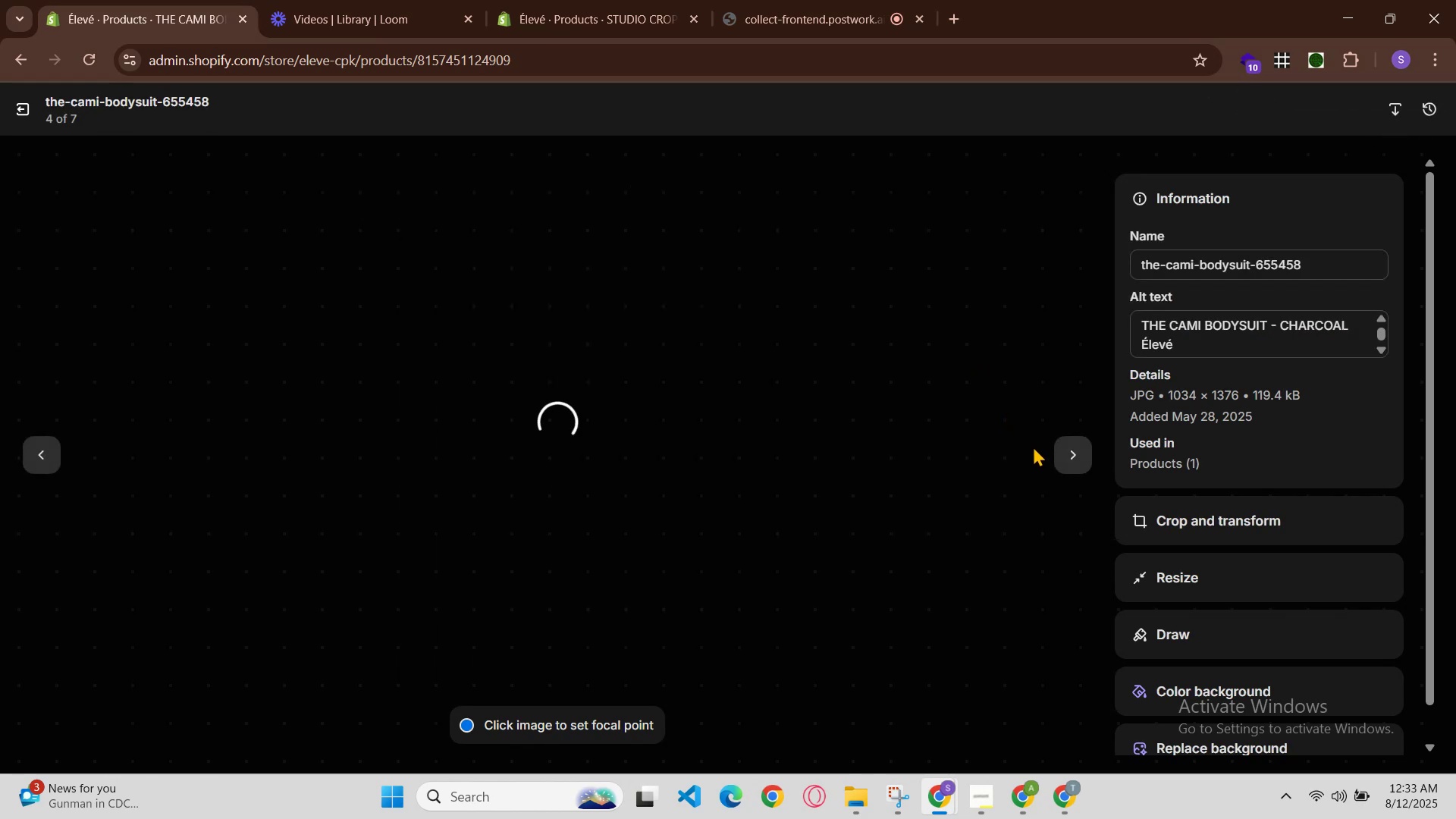 
left_click([1067, 451])
 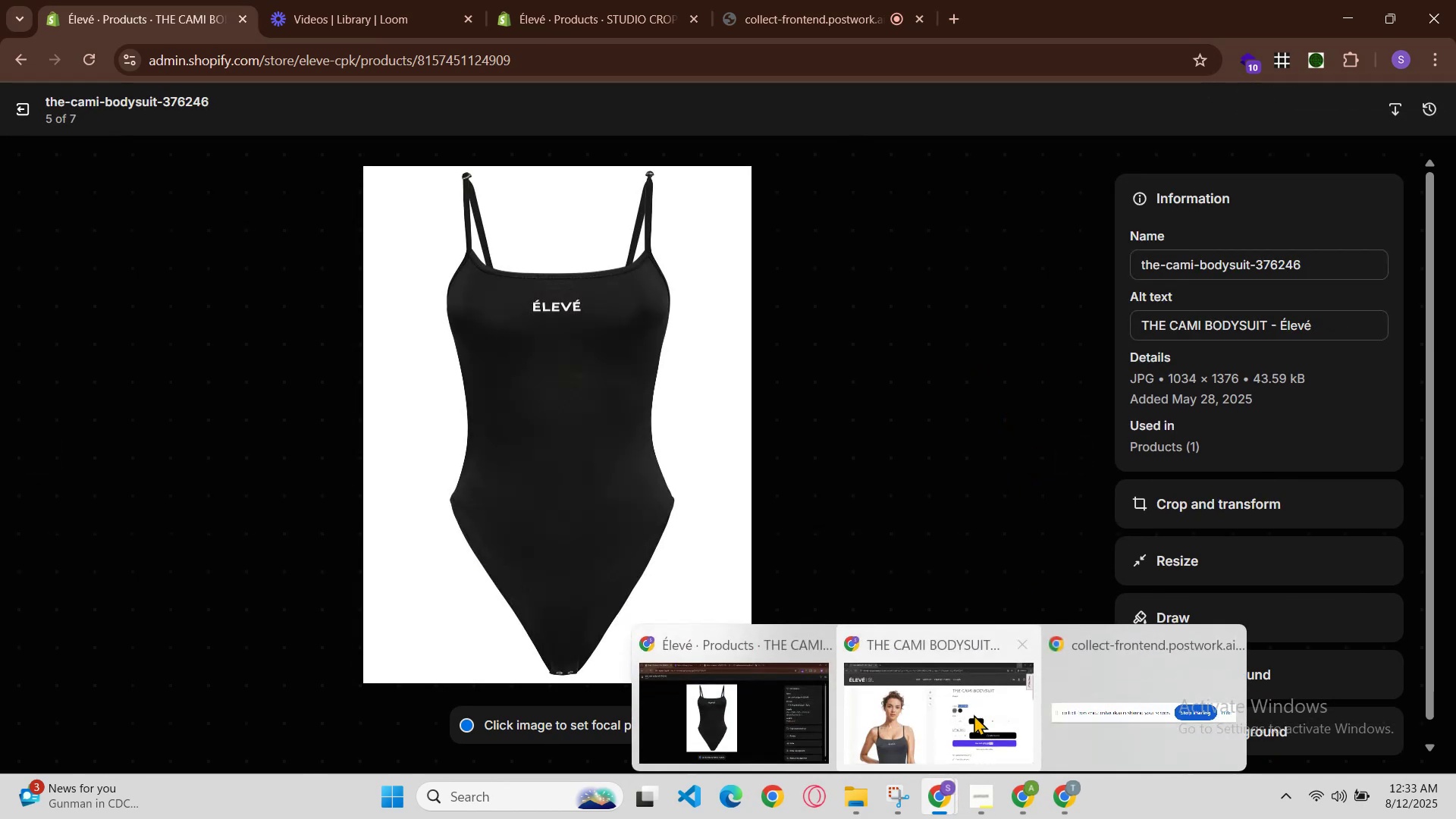 
left_click([1075, 450])
 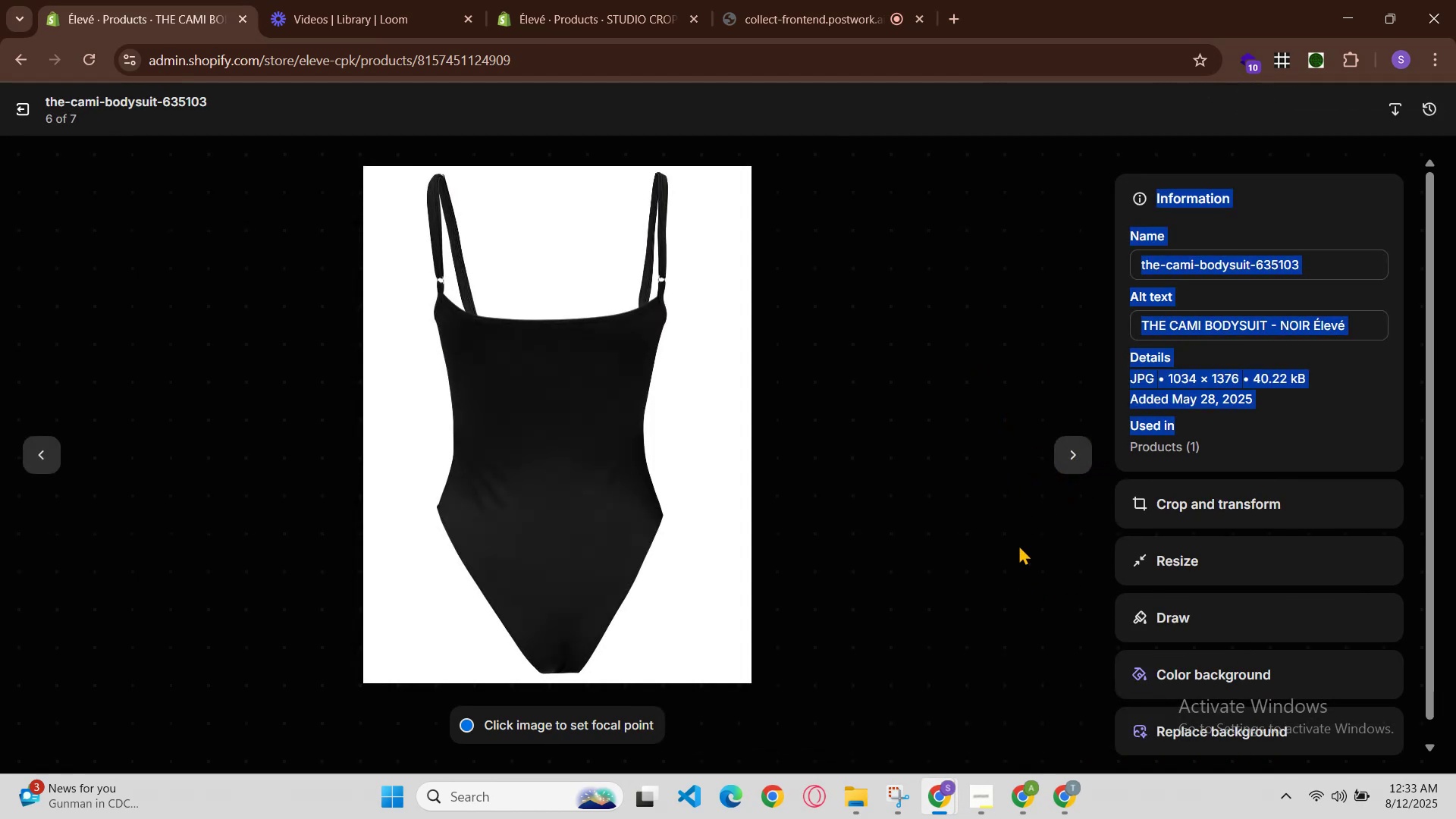 
left_click([987, 632])
 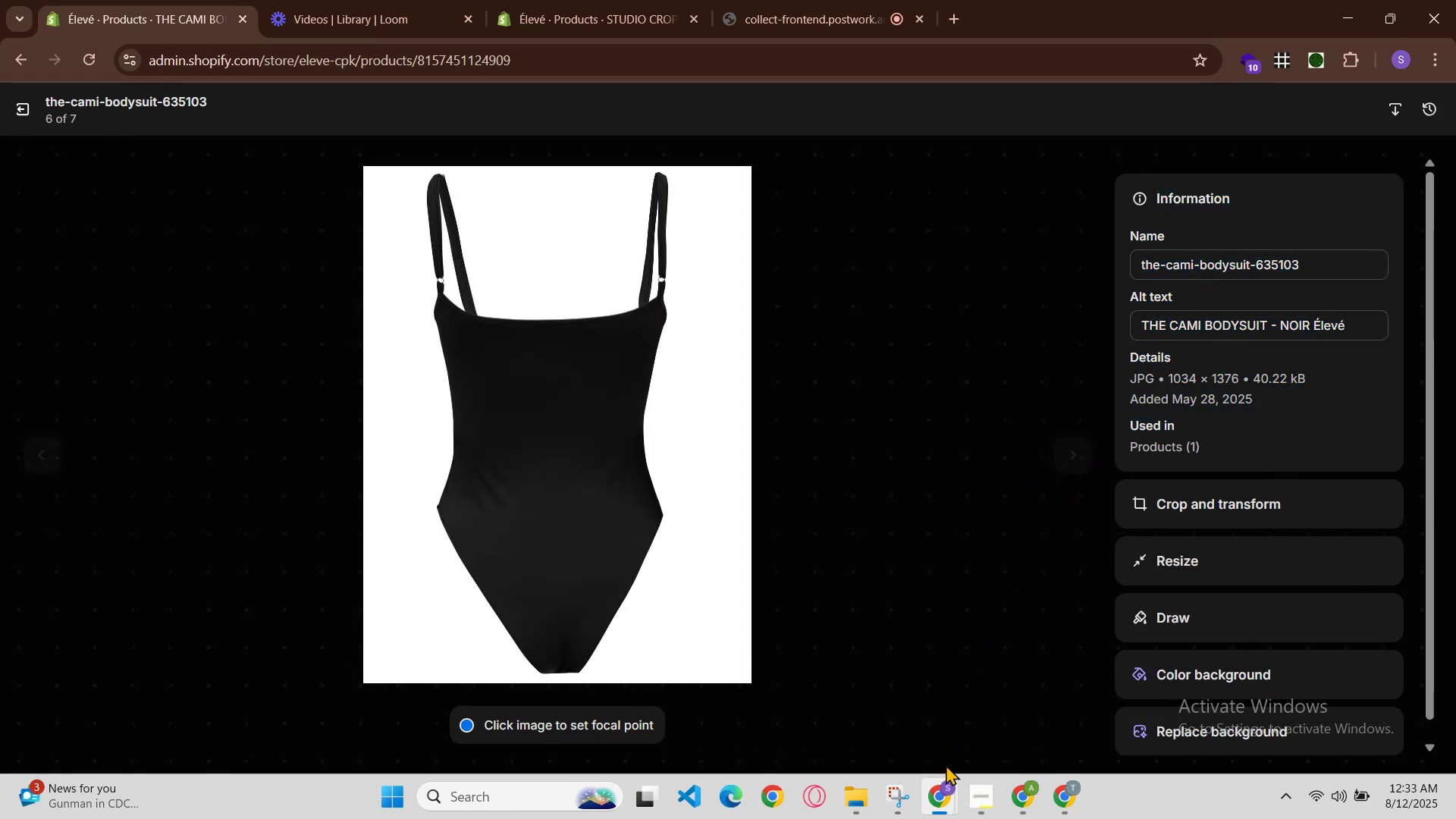 
left_click([948, 798])
 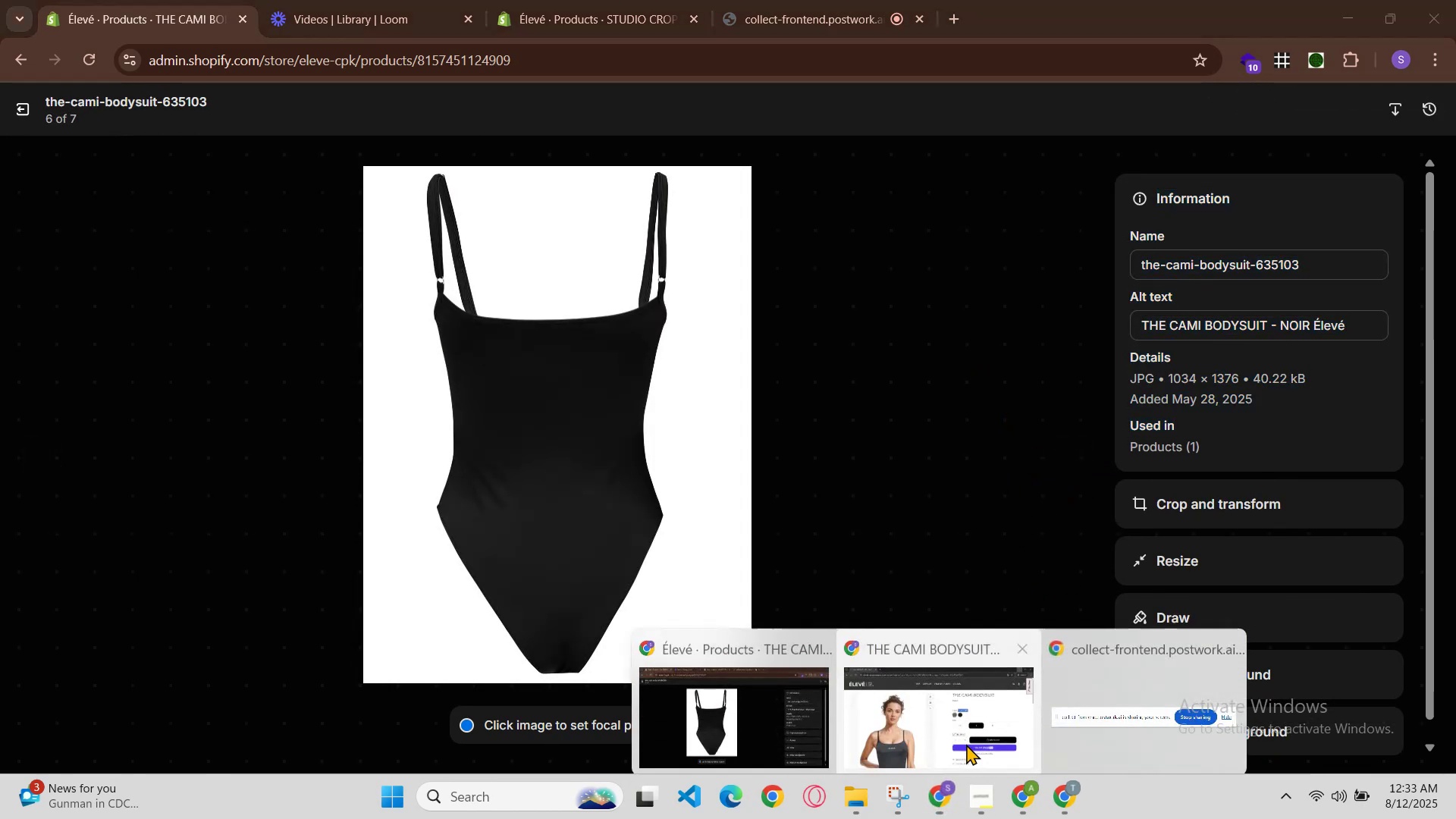 
left_click([967, 734])
 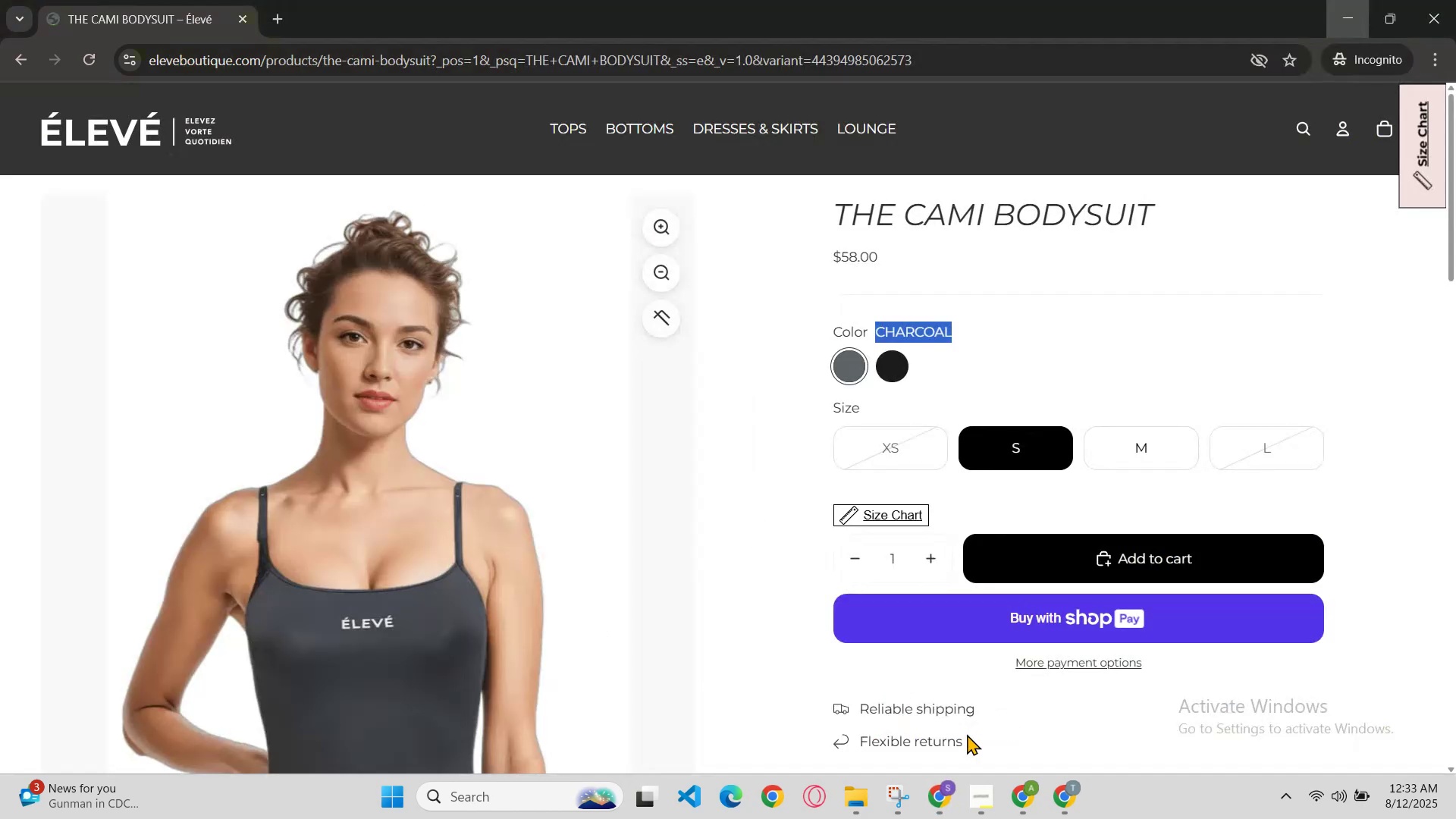 
hold_key(key=ControlLeft, duration=0.66)
 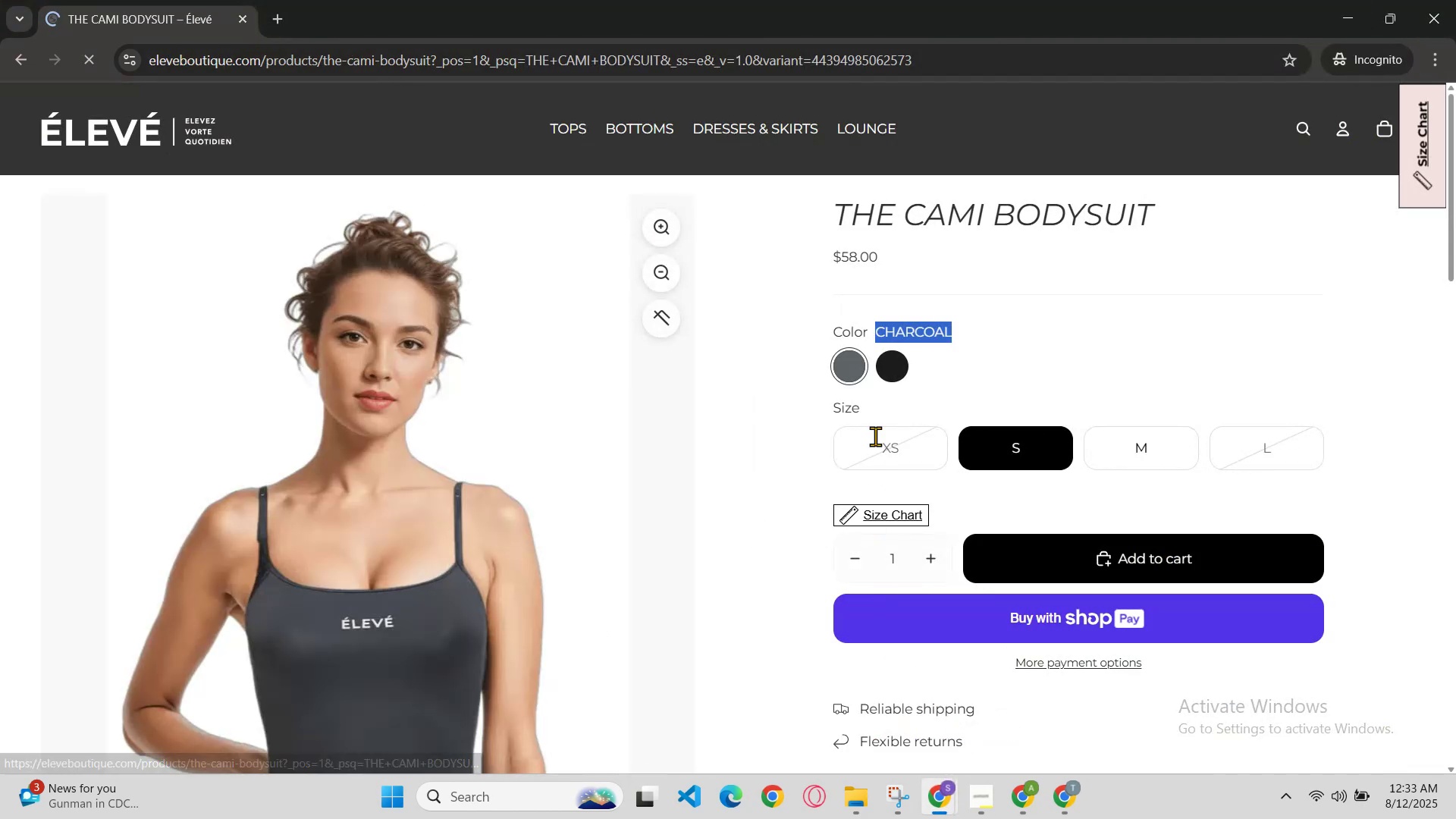 
hold_key(key=R, duration=0.3)
 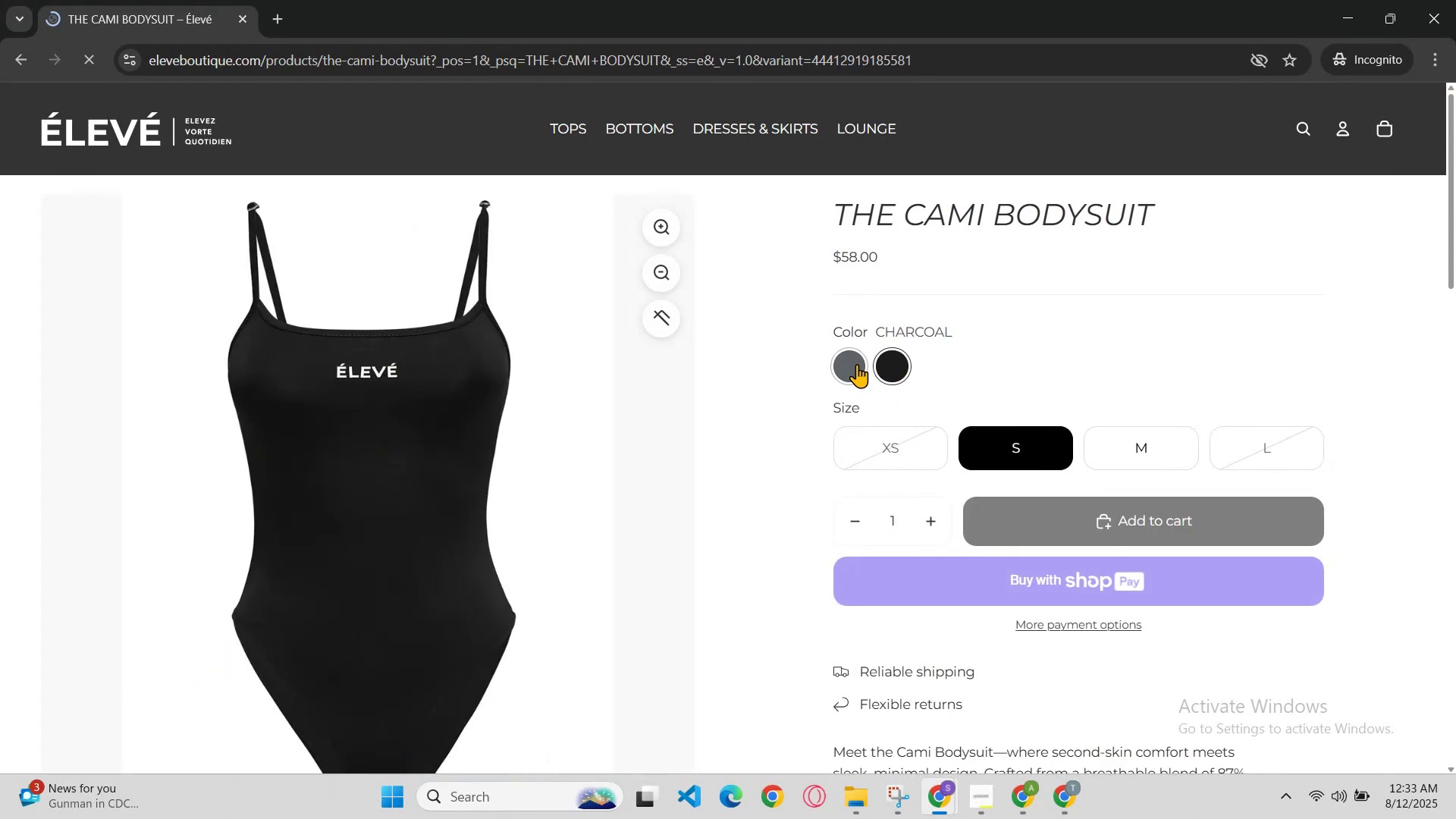 
scroll: coordinate [843, 390], scroll_direction: down, amount: 2.0
 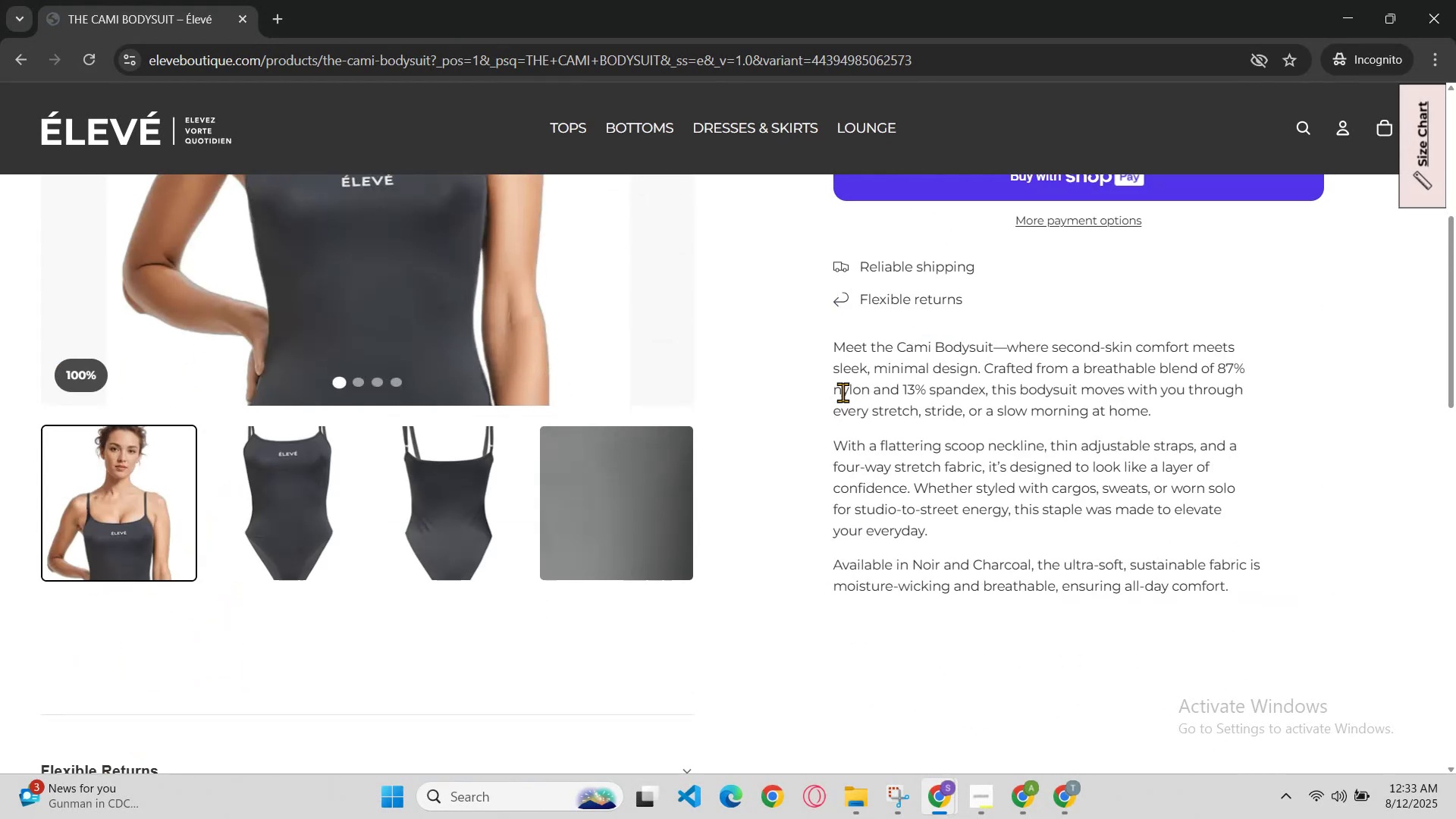 
scroll: coordinate [843, 392], scroll_direction: up, amount: 3.0
 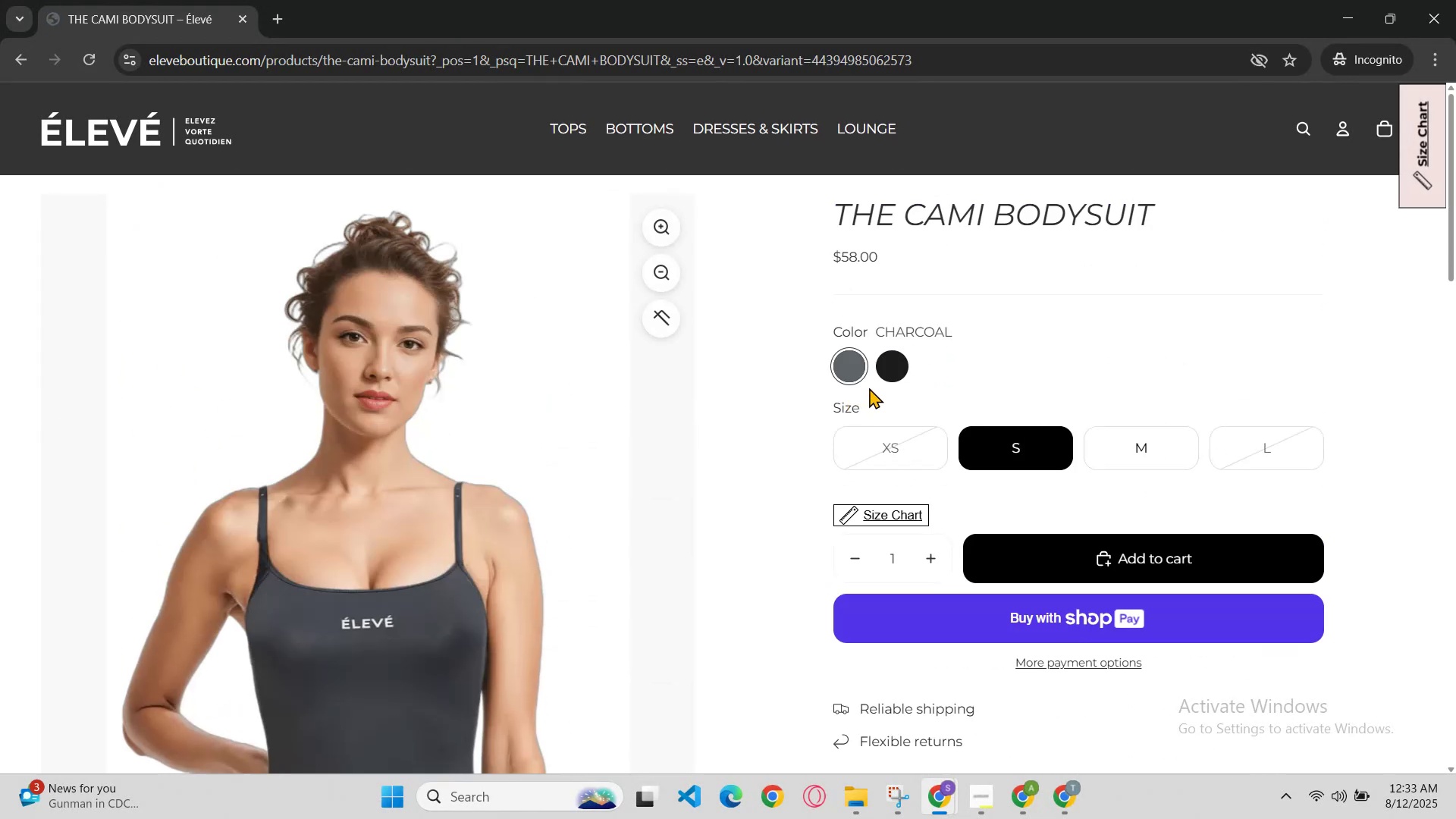 
left_click([885, 376])
 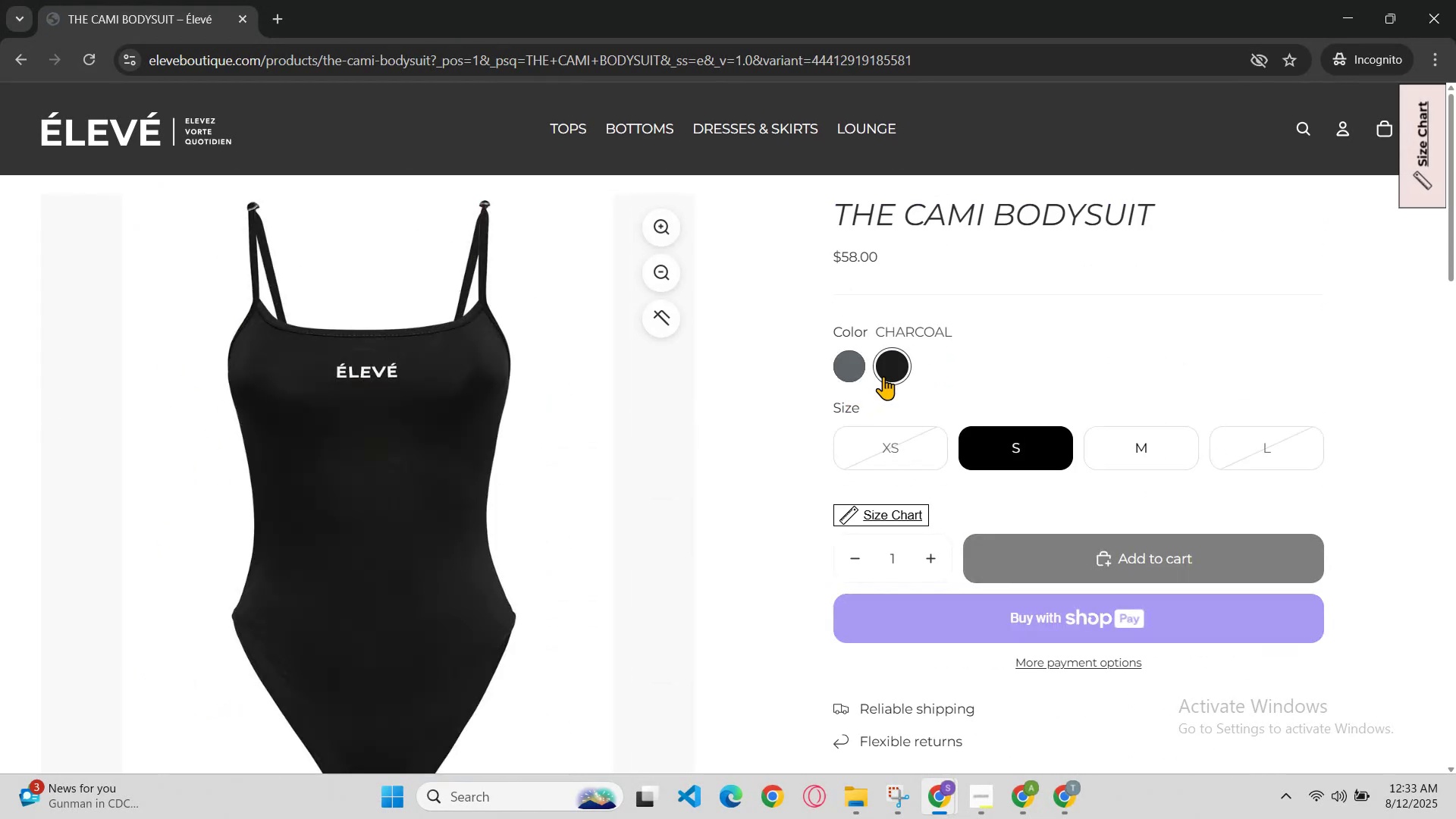 
scroll: coordinate [872, 395], scroll_direction: up, amount: 1.0
 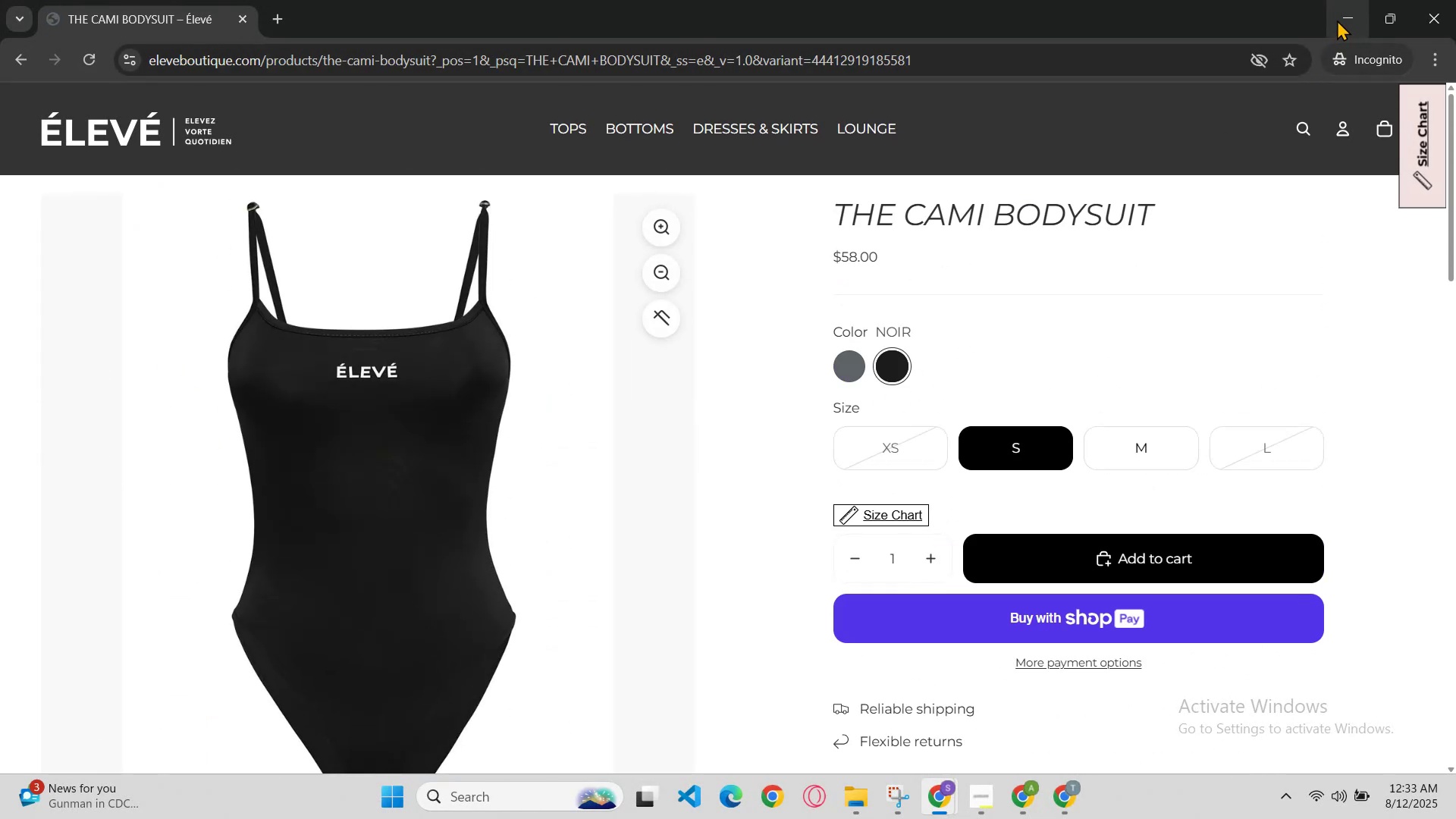 
left_click([1338, 16])
 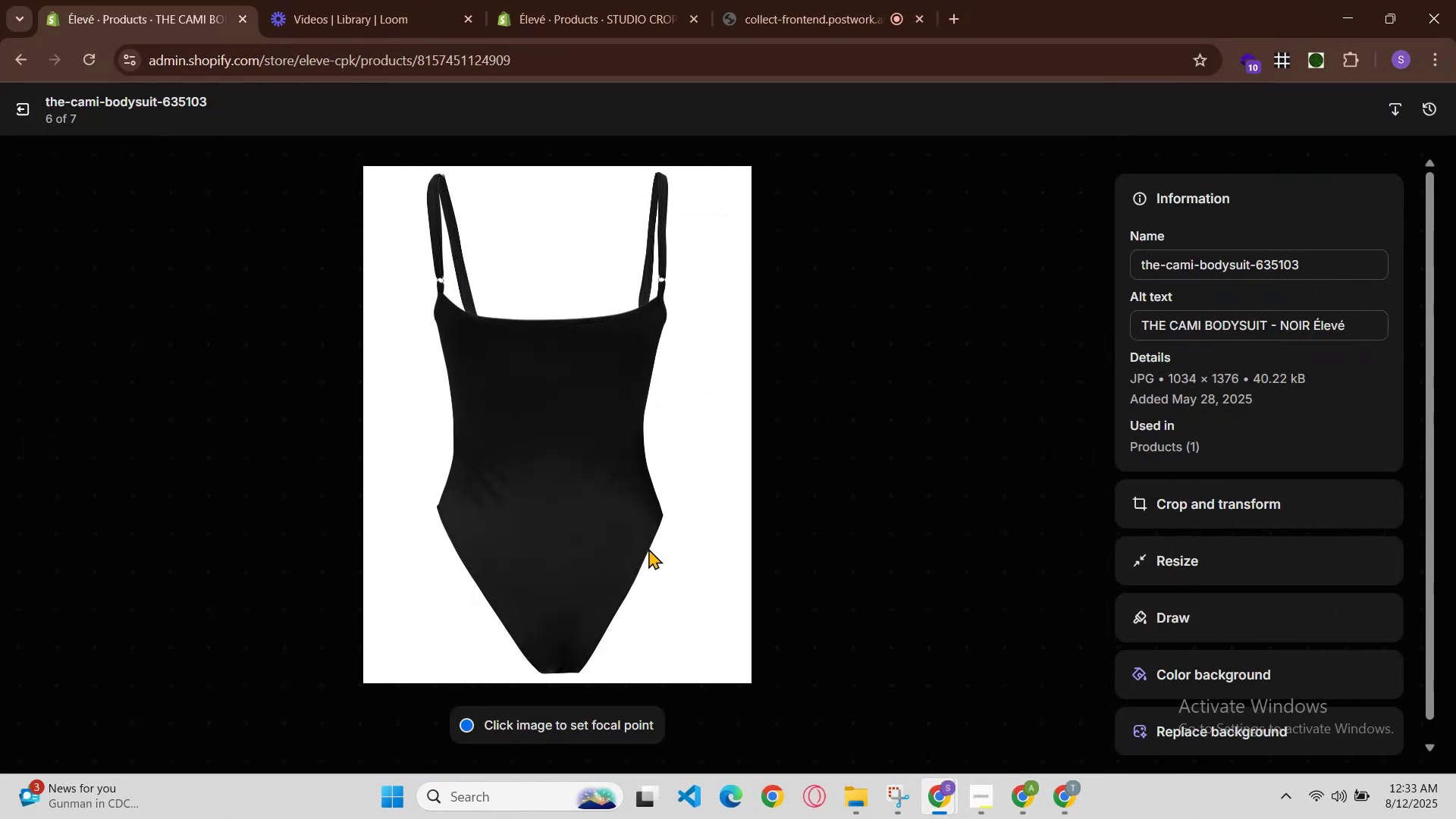 
double_click([22, 99])
 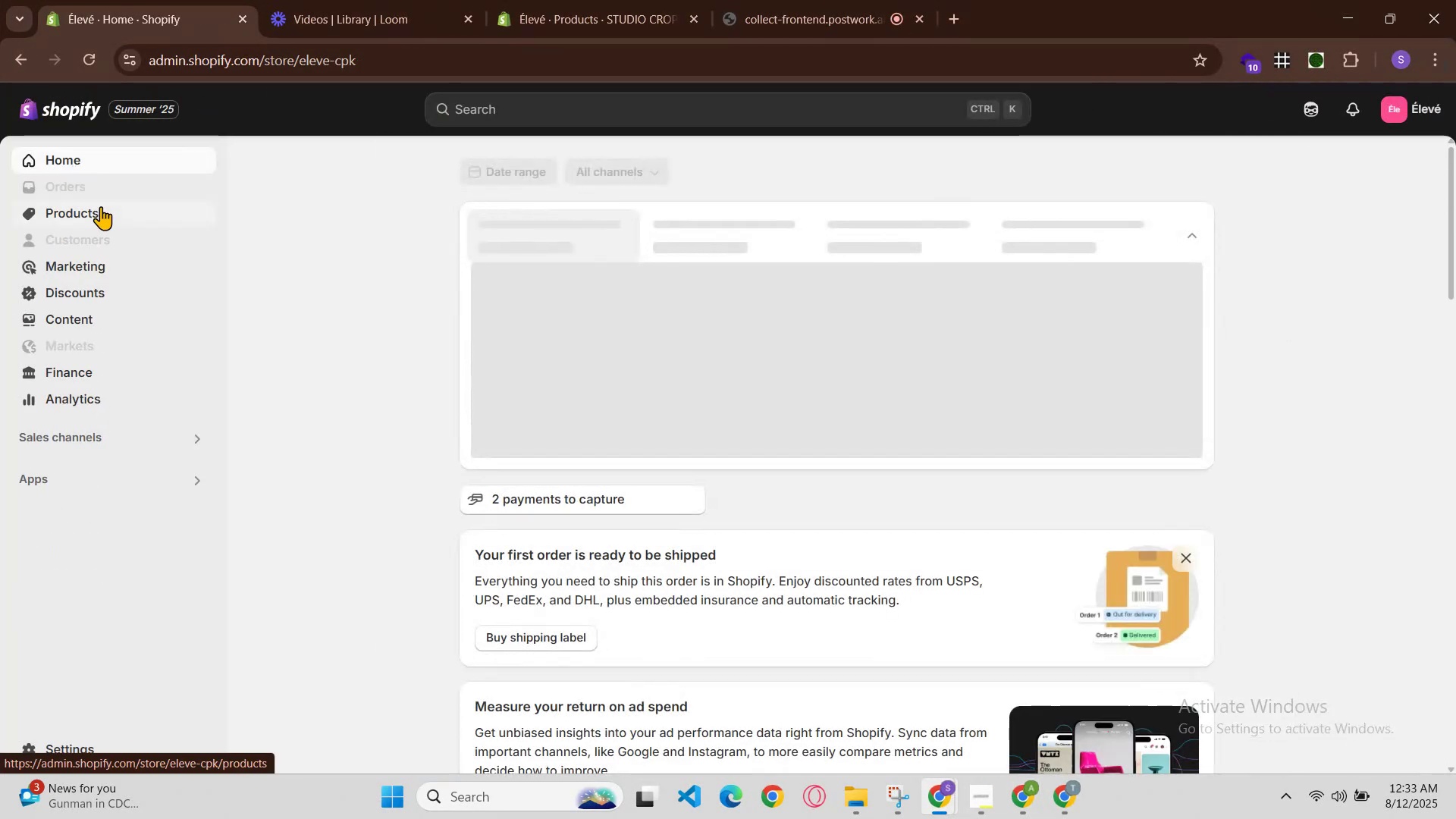 
left_click([104, 224])
 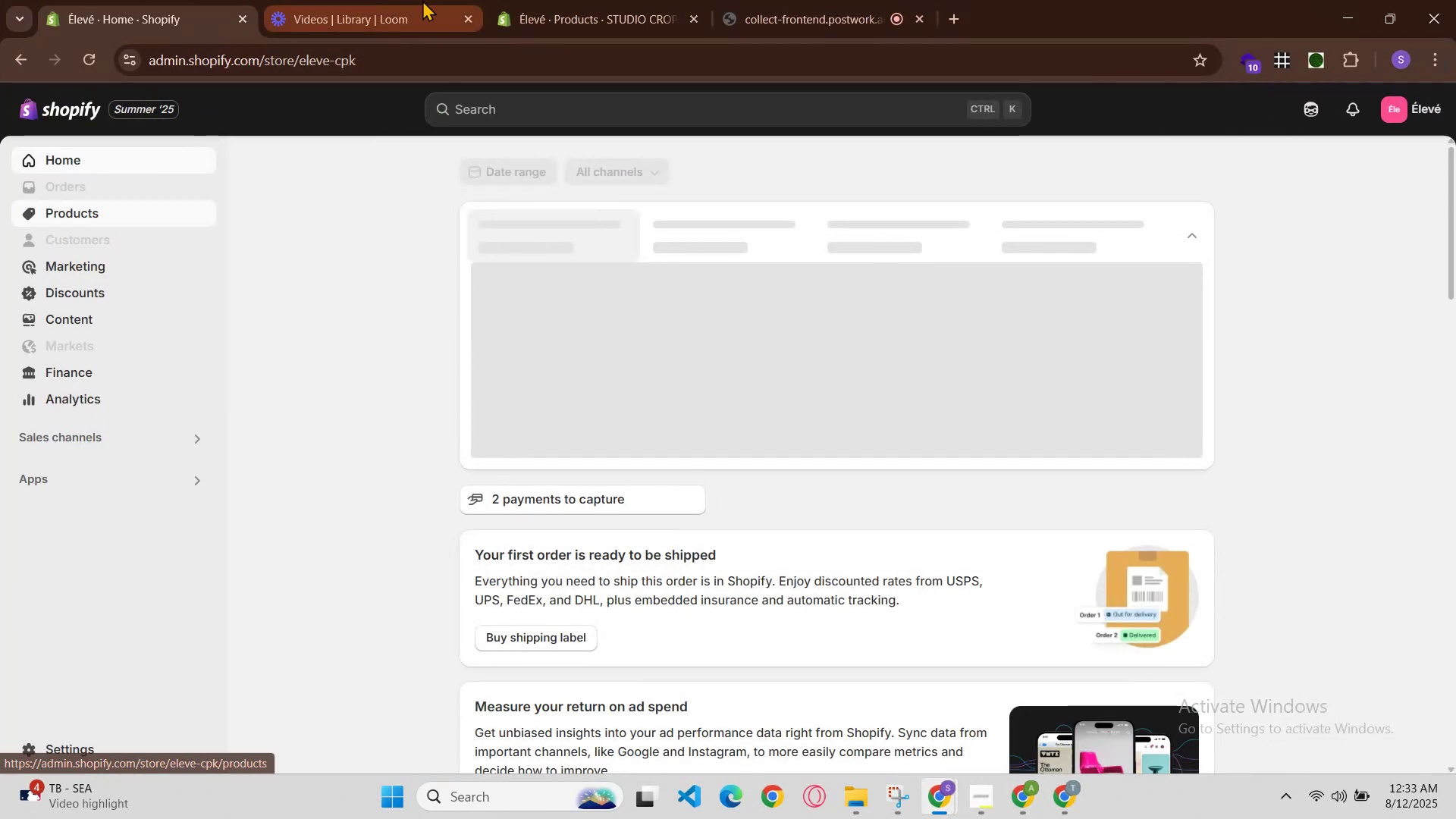 
left_click([570, 0])
 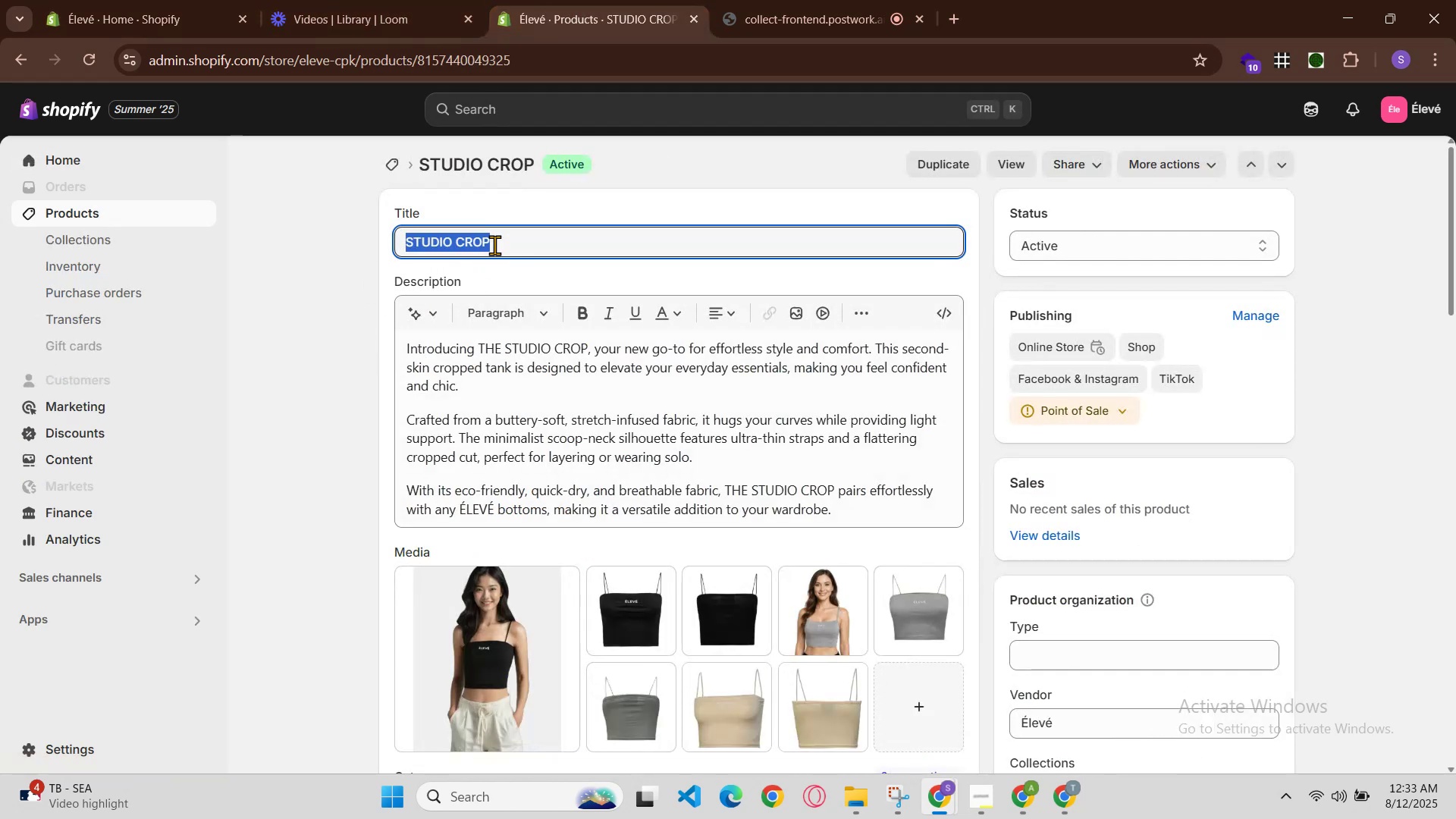 
double_click([506, 241])
 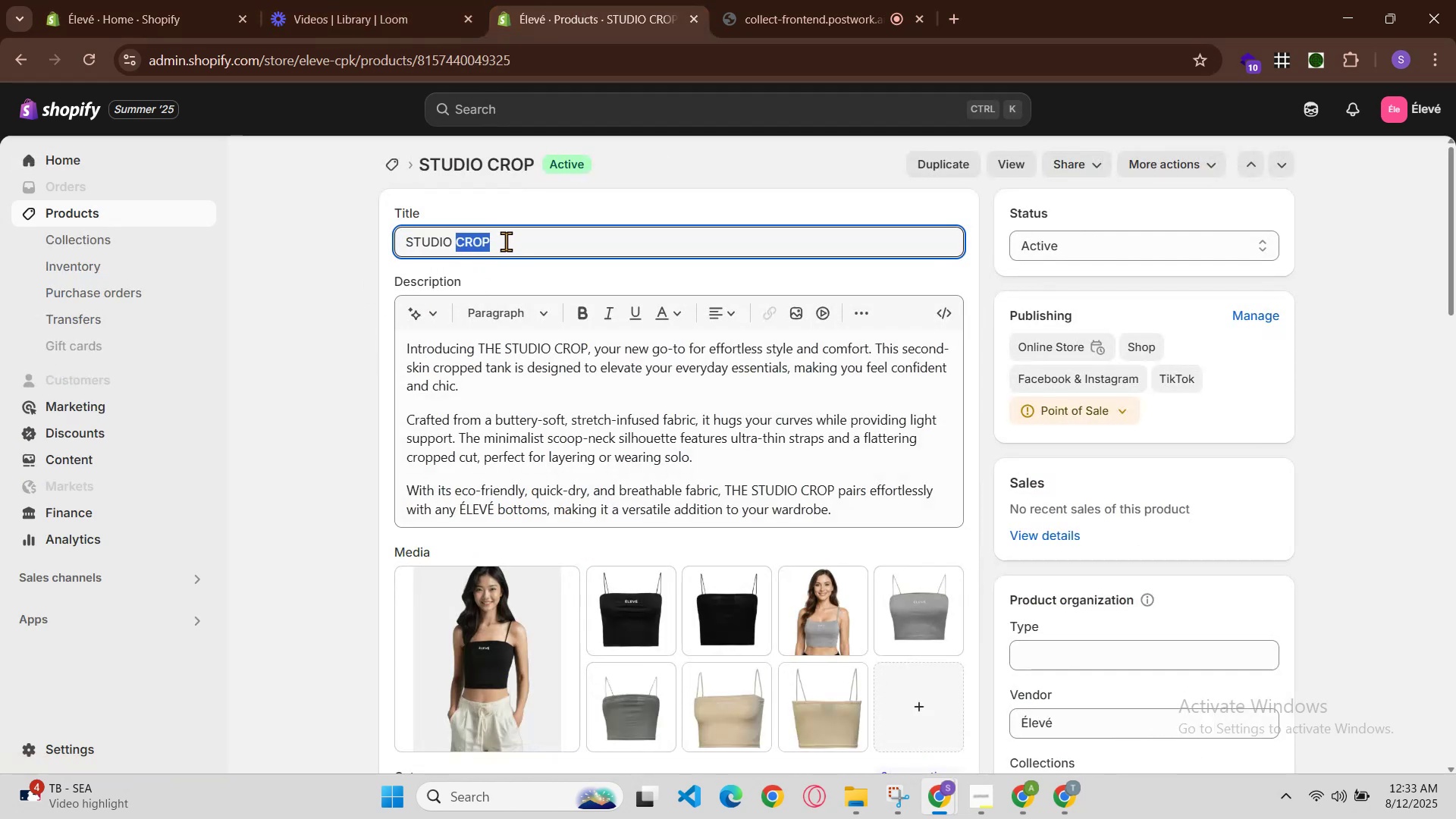 
triple_click([506, 241])
 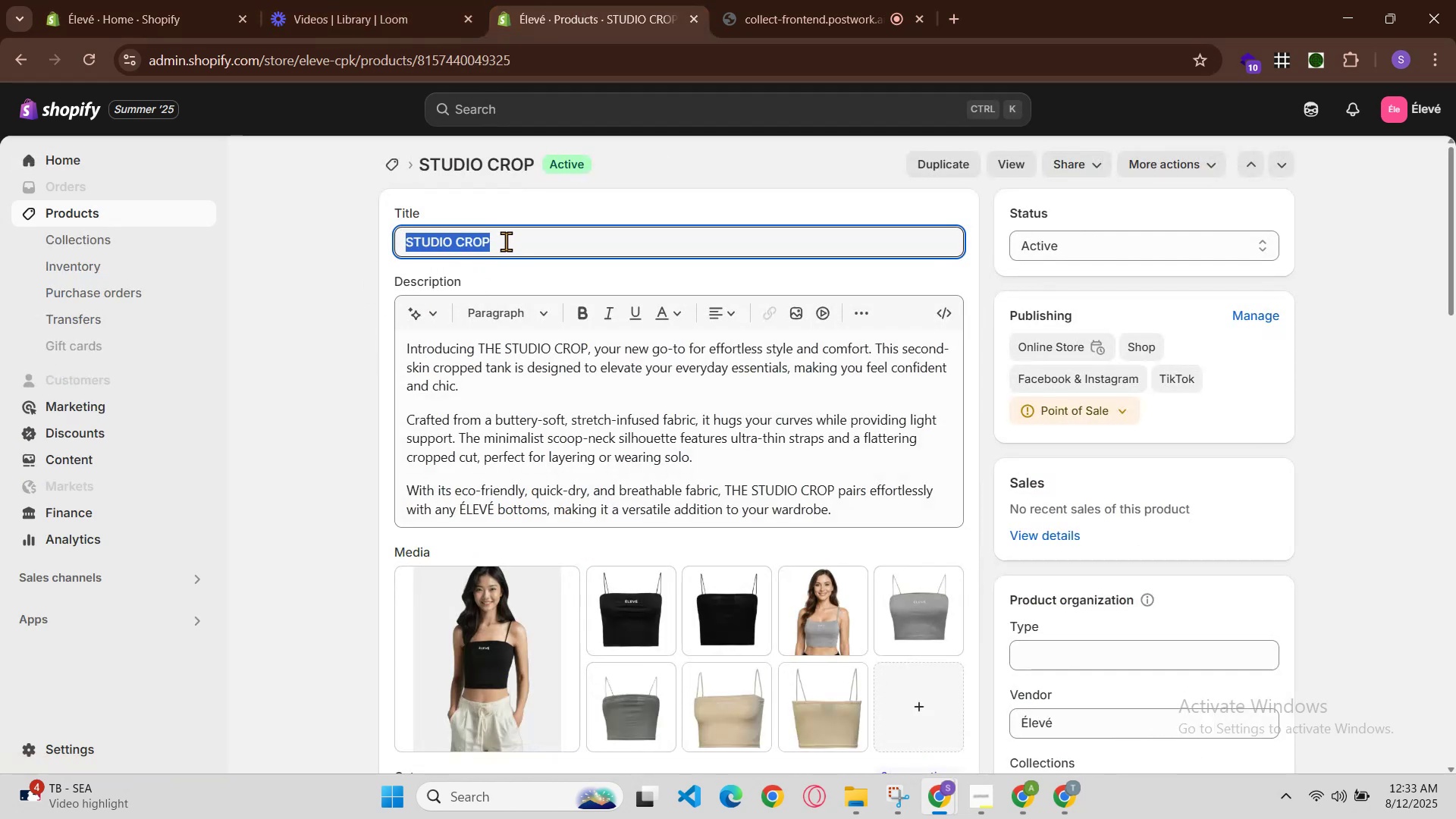 
key(Control+C)
 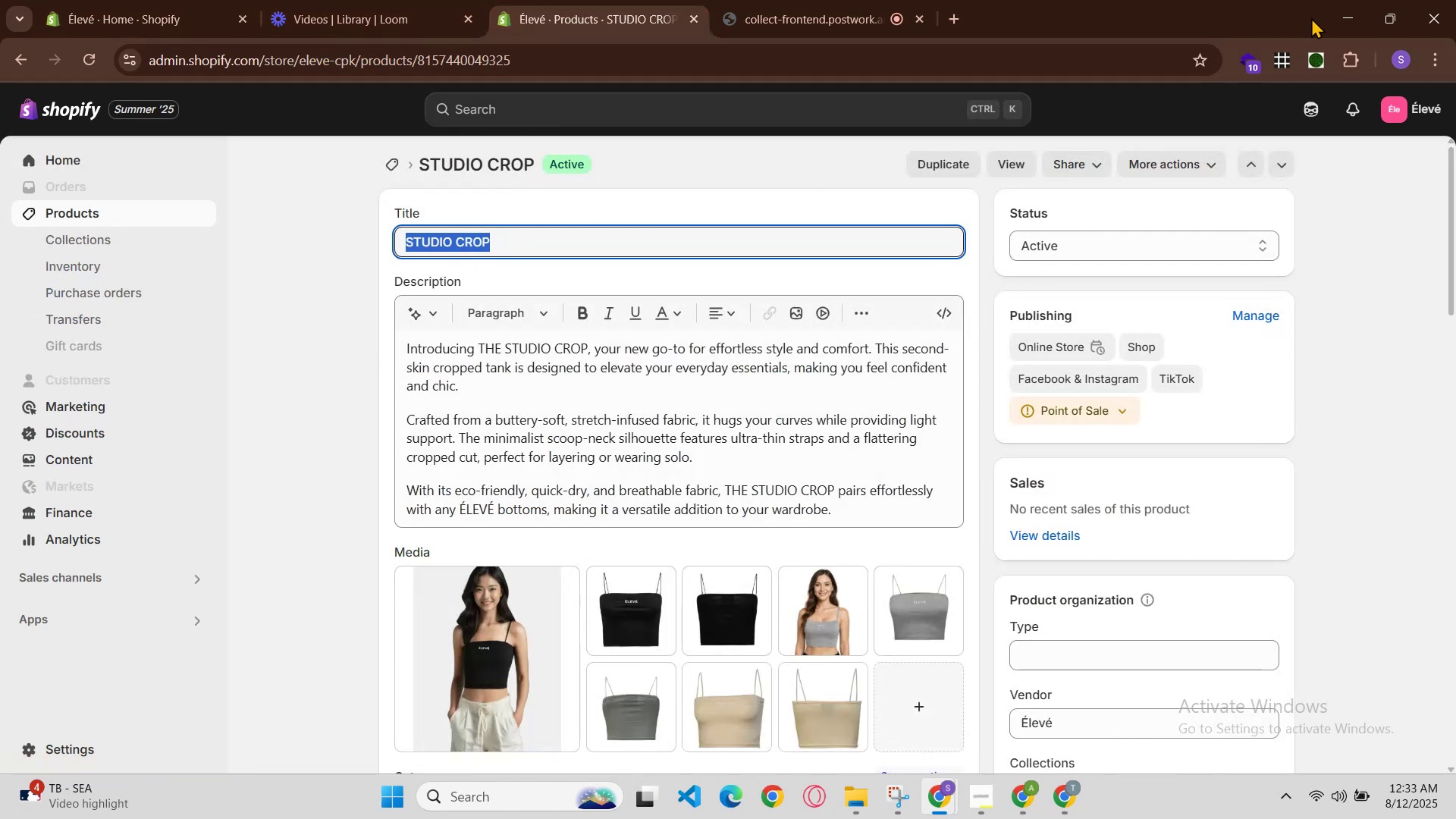 
left_click([1339, 11])
 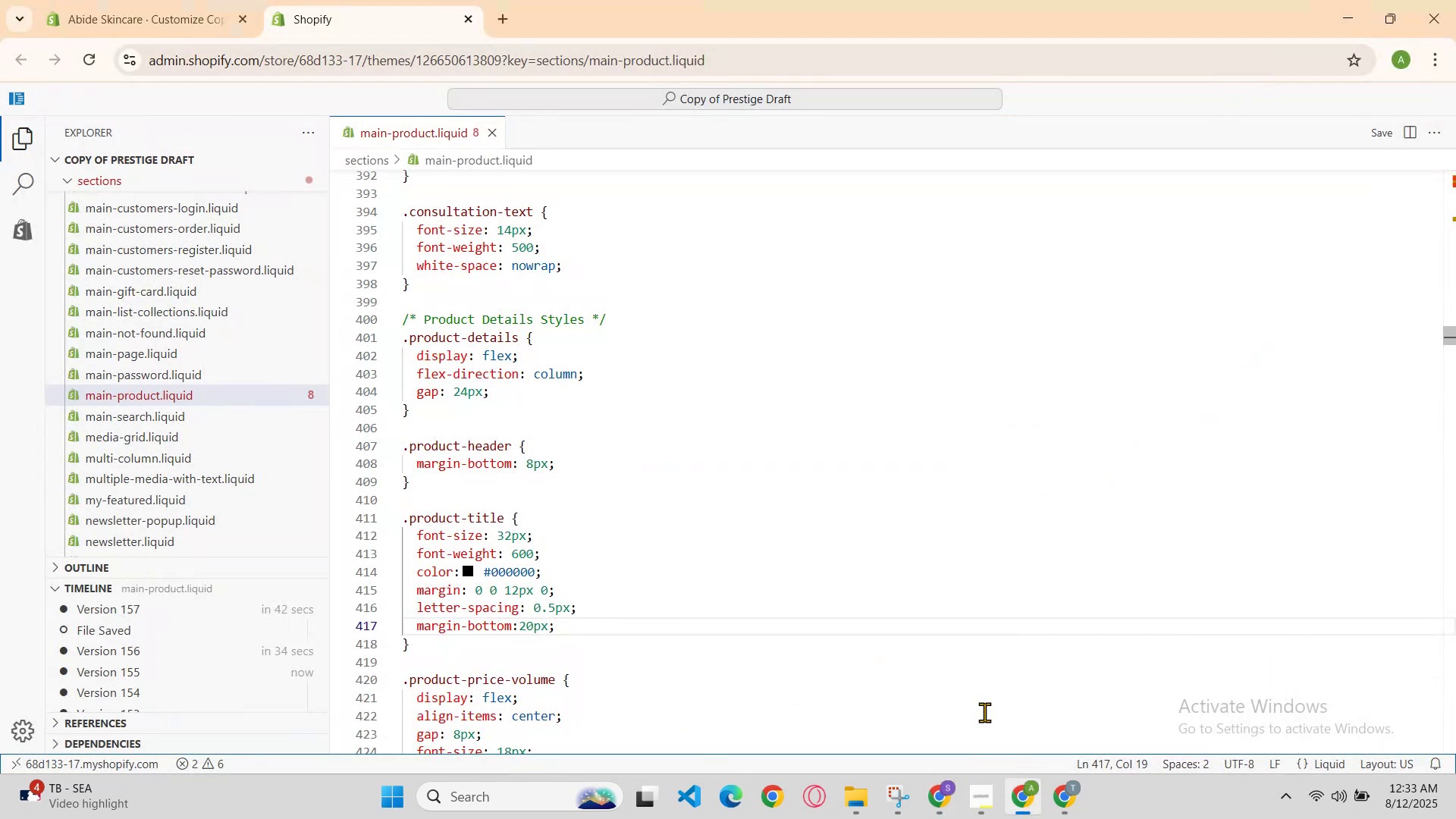 
left_click([955, 807])
 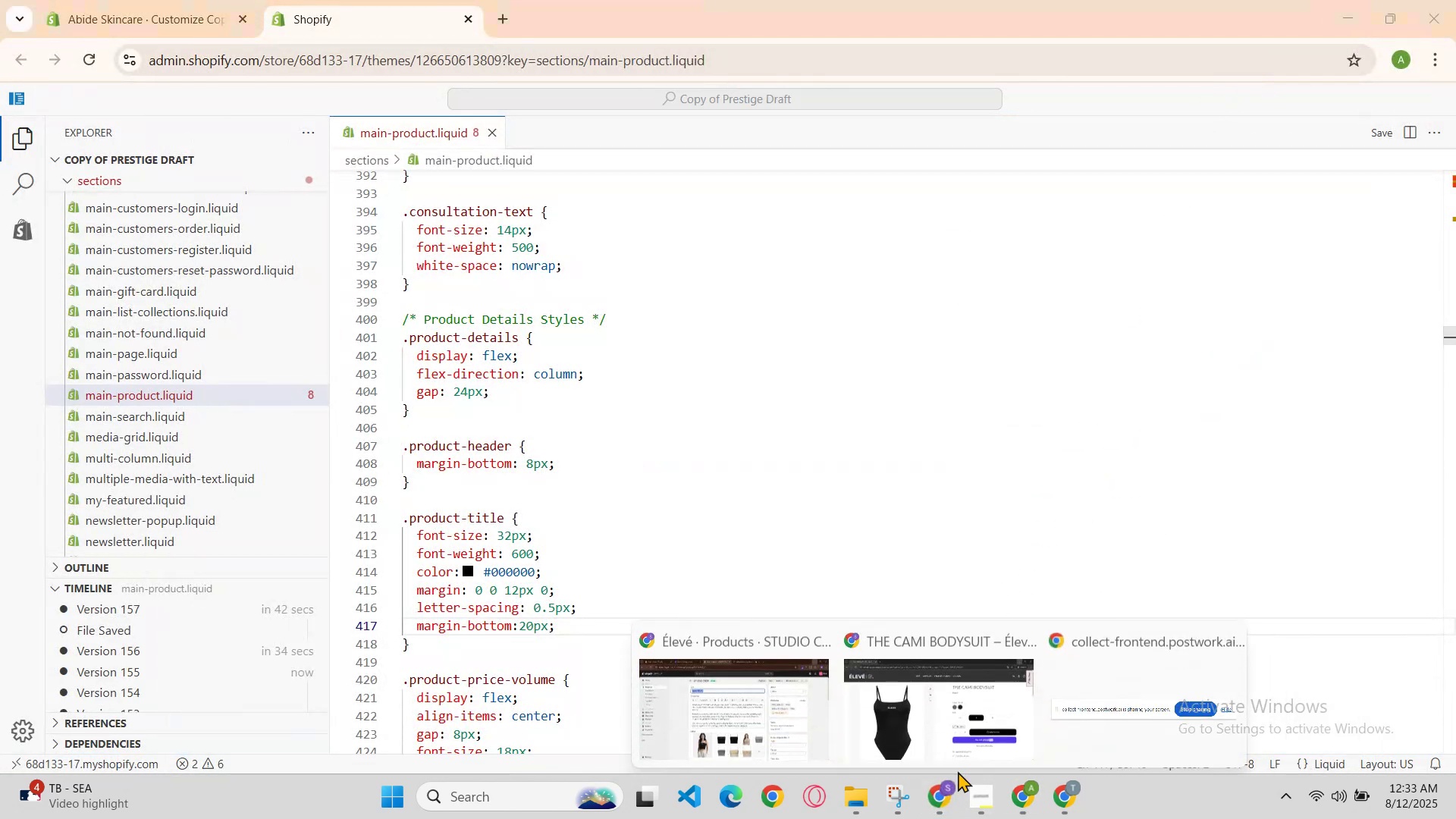 
left_click([971, 745])
 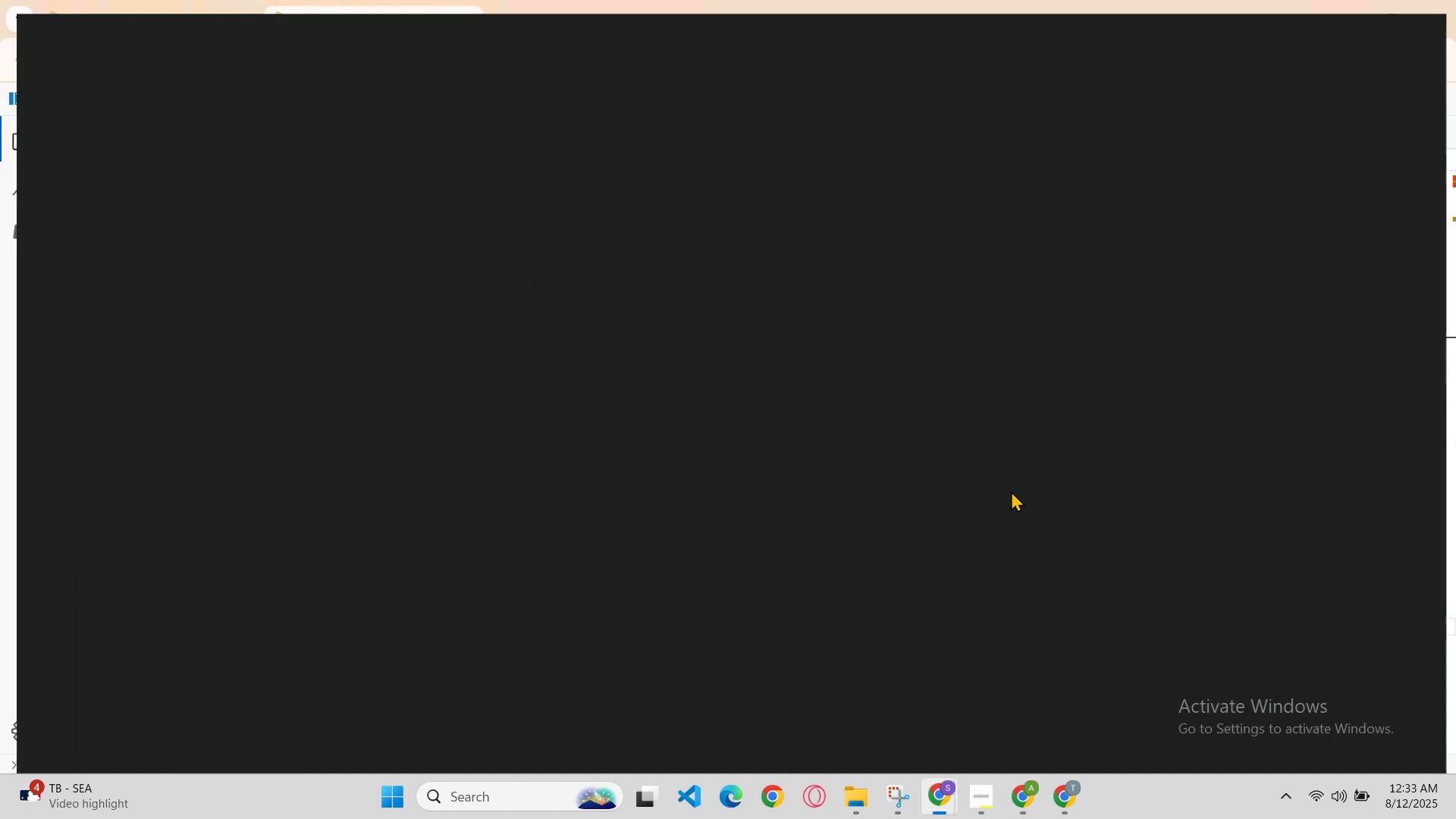 
key(Control+ControlLeft)
 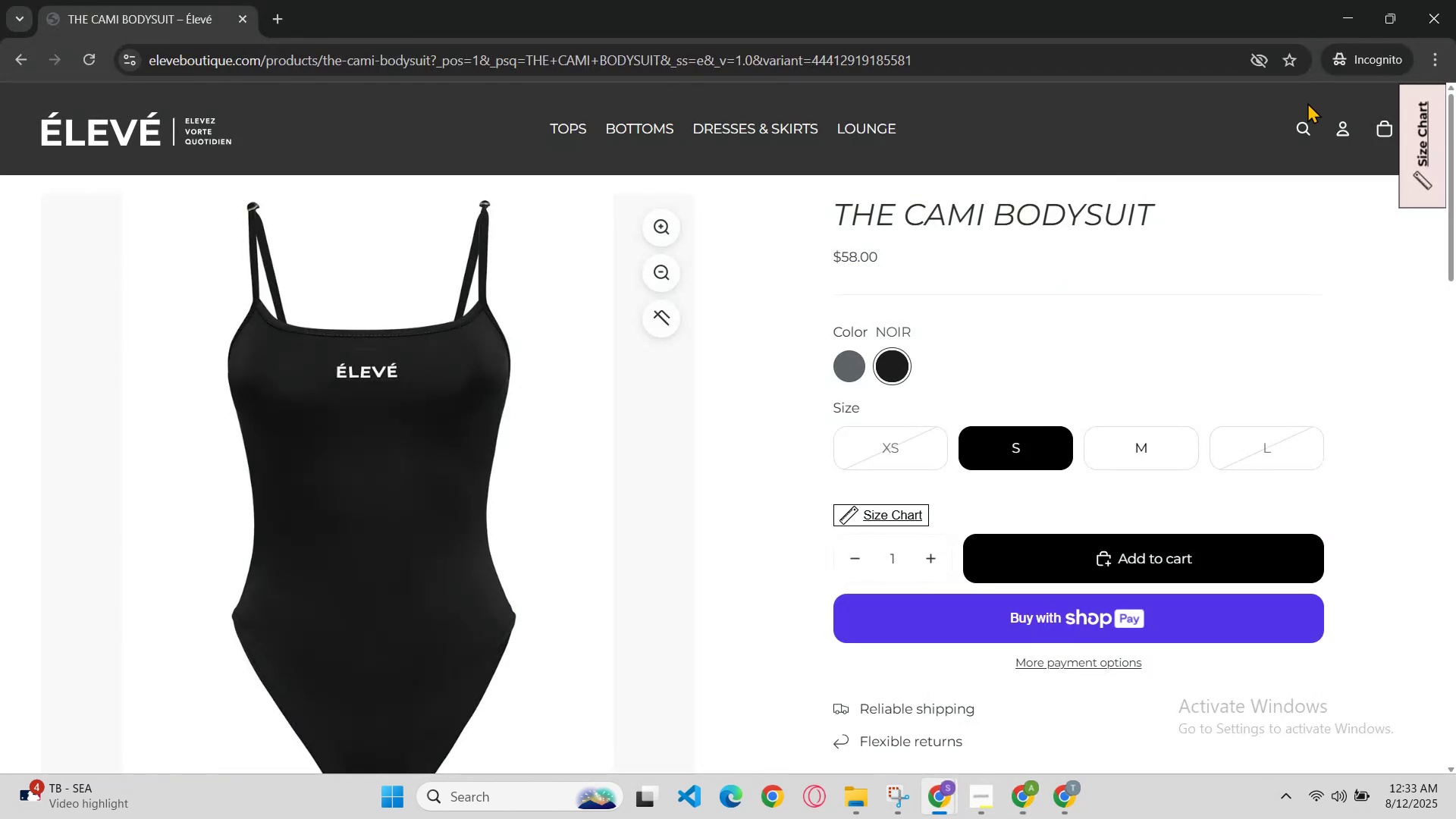 
left_click([1298, 122])
 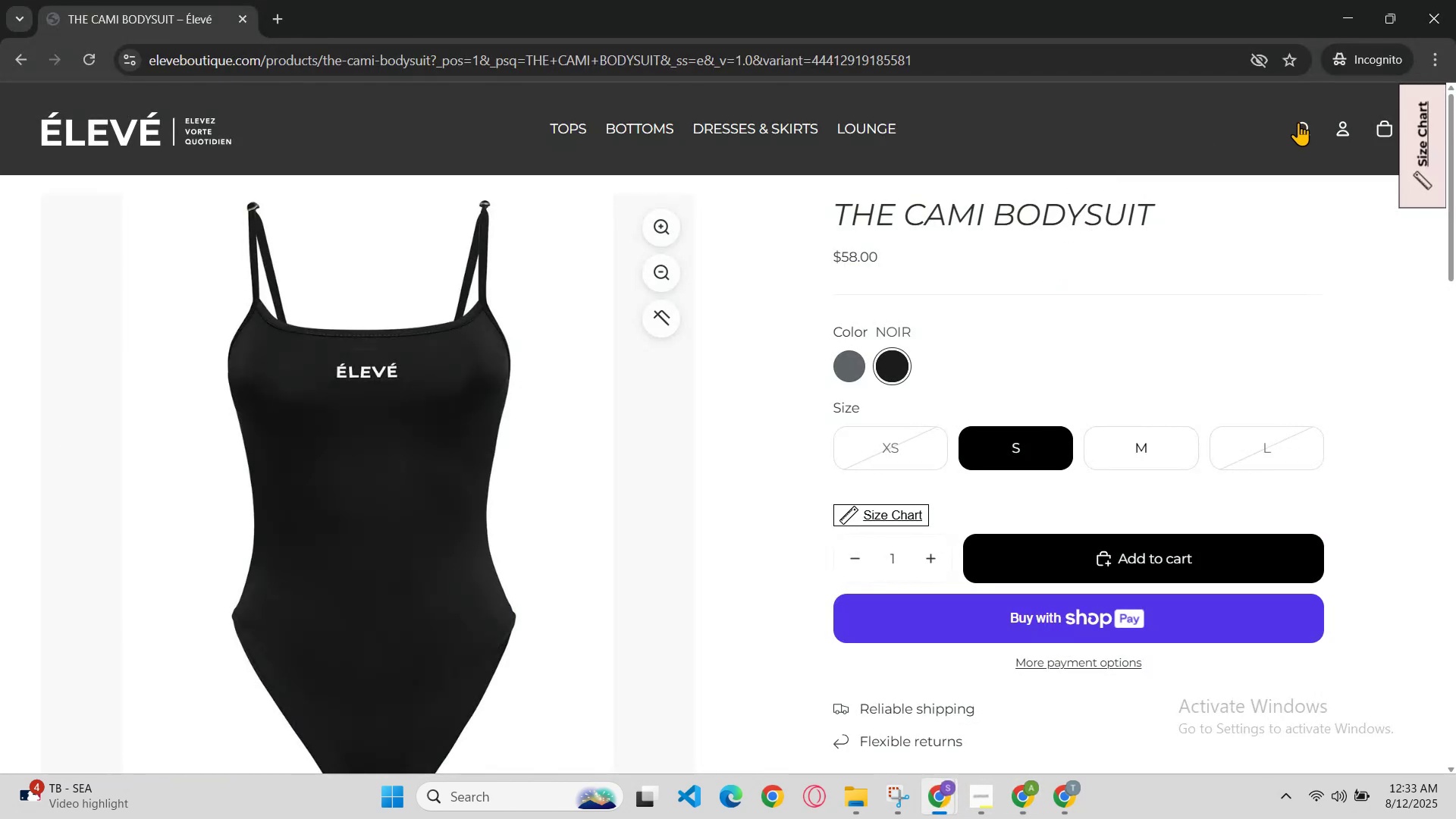 
key(Control+V)
 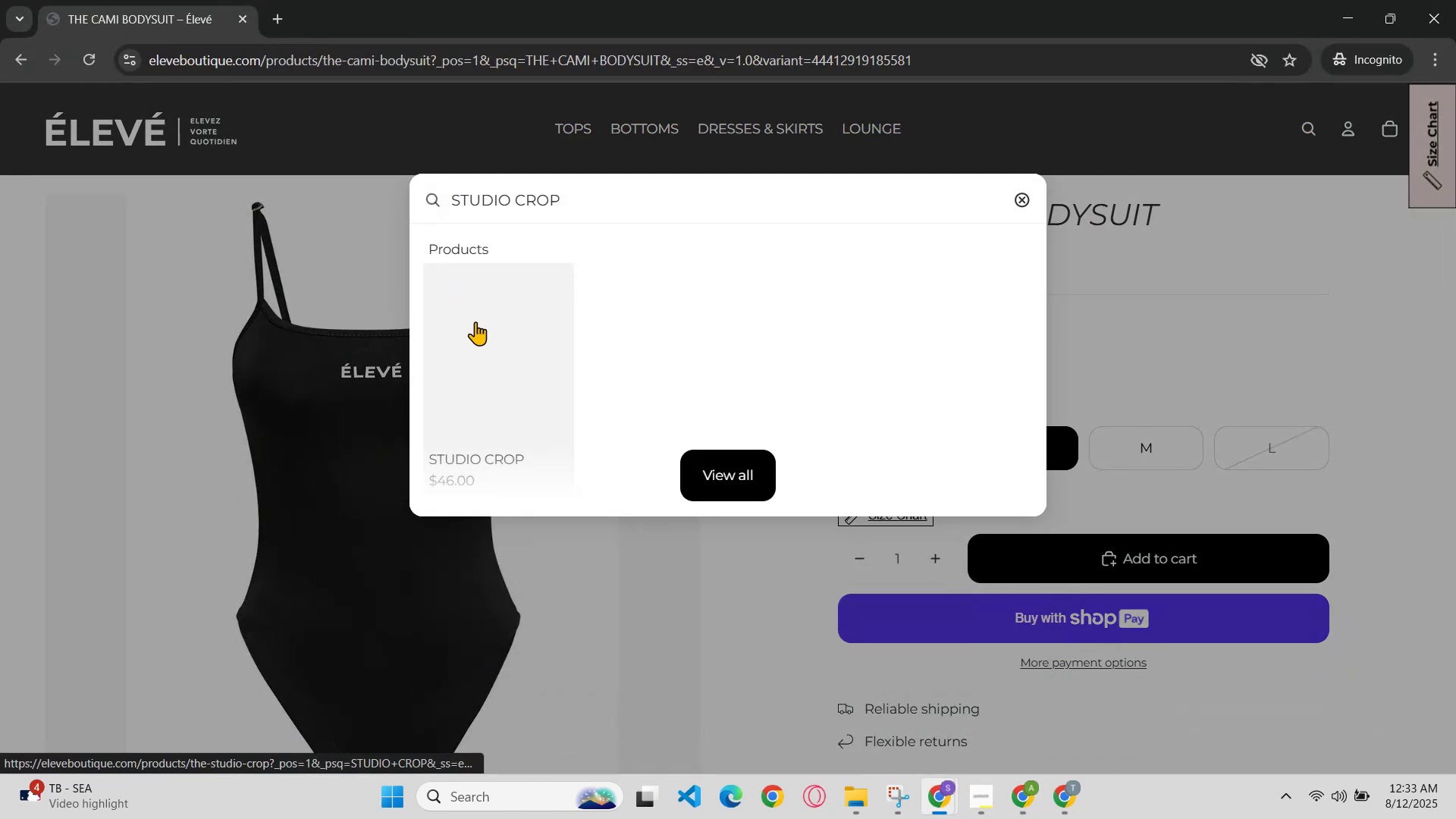 
left_click([482, 331])
 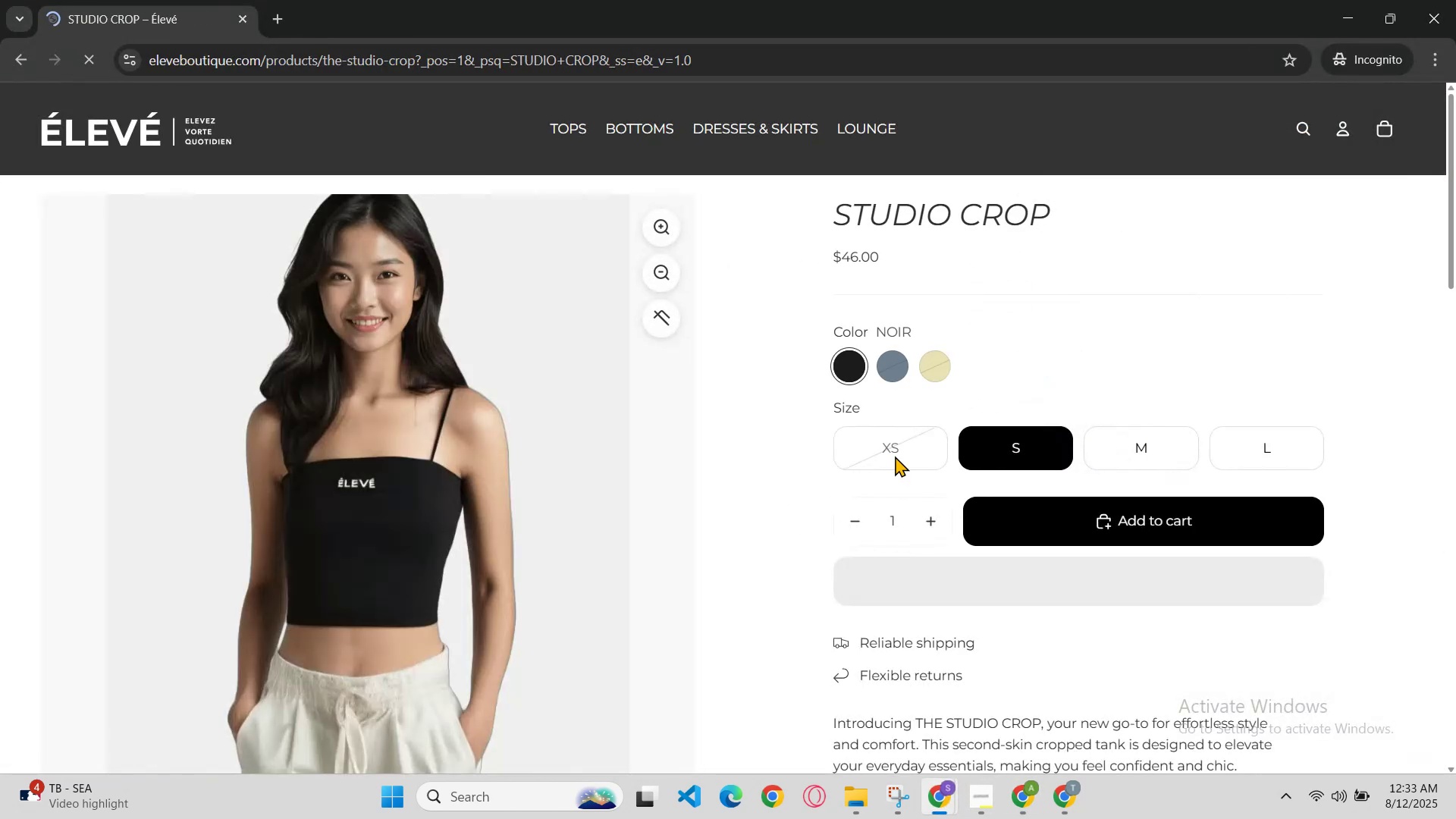 
left_click([892, 378])
 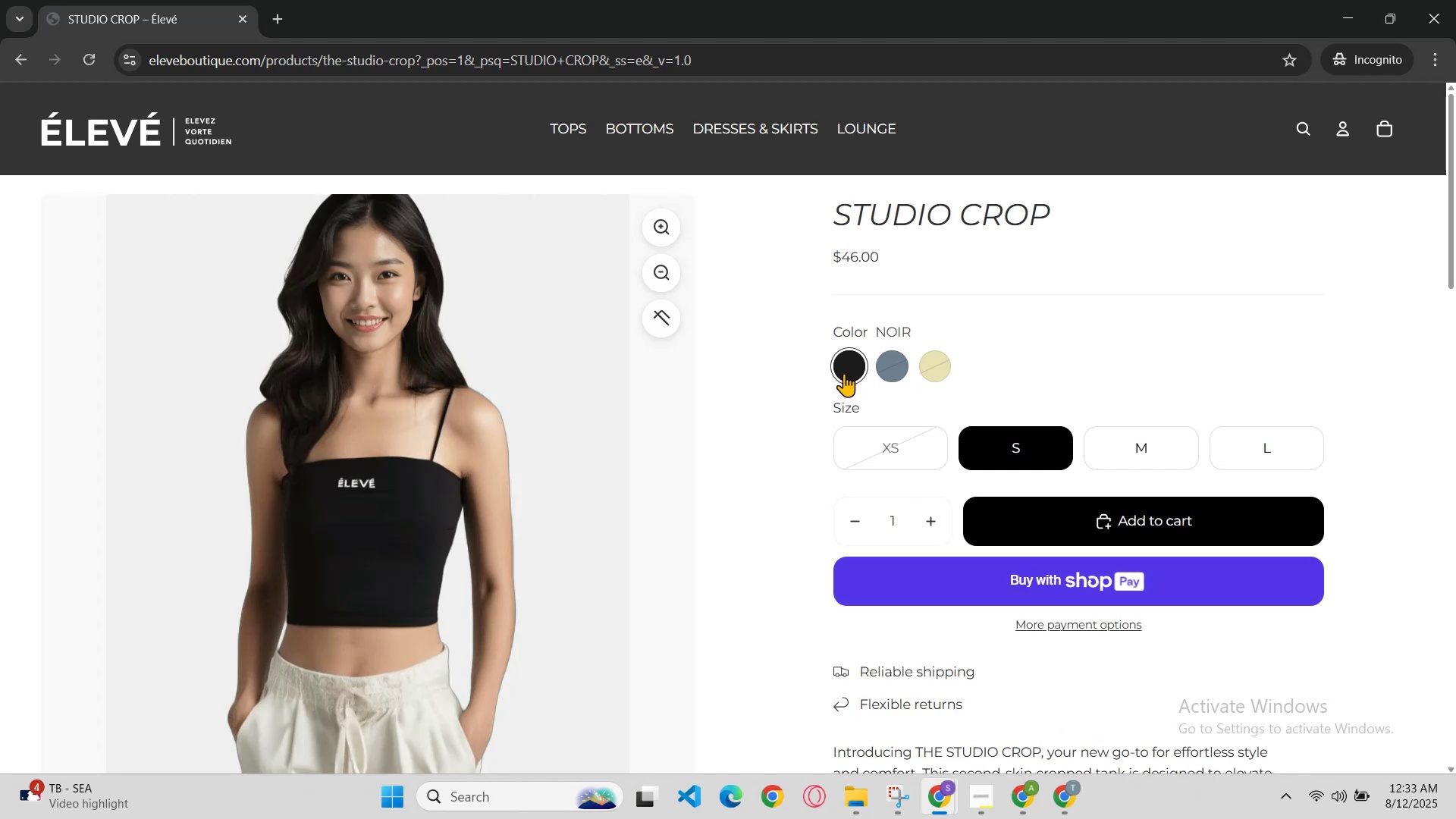 
left_click([844, 373])
 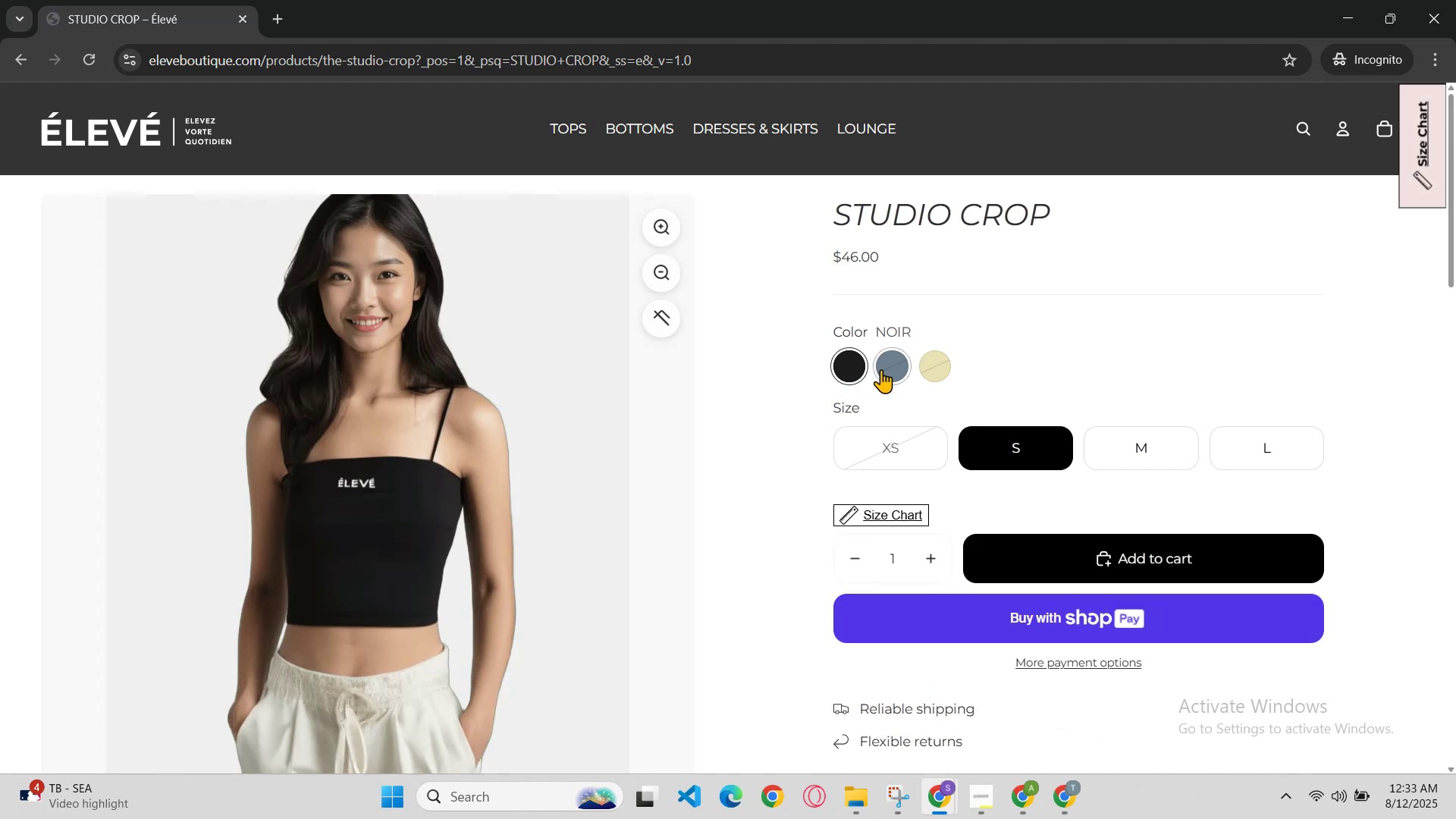 
left_click([884, 369])
 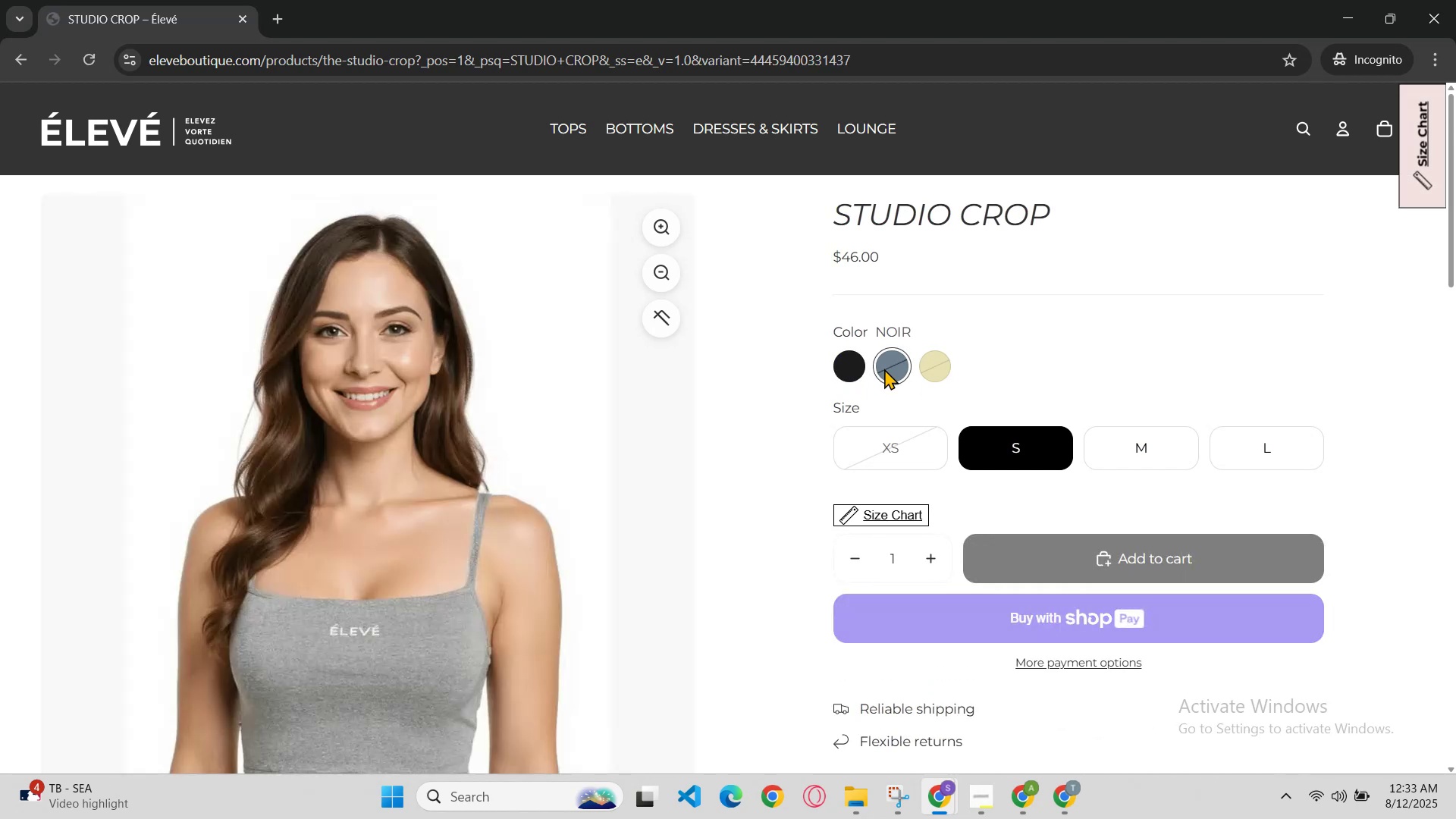 
scroll: coordinate [881, 384], scroll_direction: none, amount: 0.0
 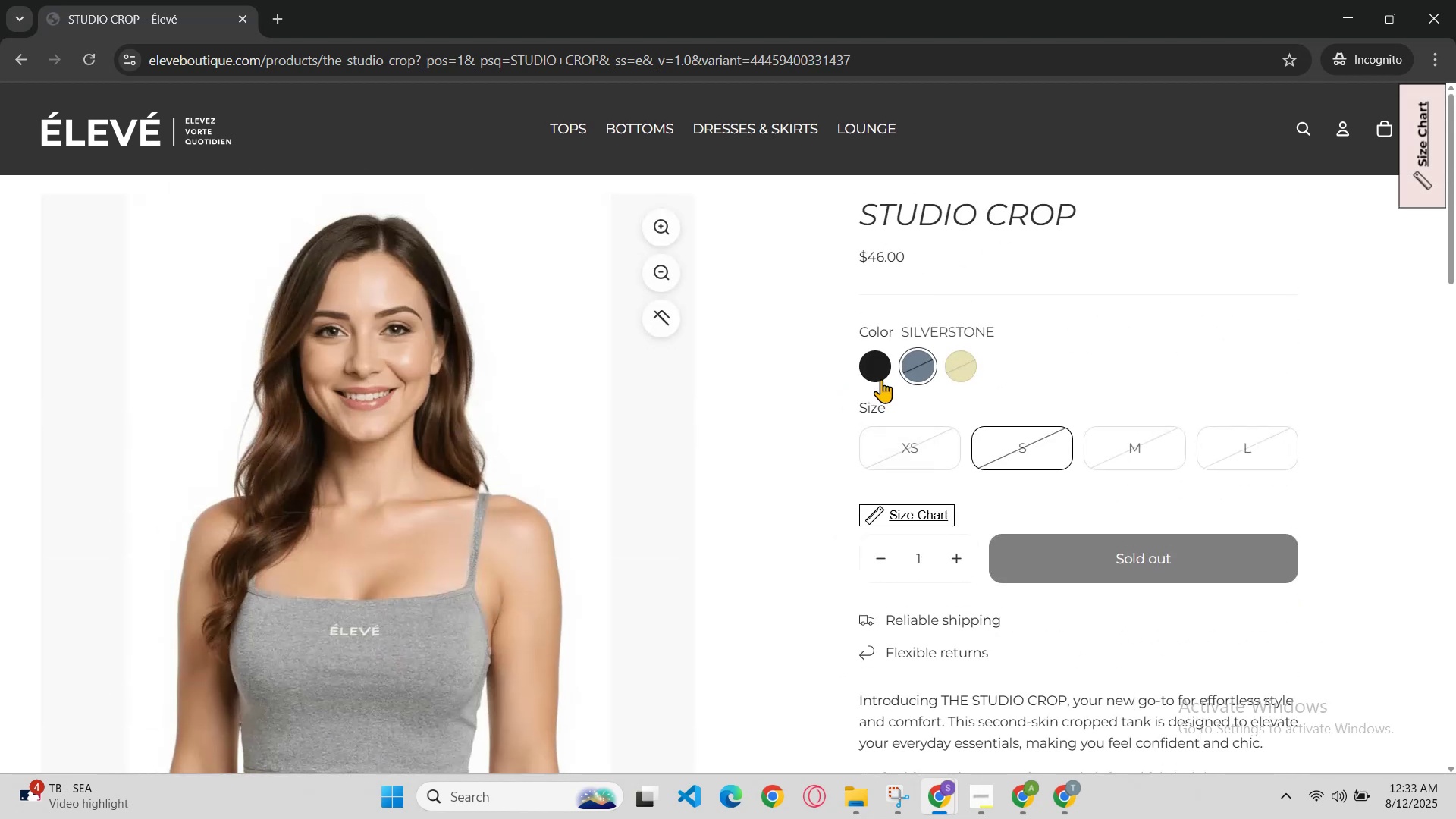 
left_click([881, 374])
 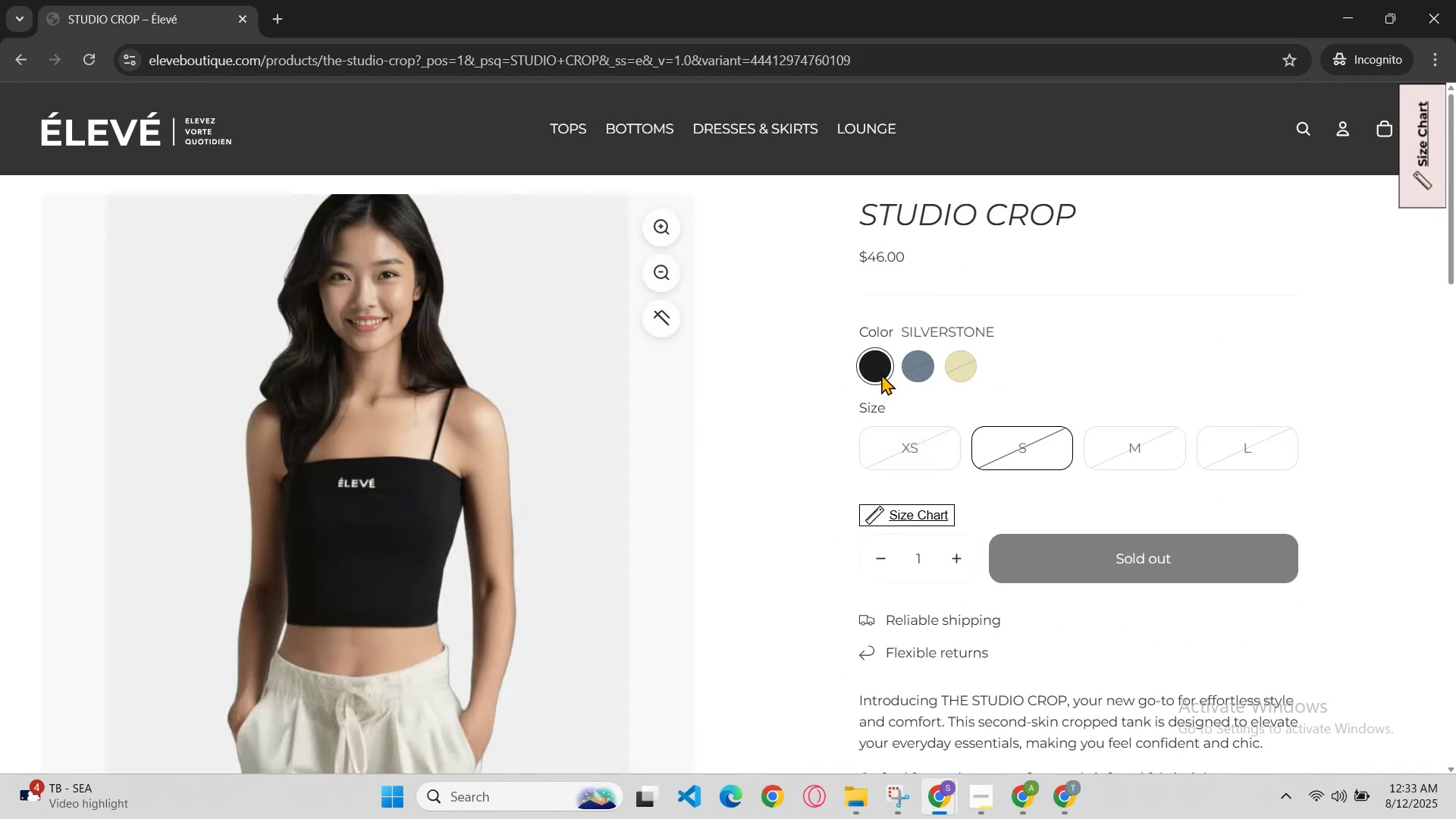 
scroll: coordinate [874, 378], scroll_direction: down, amount: 1.0
 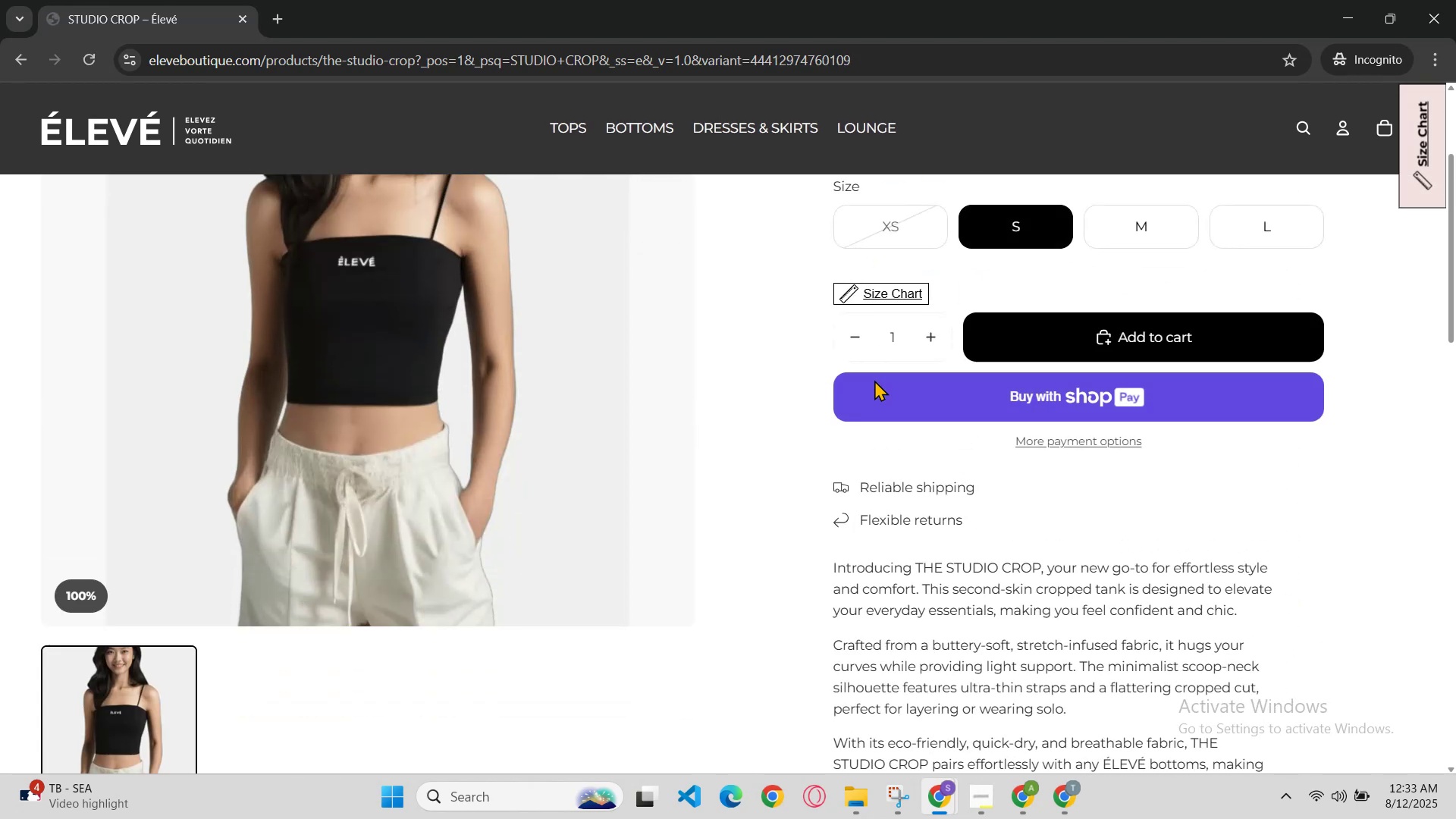 
scroll: coordinate [874, 380], scroll_direction: up, amount: 1.0
 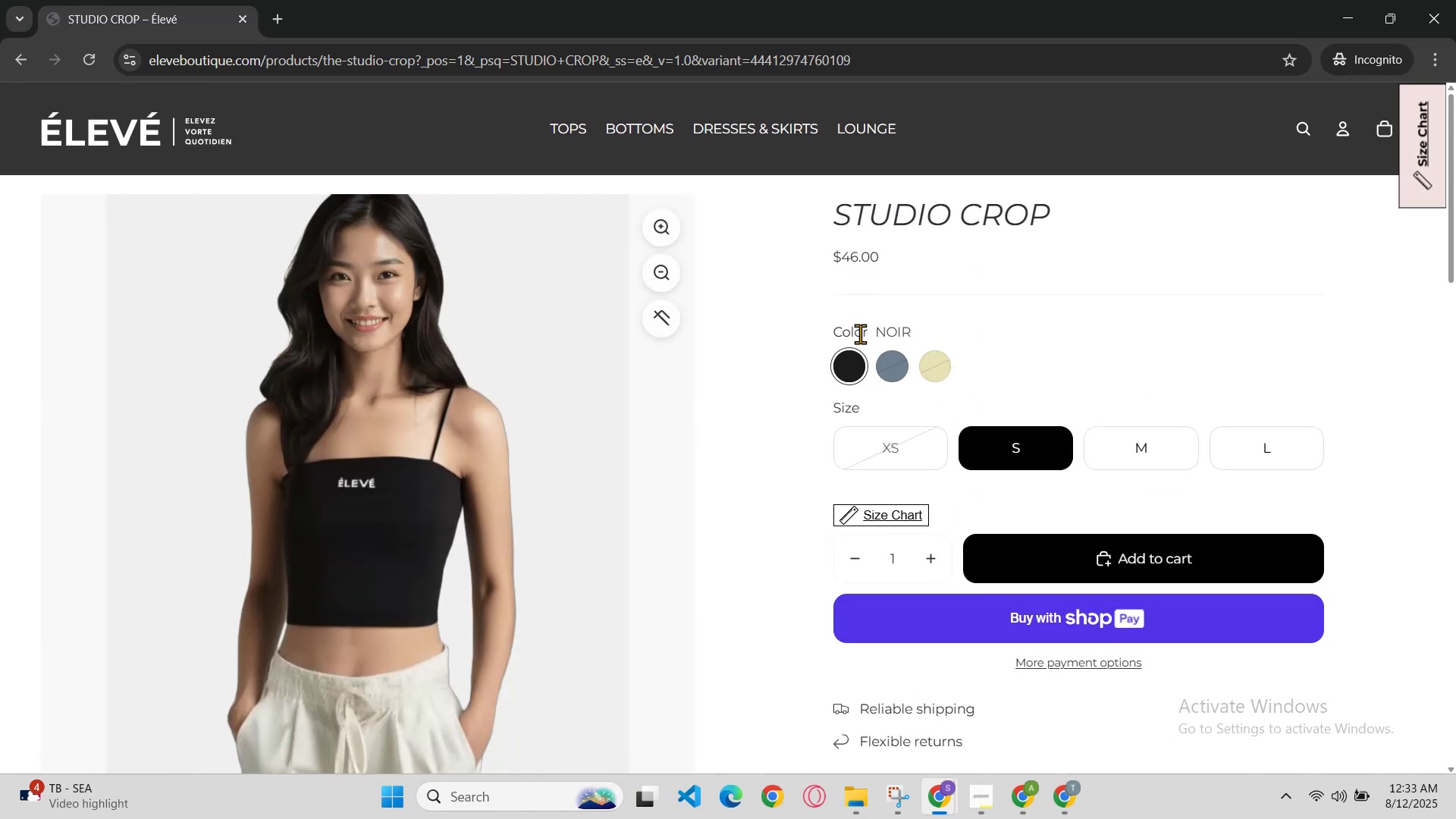 
left_click([875, 328])
 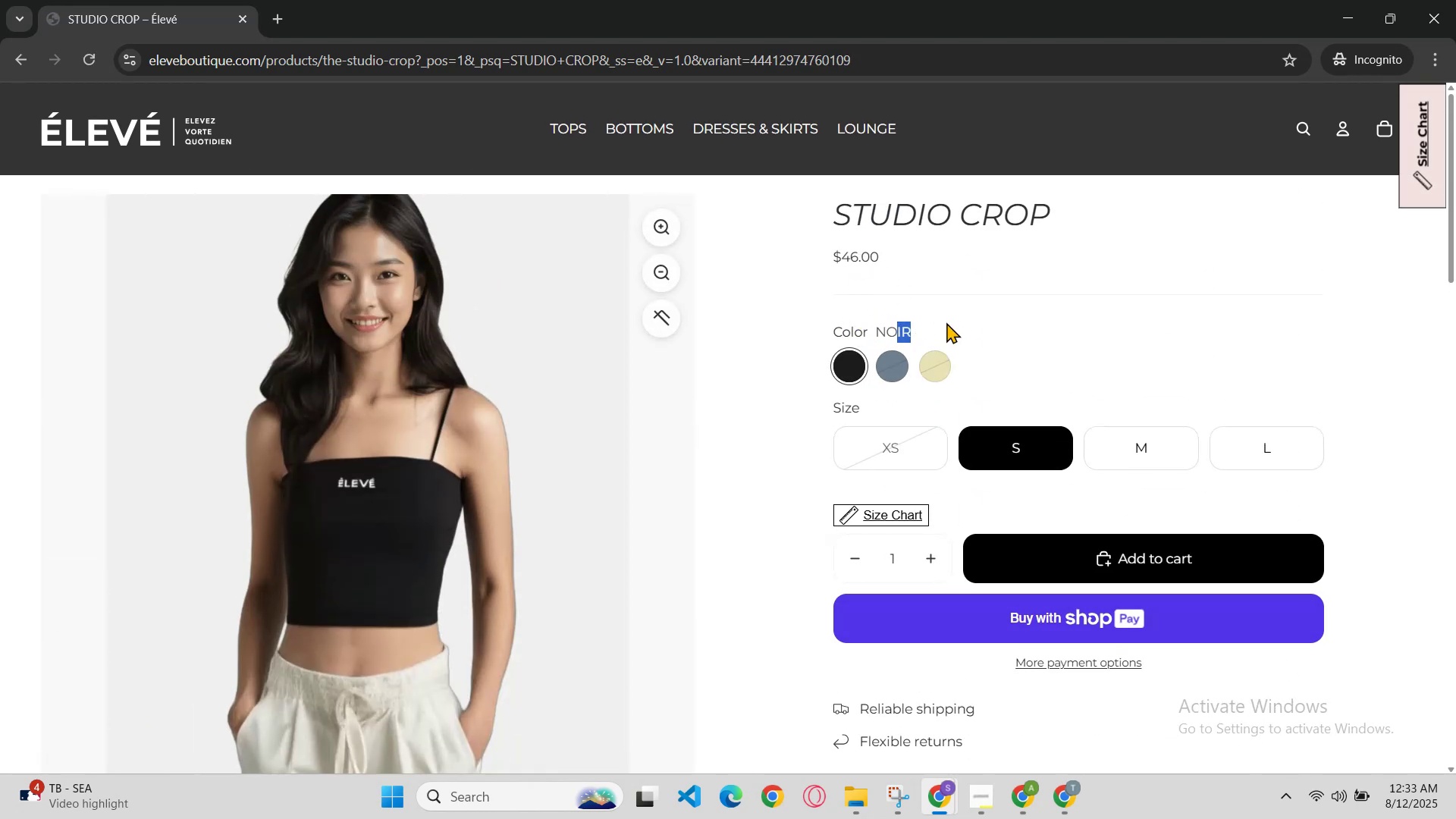 
left_click([937, 323])
 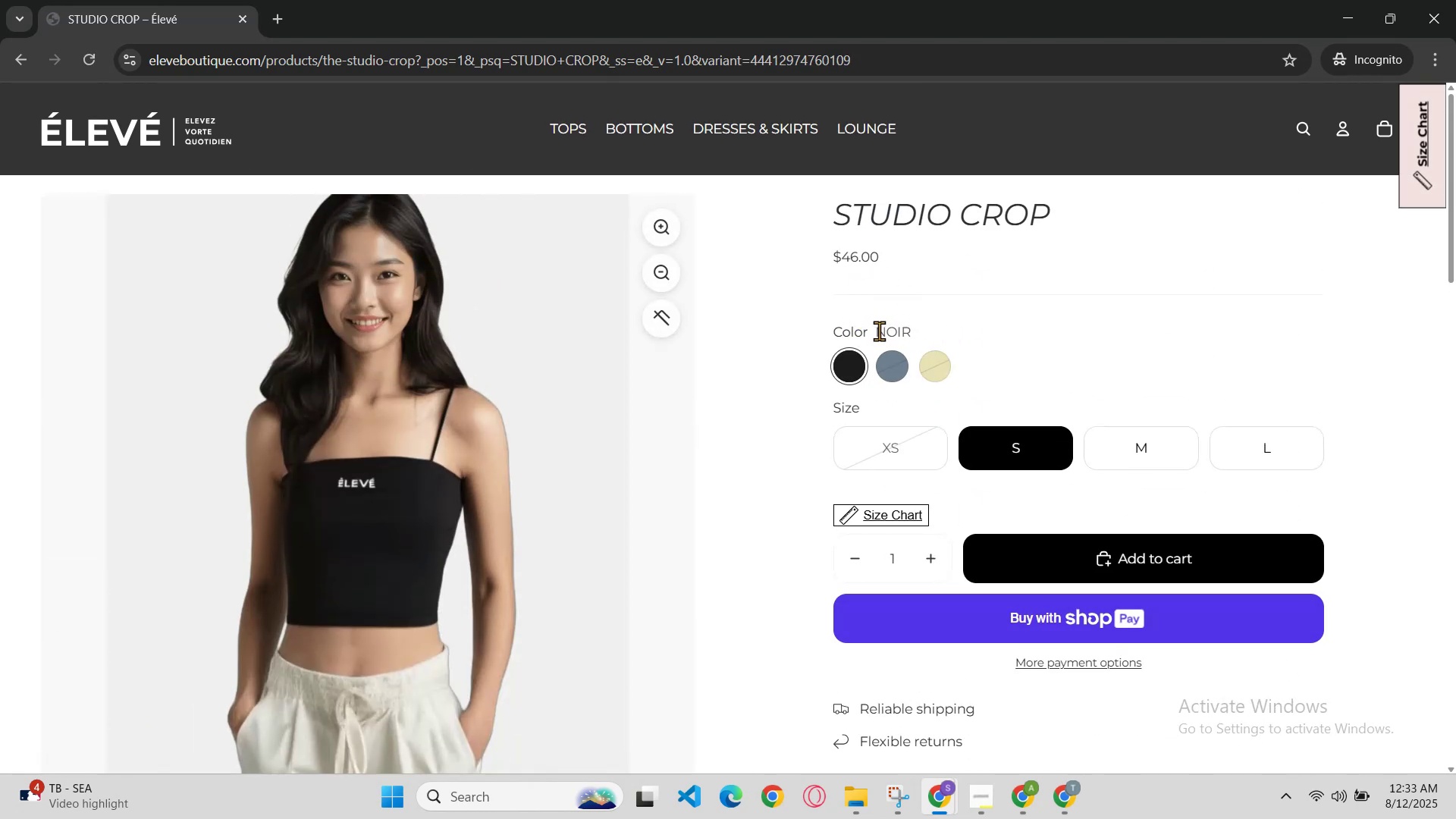 
key(Control+C)
 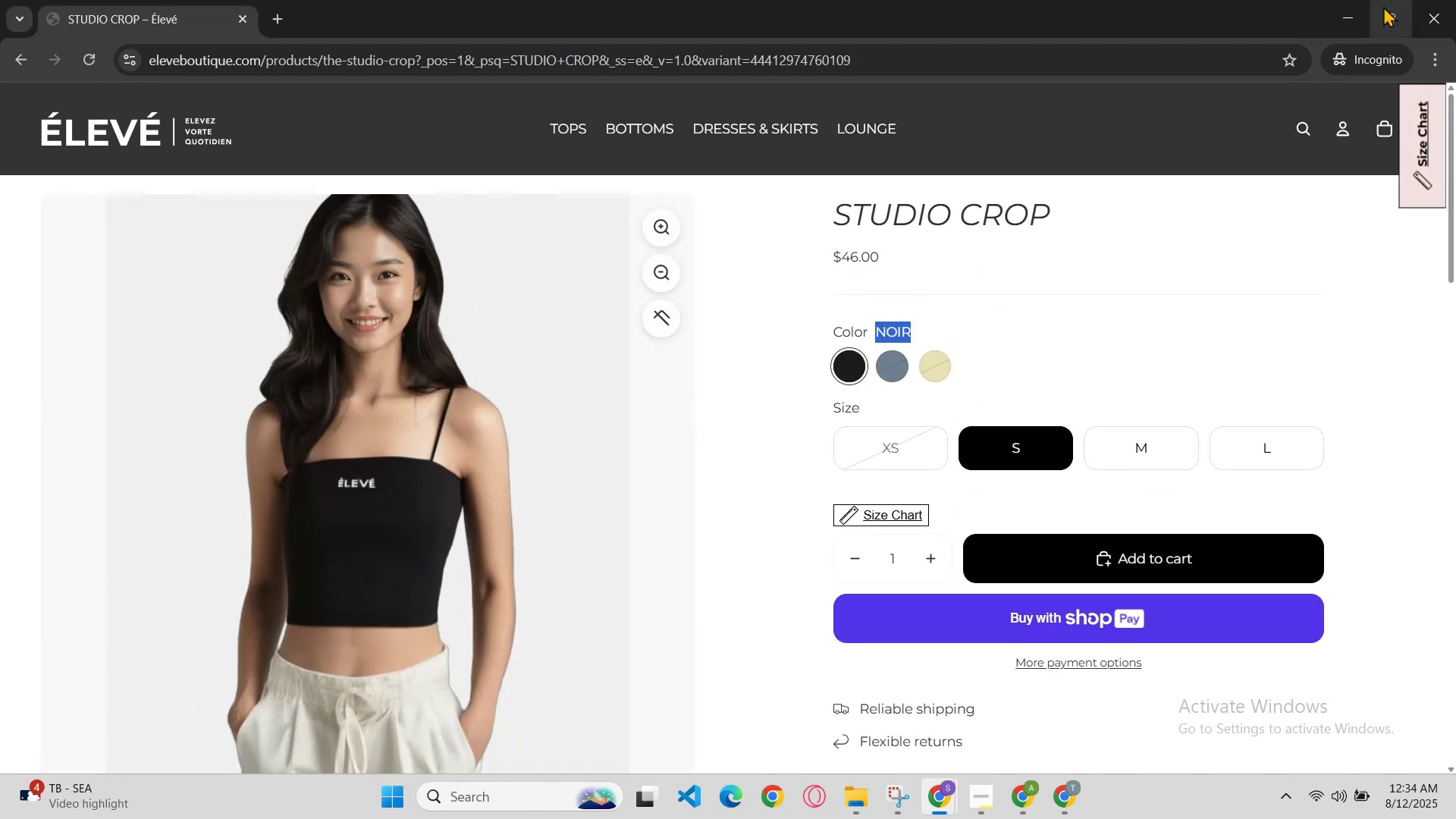 
left_click([1333, 21])
 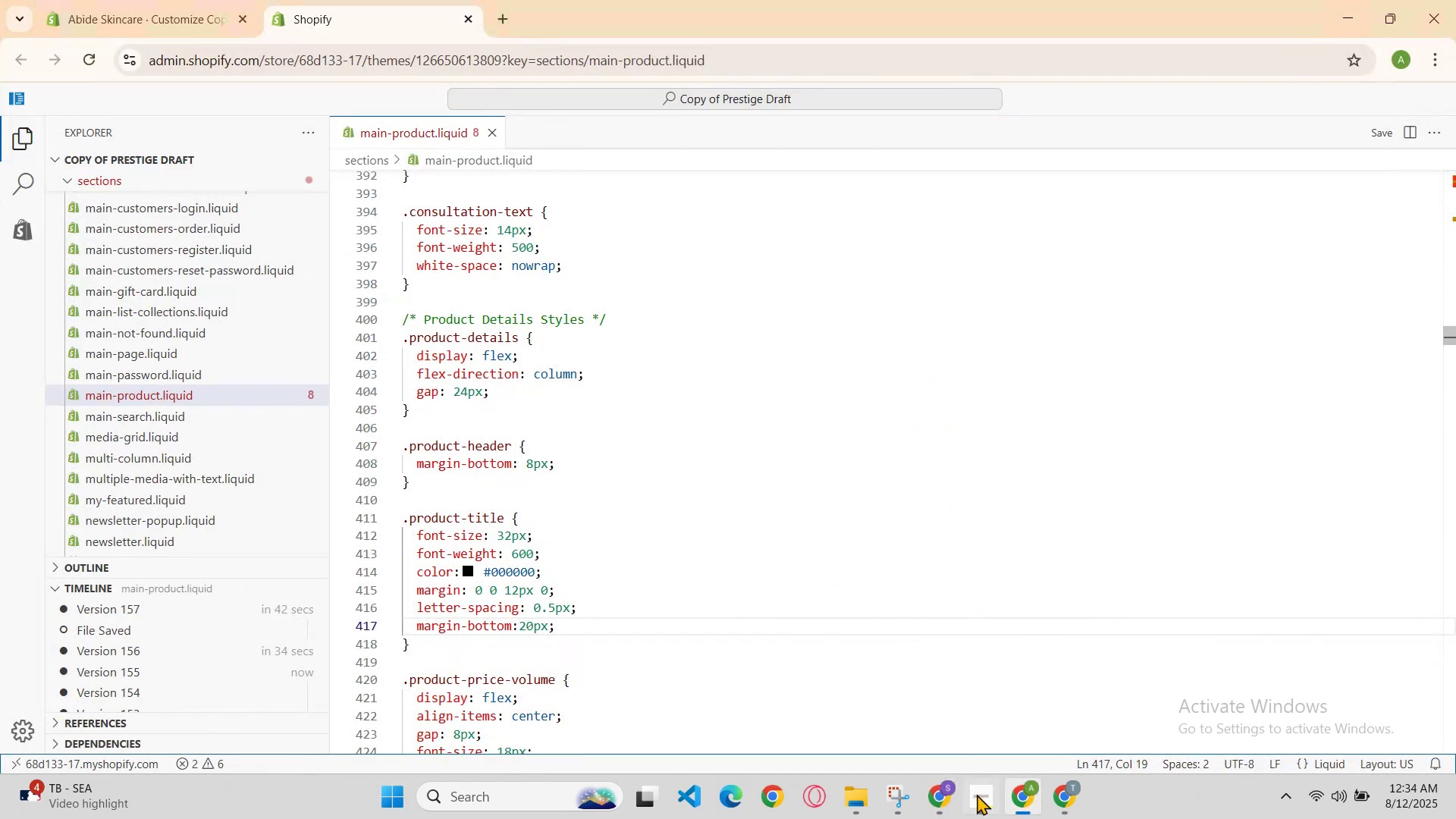 
left_click([946, 786])
 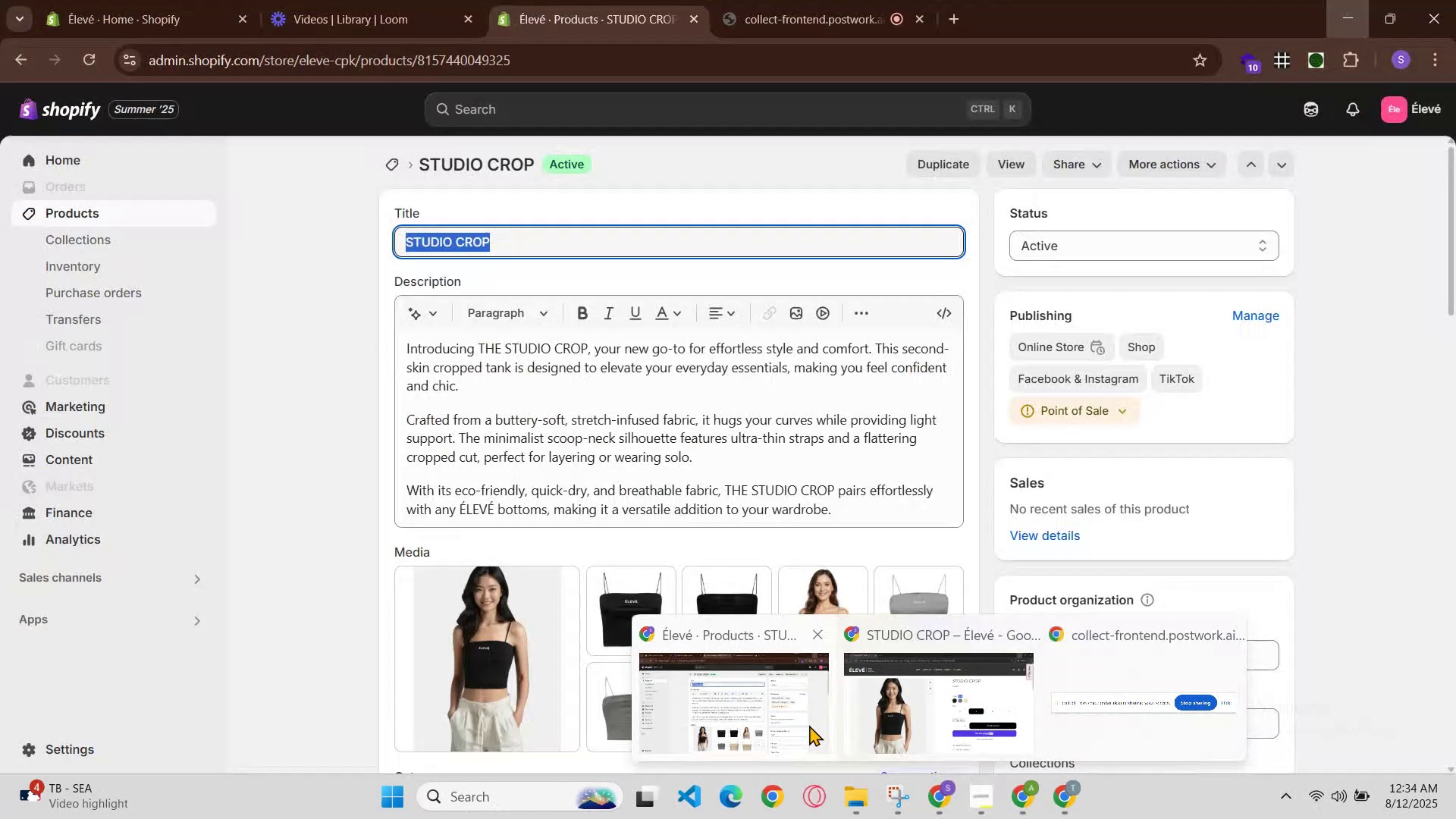 
left_click([809, 725])
 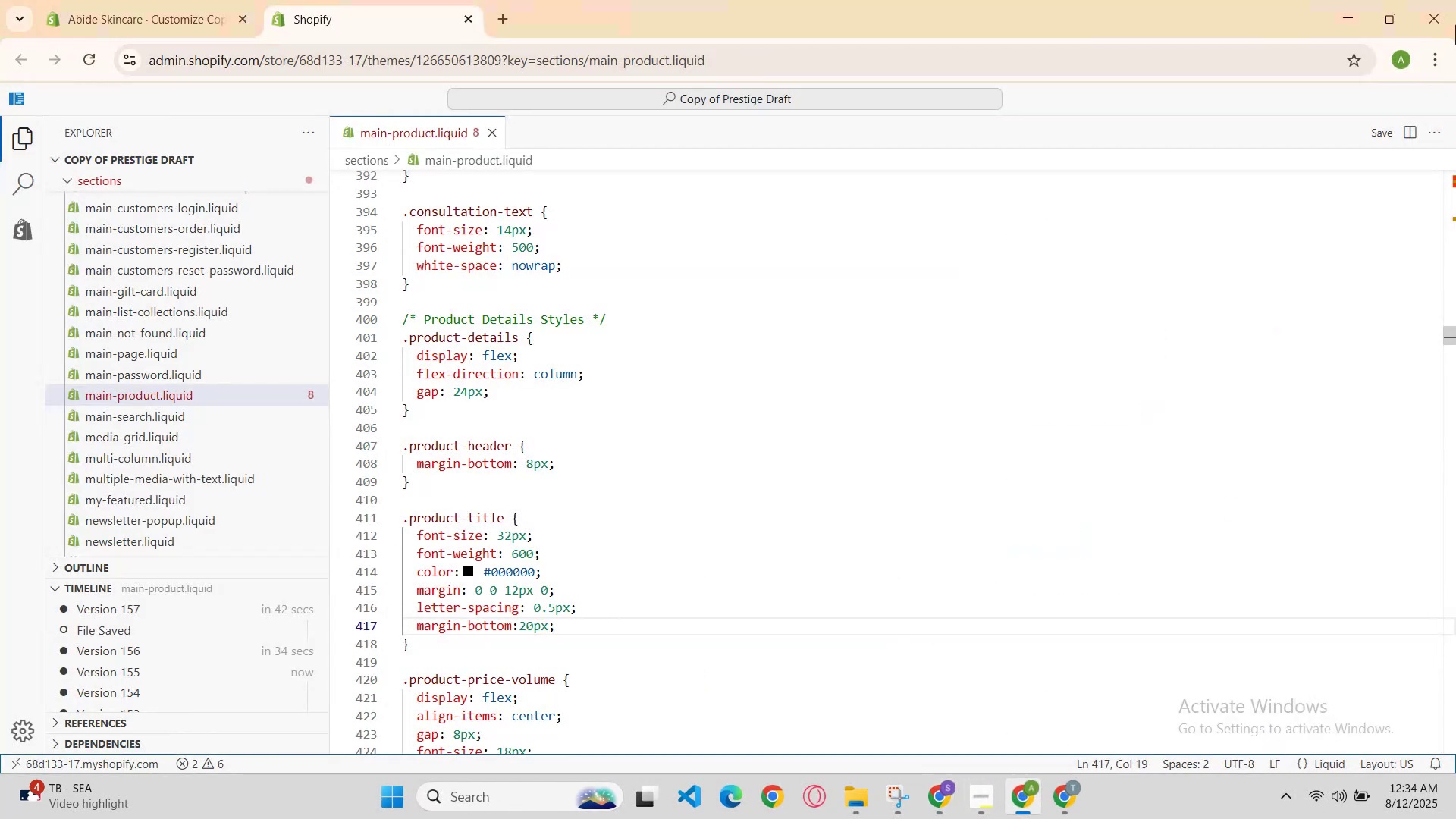 
left_click([1439, 9])
 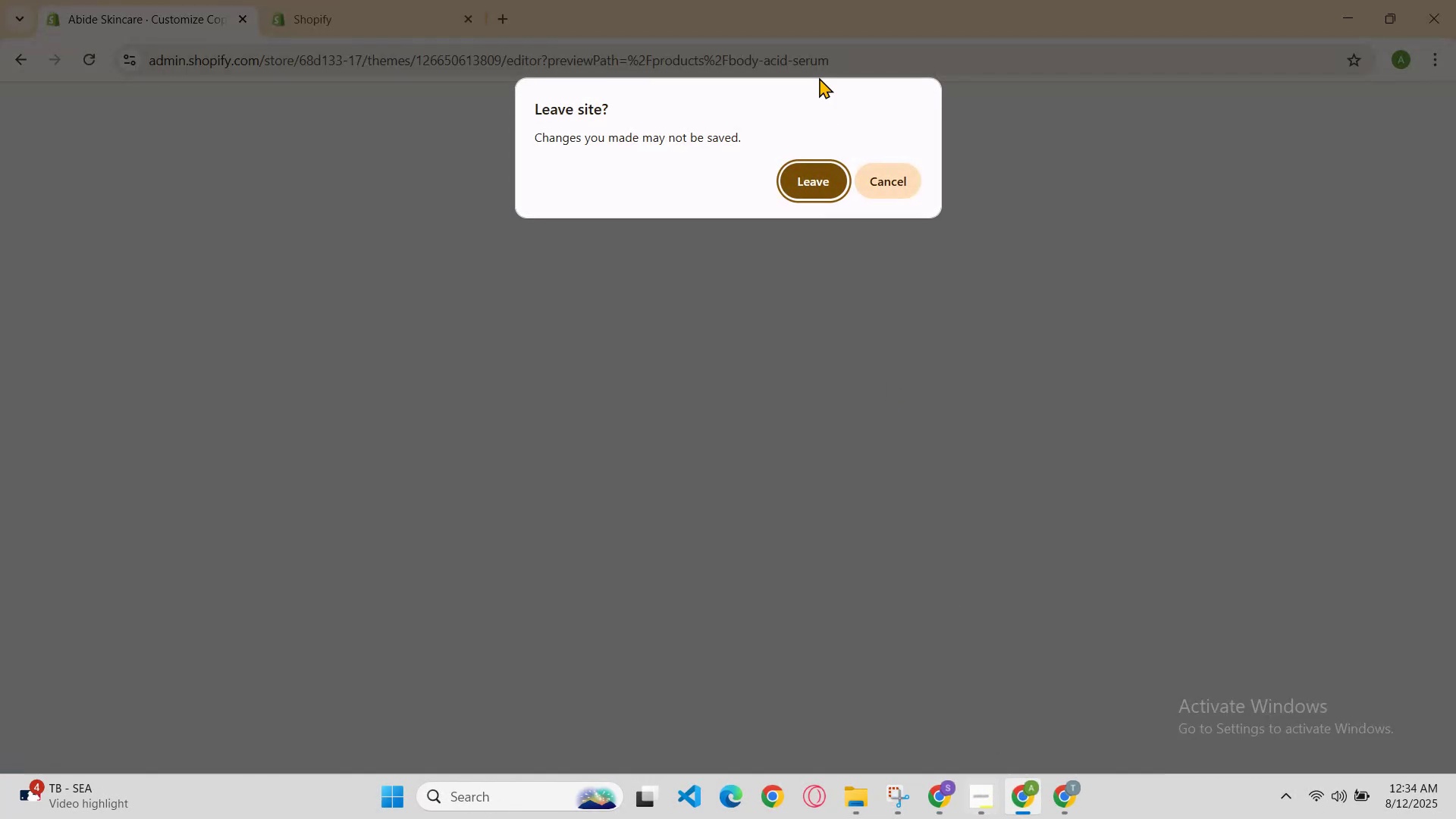 
left_click([825, 189])
 